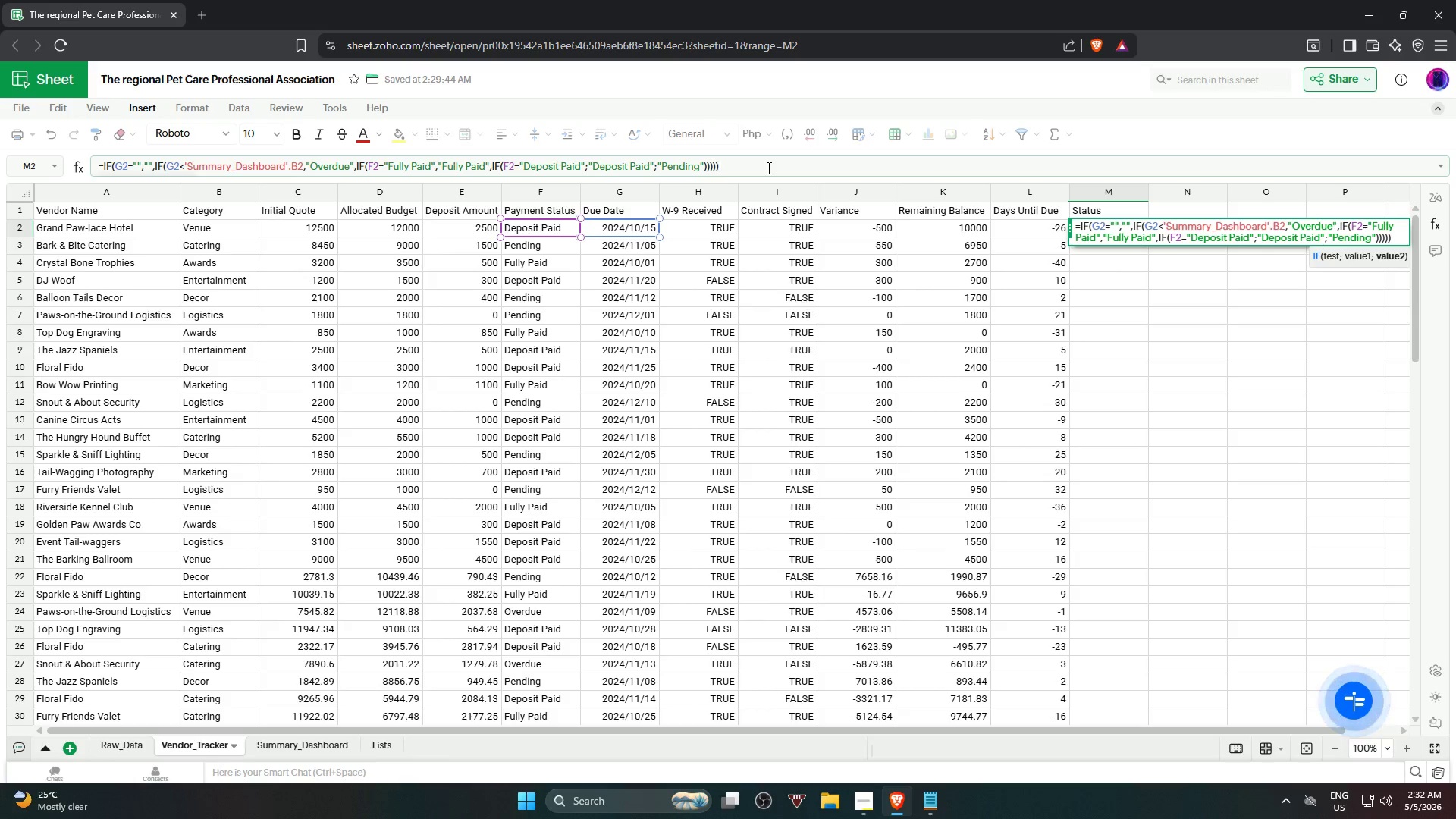 
key(Backspace)
 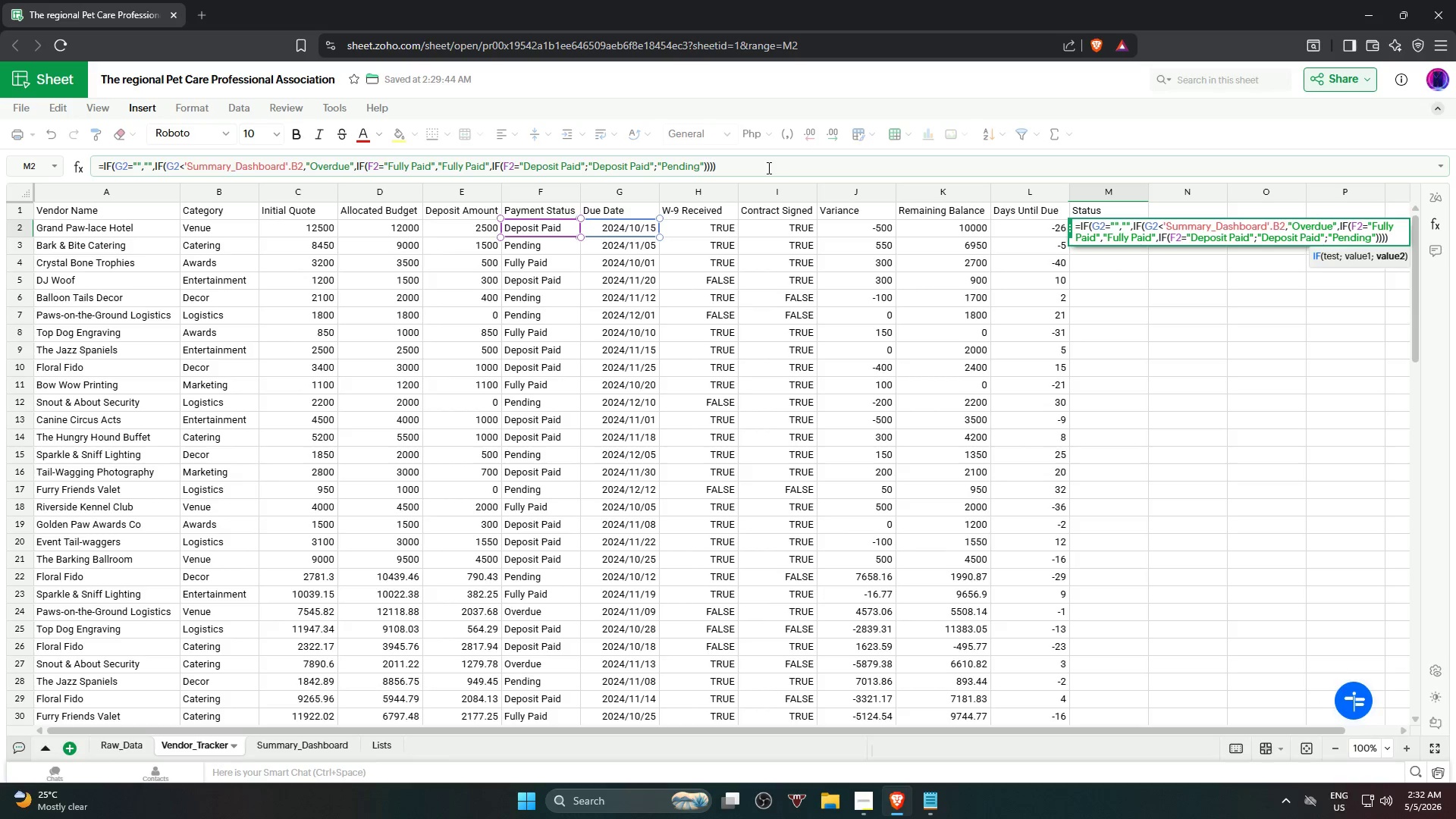 
key(Enter)
 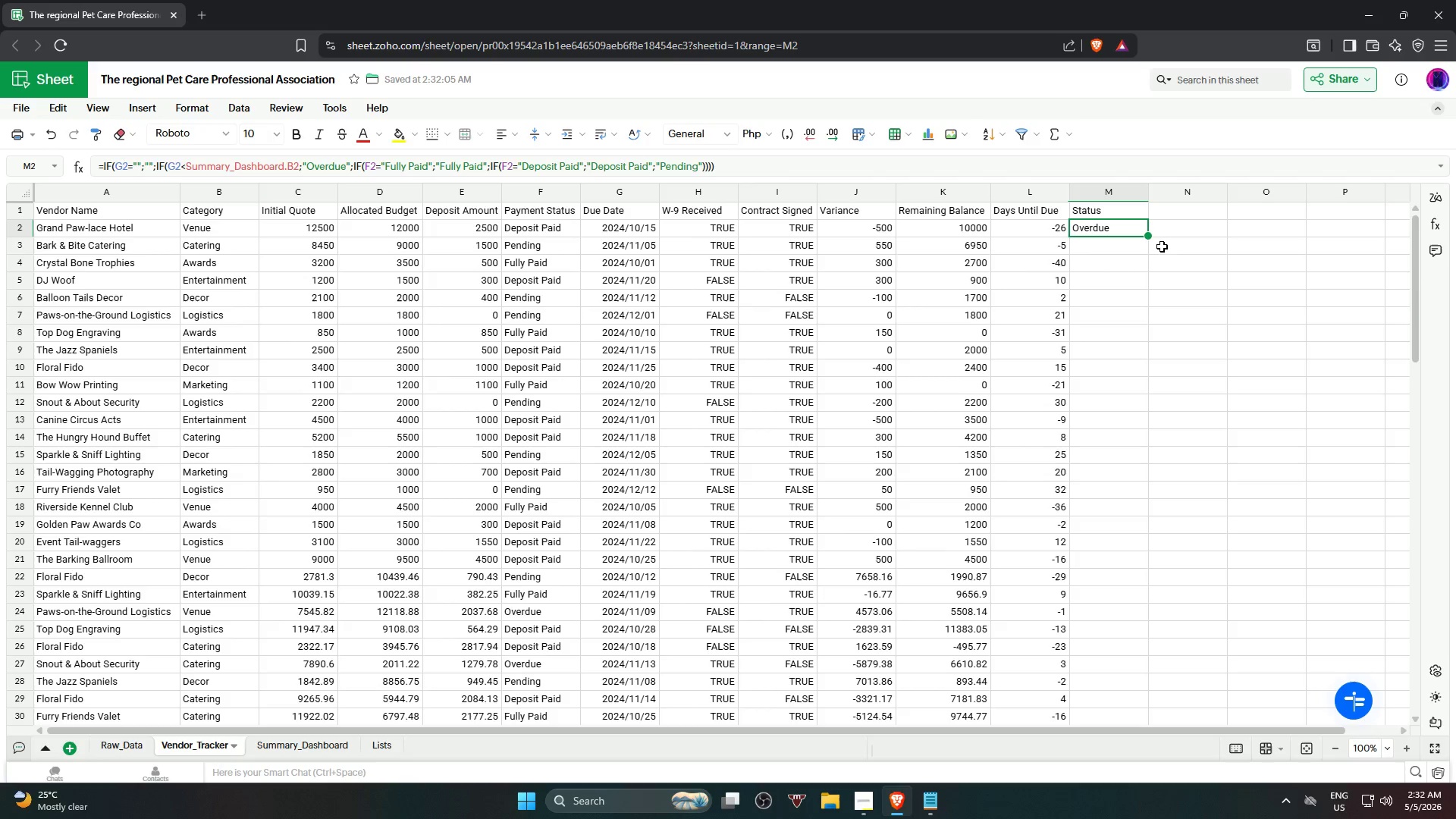 
wait(8.69)
 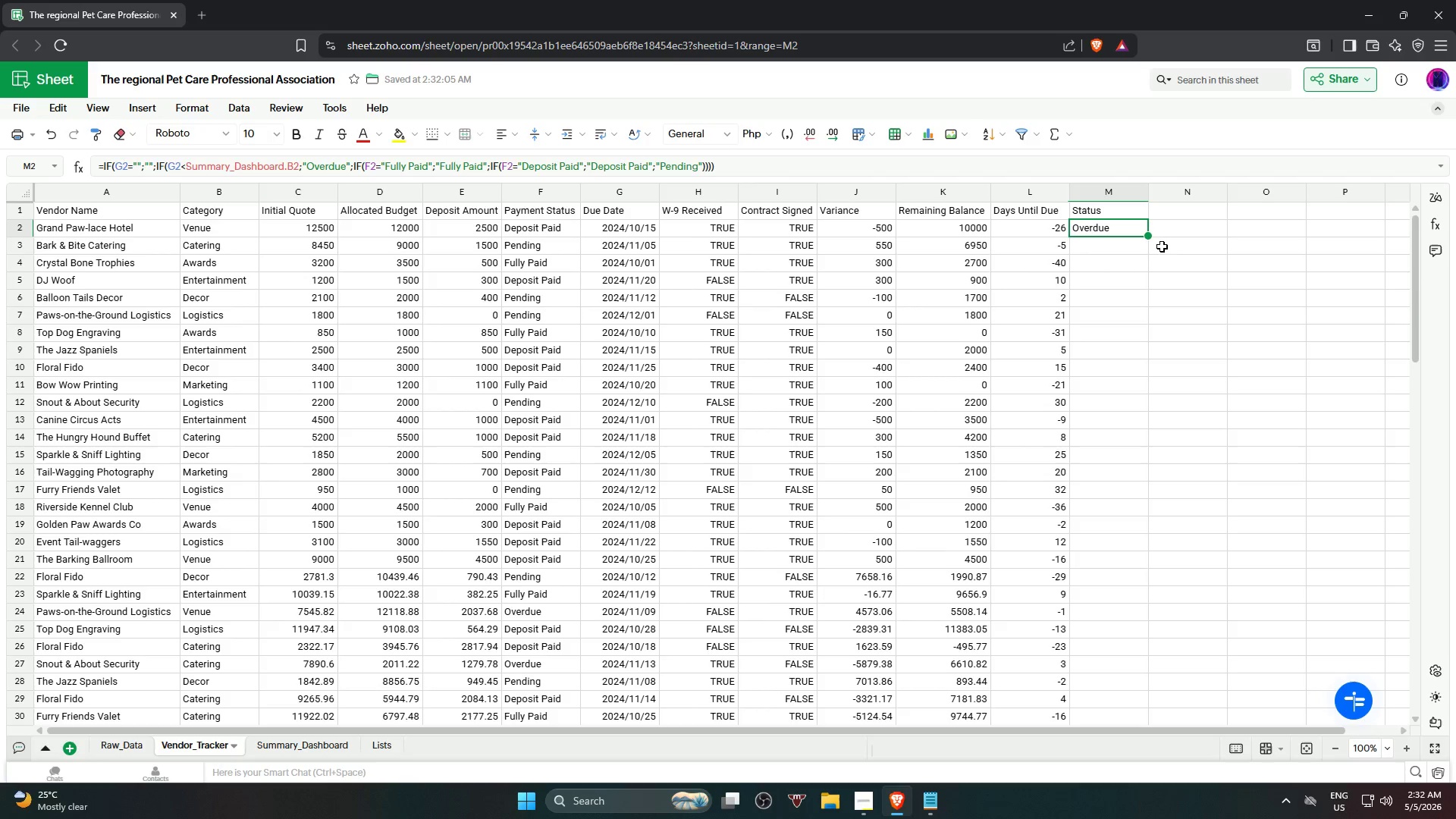 
left_click_drag(start_coordinate=[1148, 236], to_coordinate=[1144, 295])
 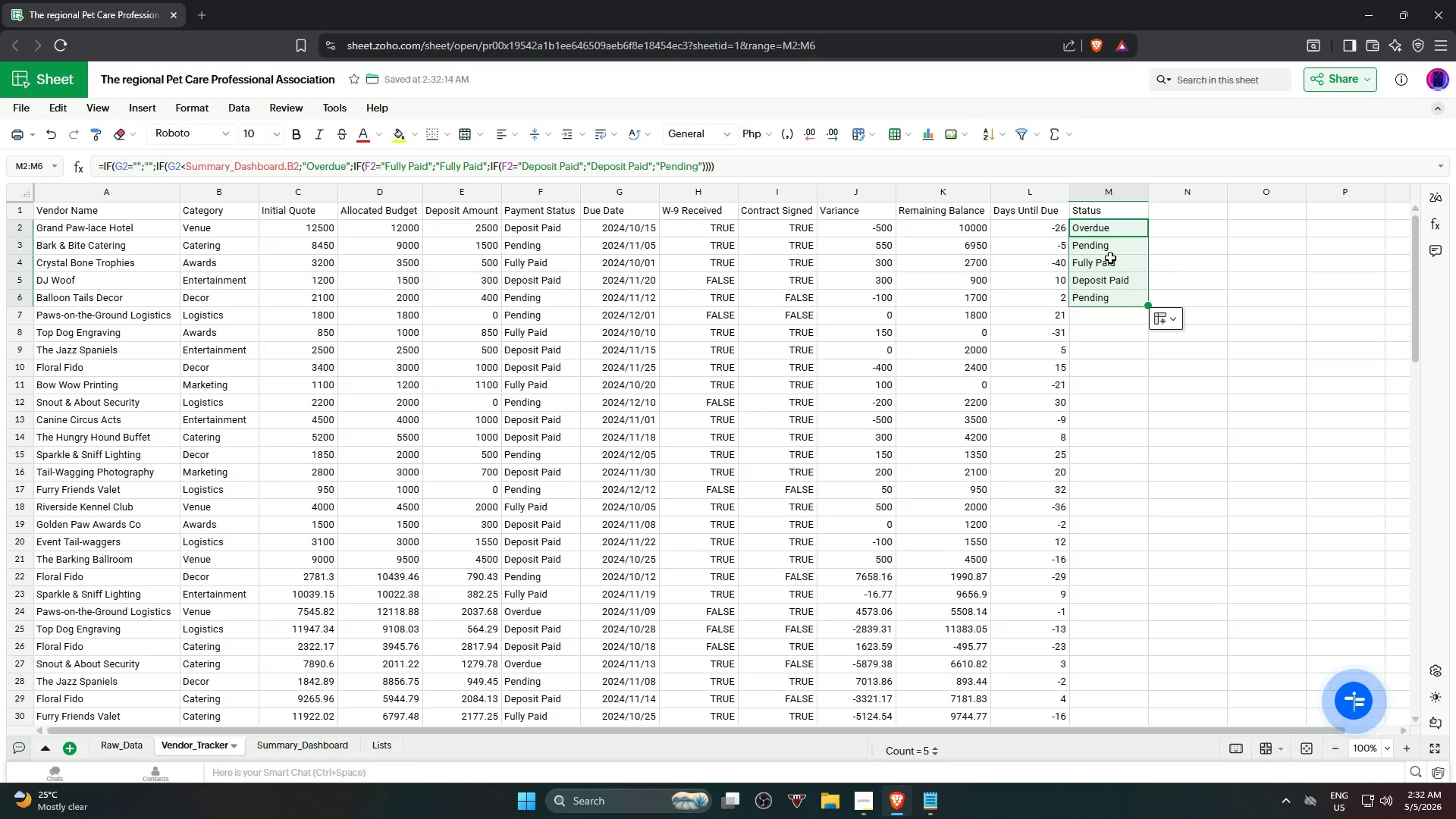 
wait(20.89)
 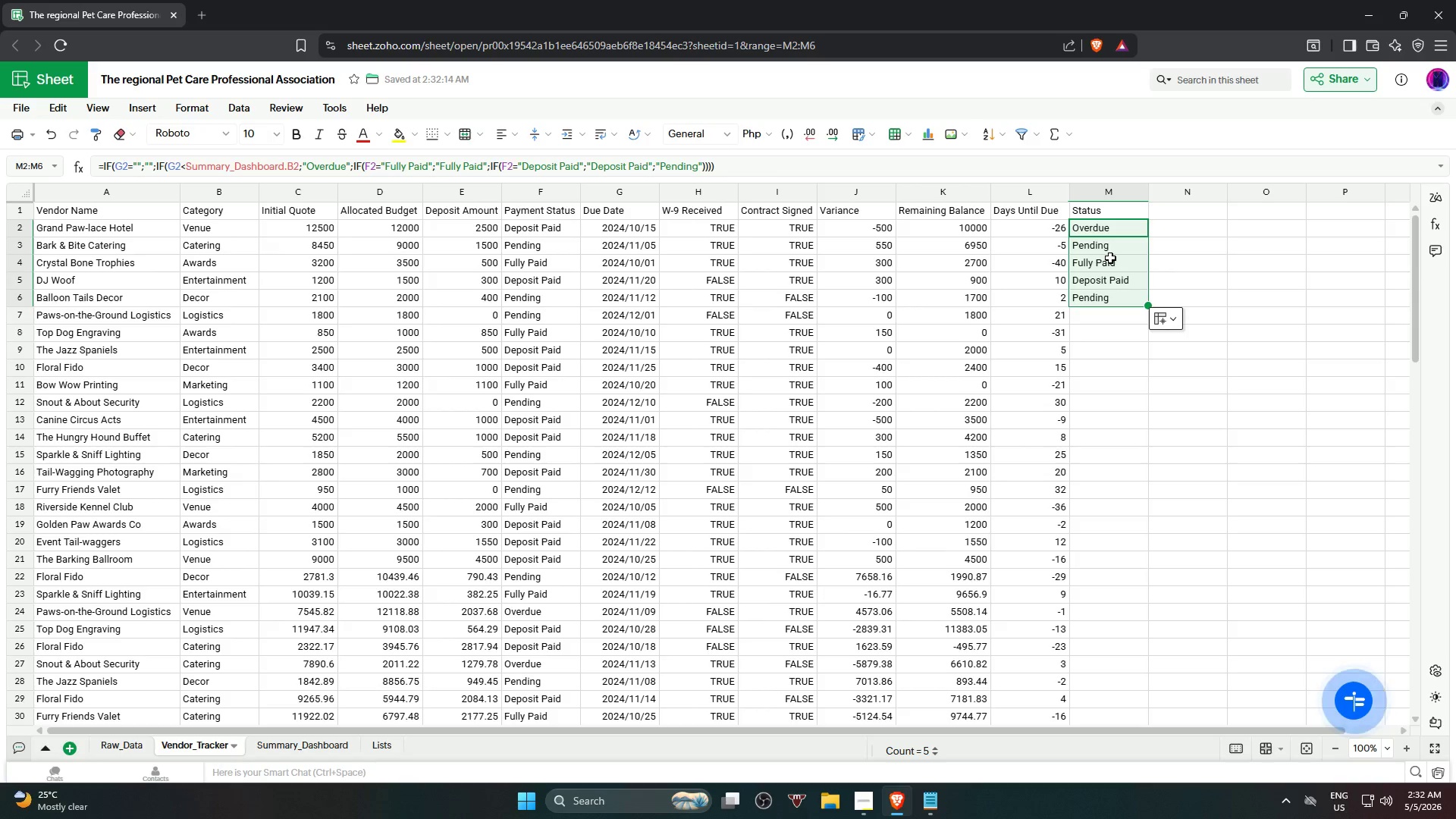 
left_click_drag(start_coordinate=[1148, 307], to_coordinate=[1152, 321])
 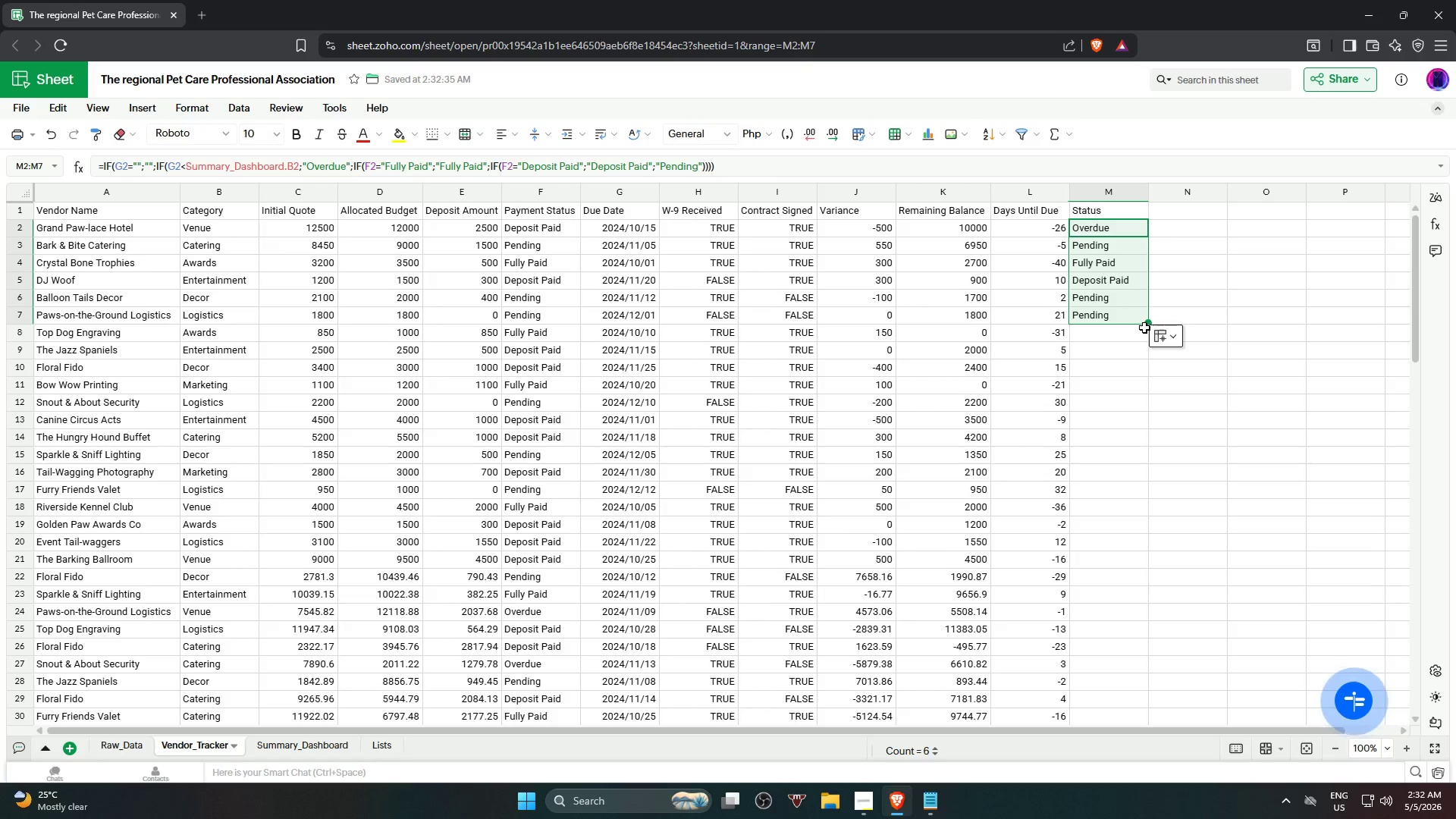 
wait(6.16)
 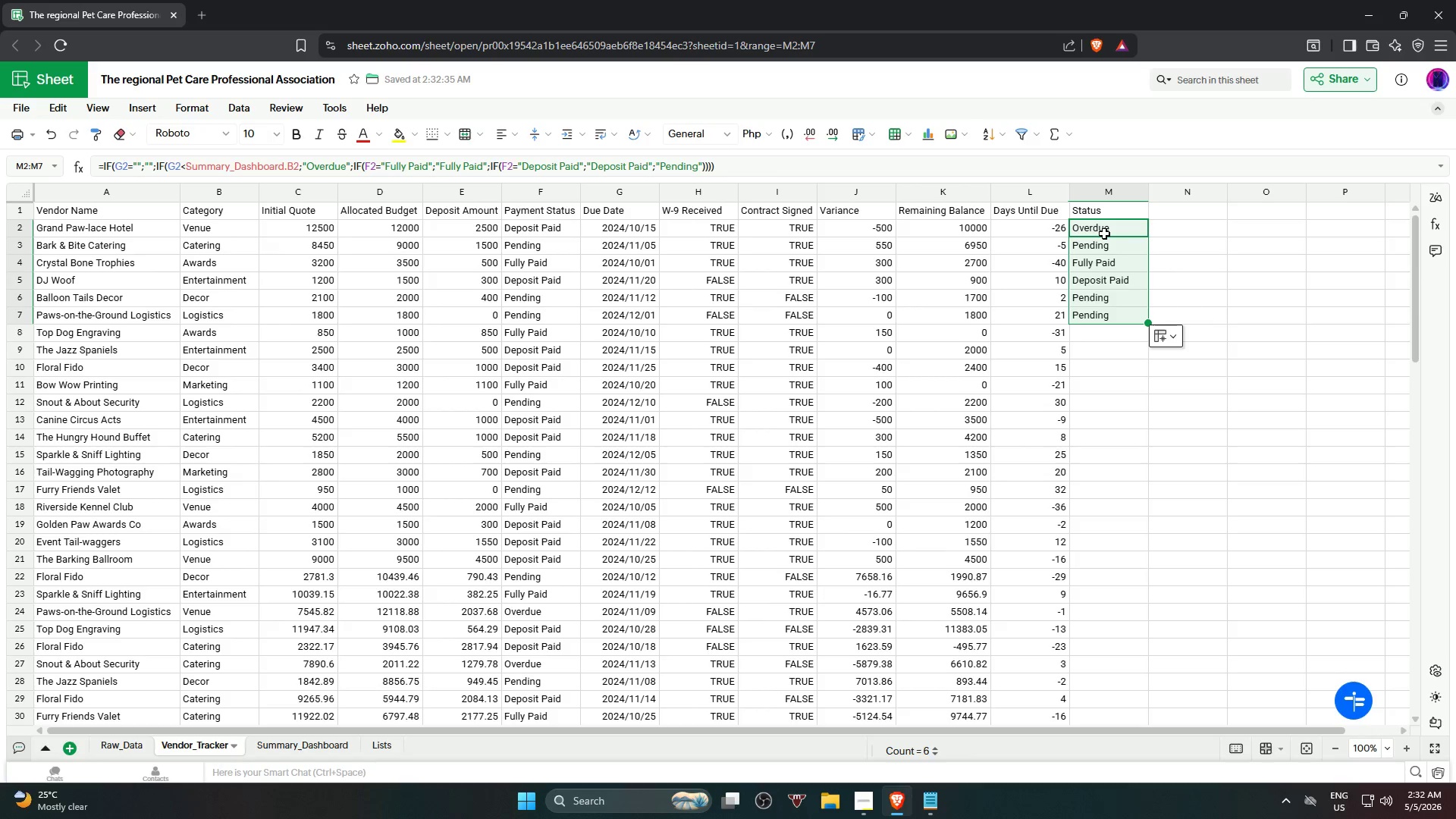 
left_click_drag(start_coordinate=[1150, 322], to_coordinate=[1152, 337])
 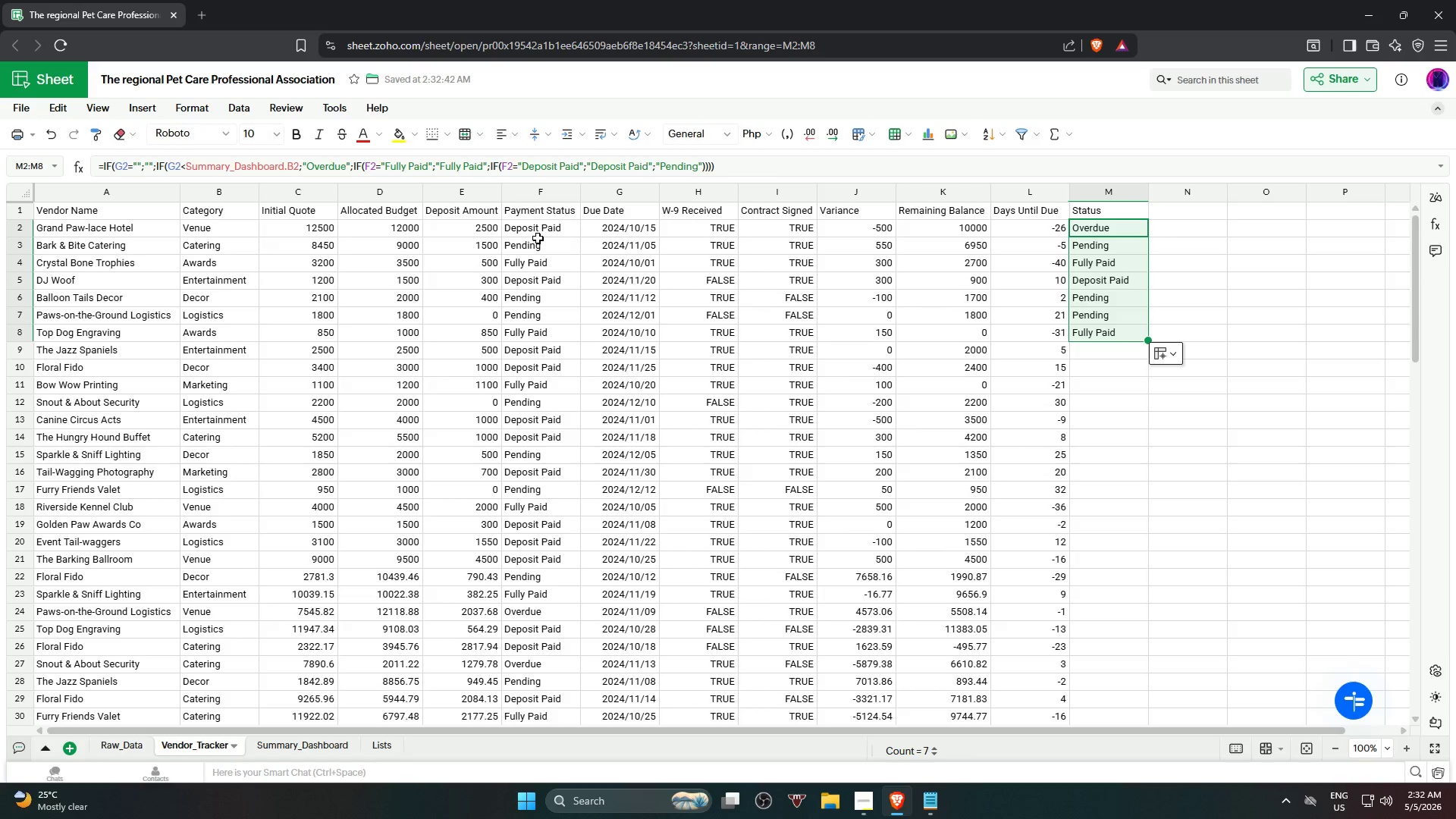 
wait(9.47)
 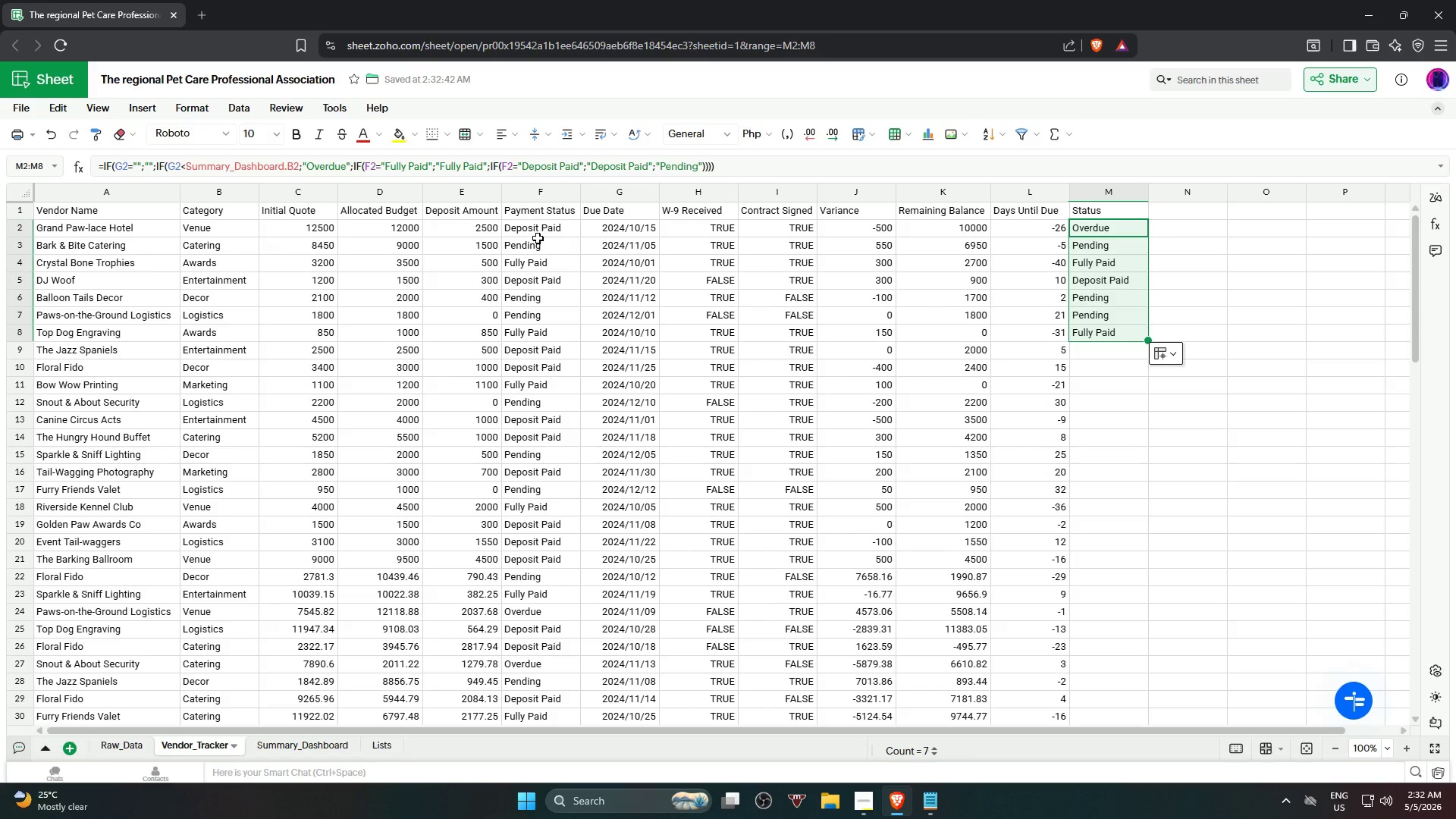 
left_click_drag(start_coordinate=[1149, 340], to_coordinate=[1150, 431])
 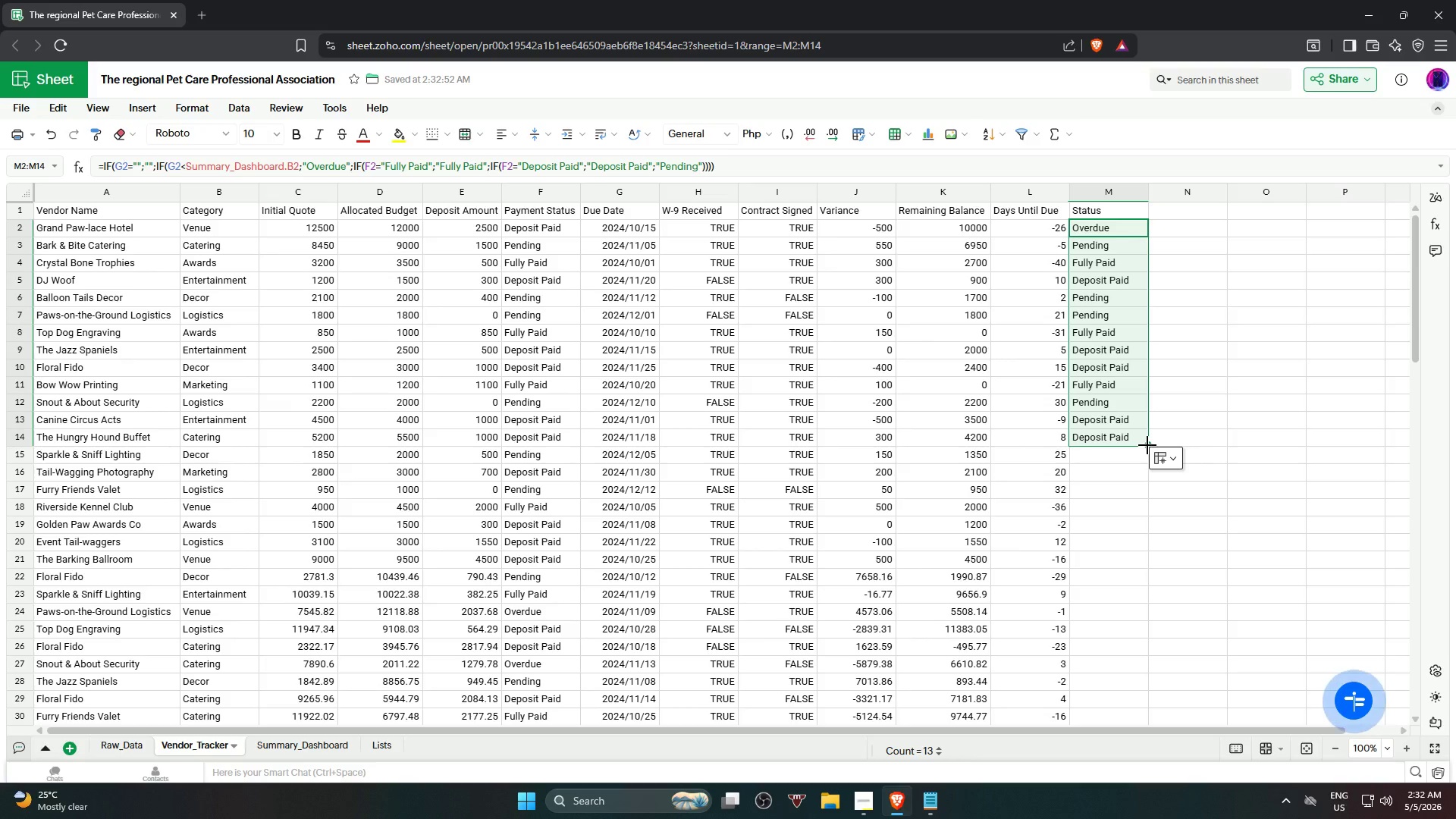 
wait(7.39)
 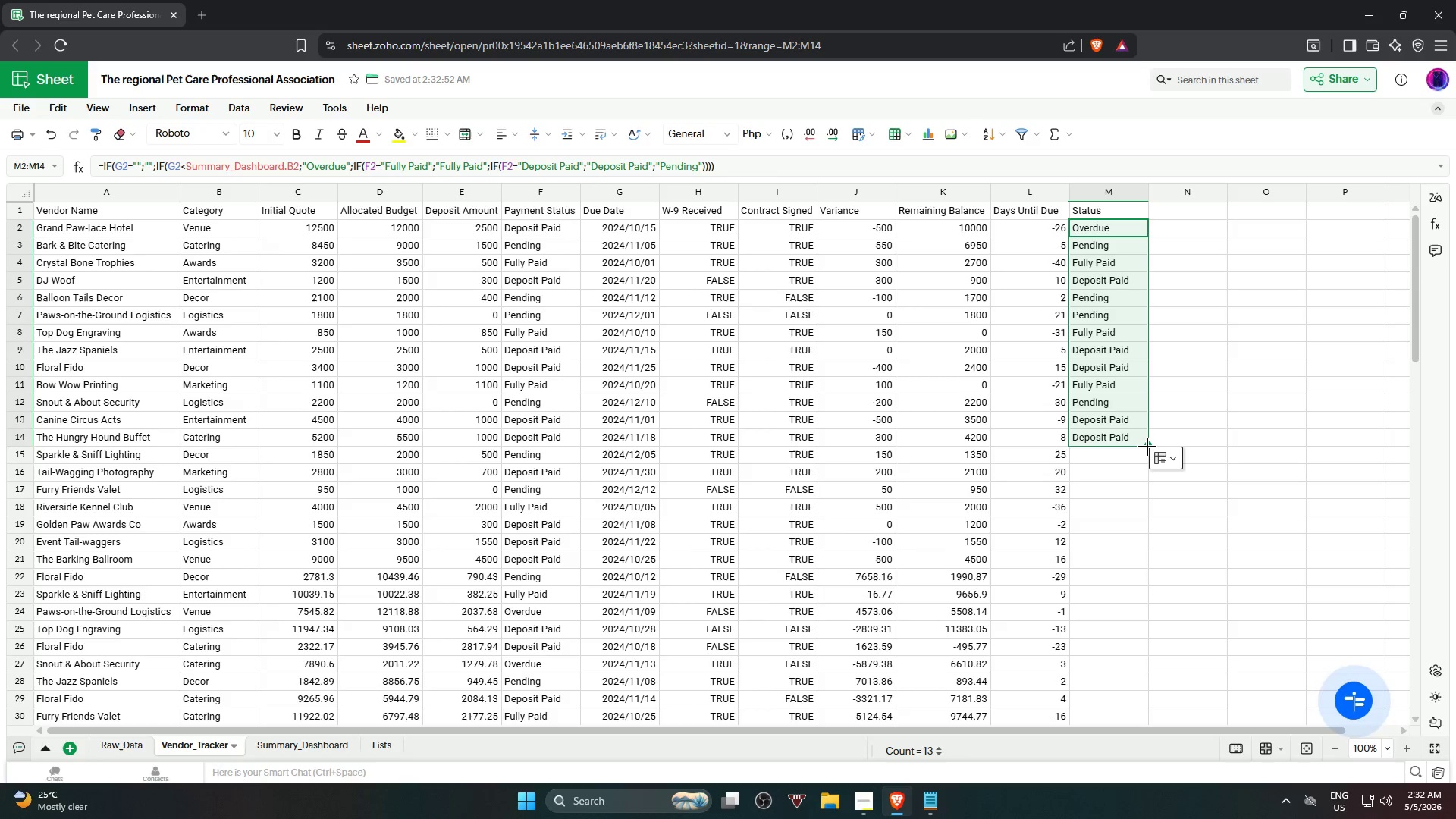 
left_click_drag(start_coordinate=[1147, 444], to_coordinate=[1157, 568])
 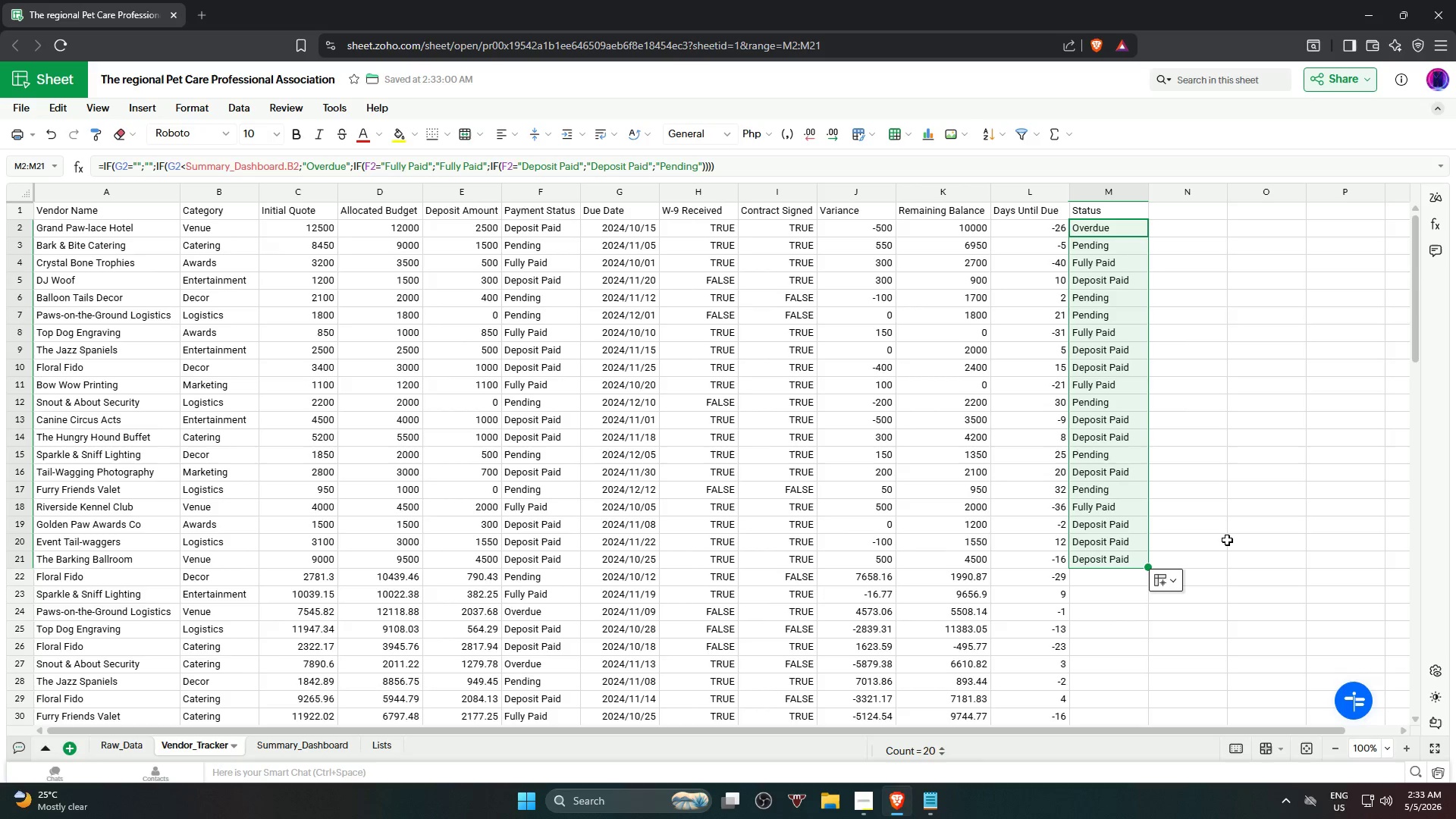 
scroll: coordinate [1227, 540], scroll_direction: down, amount: 1.0
 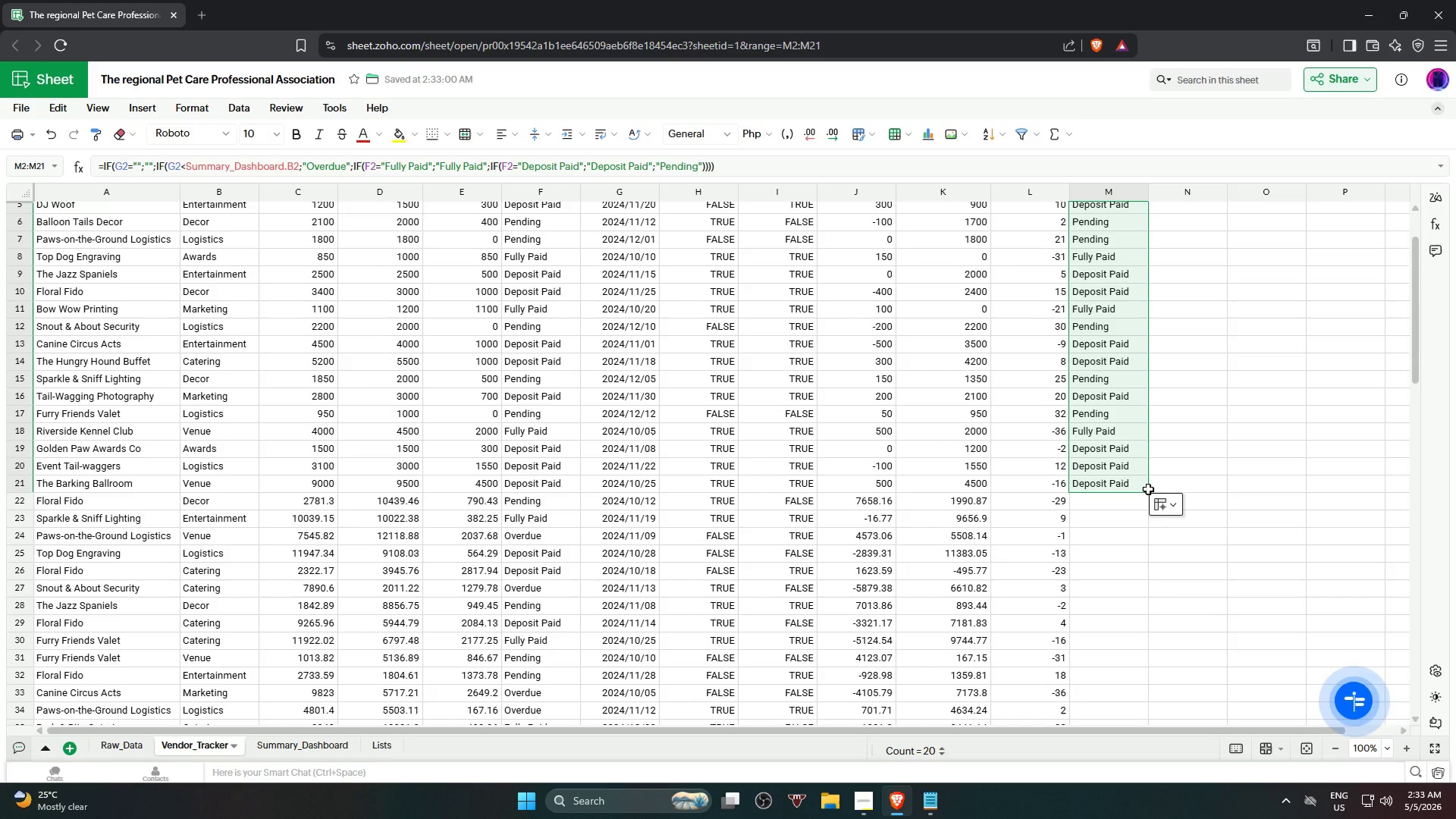 
wait(5.84)
 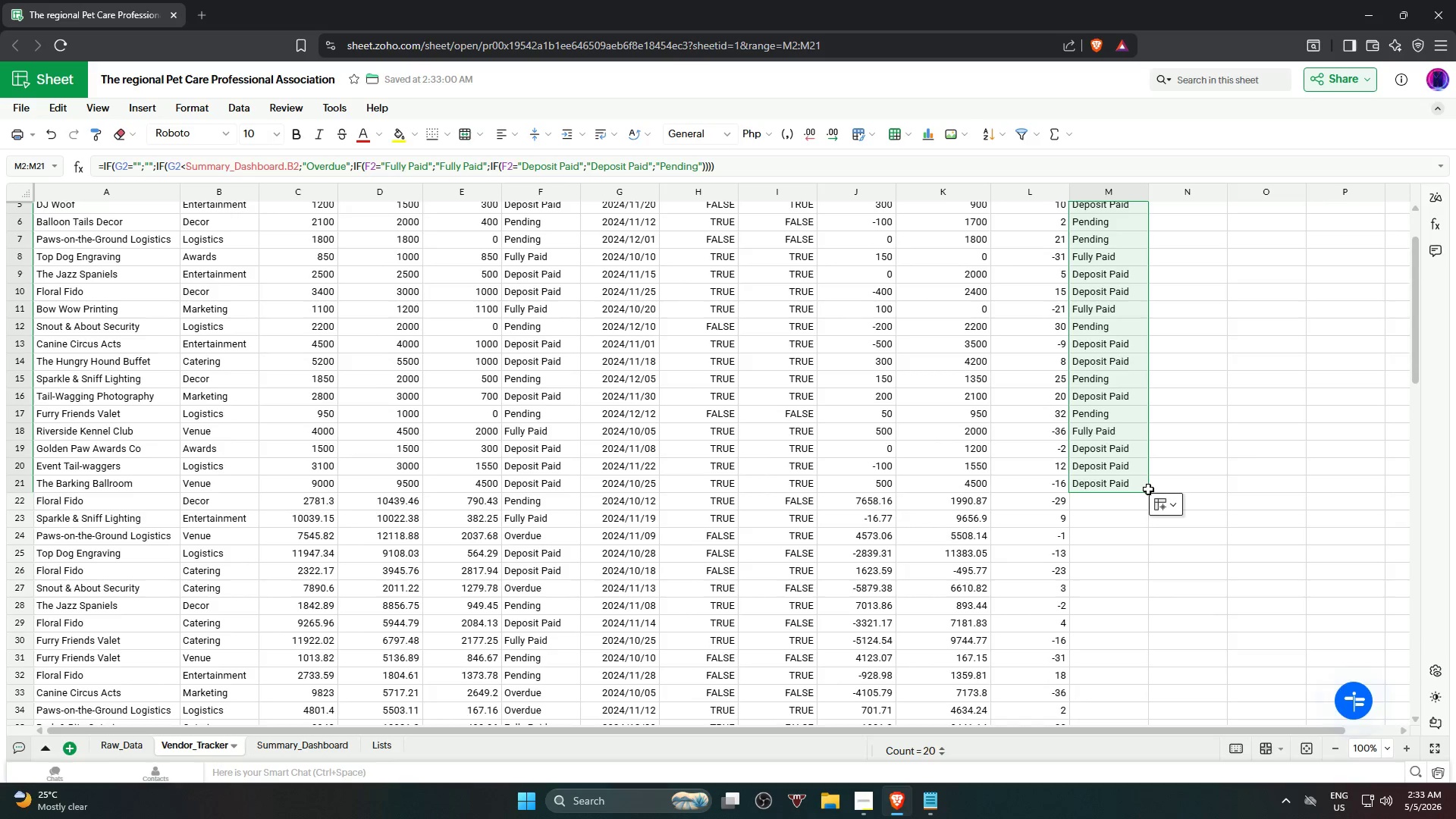 
left_click_drag(start_coordinate=[1150, 491], to_coordinate=[1144, 625])
 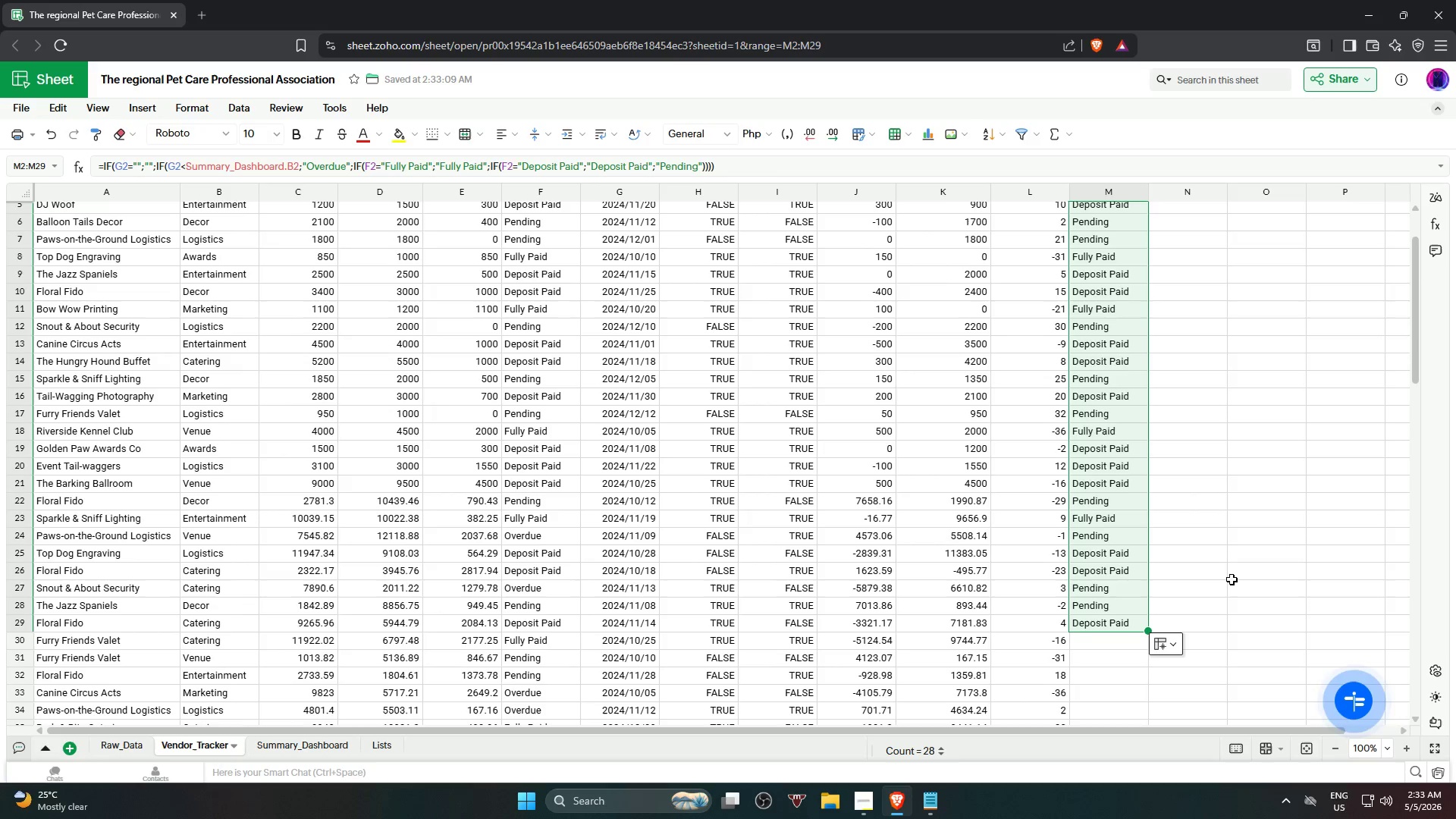 
scroll: coordinate [1232, 579], scroll_direction: down, amount: 1.0
 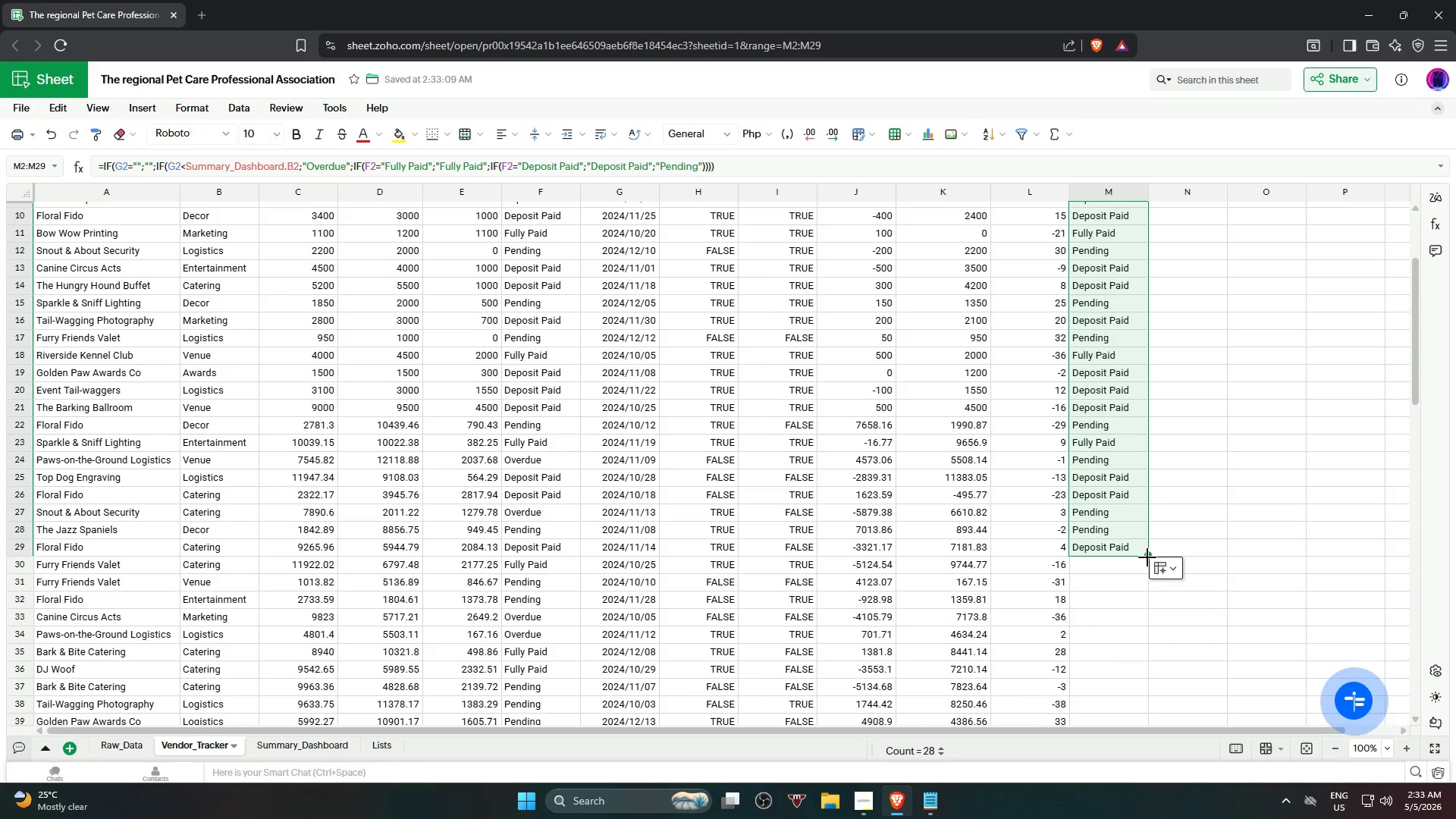 
left_click_drag(start_coordinate=[1147, 555], to_coordinate=[1136, 594])
 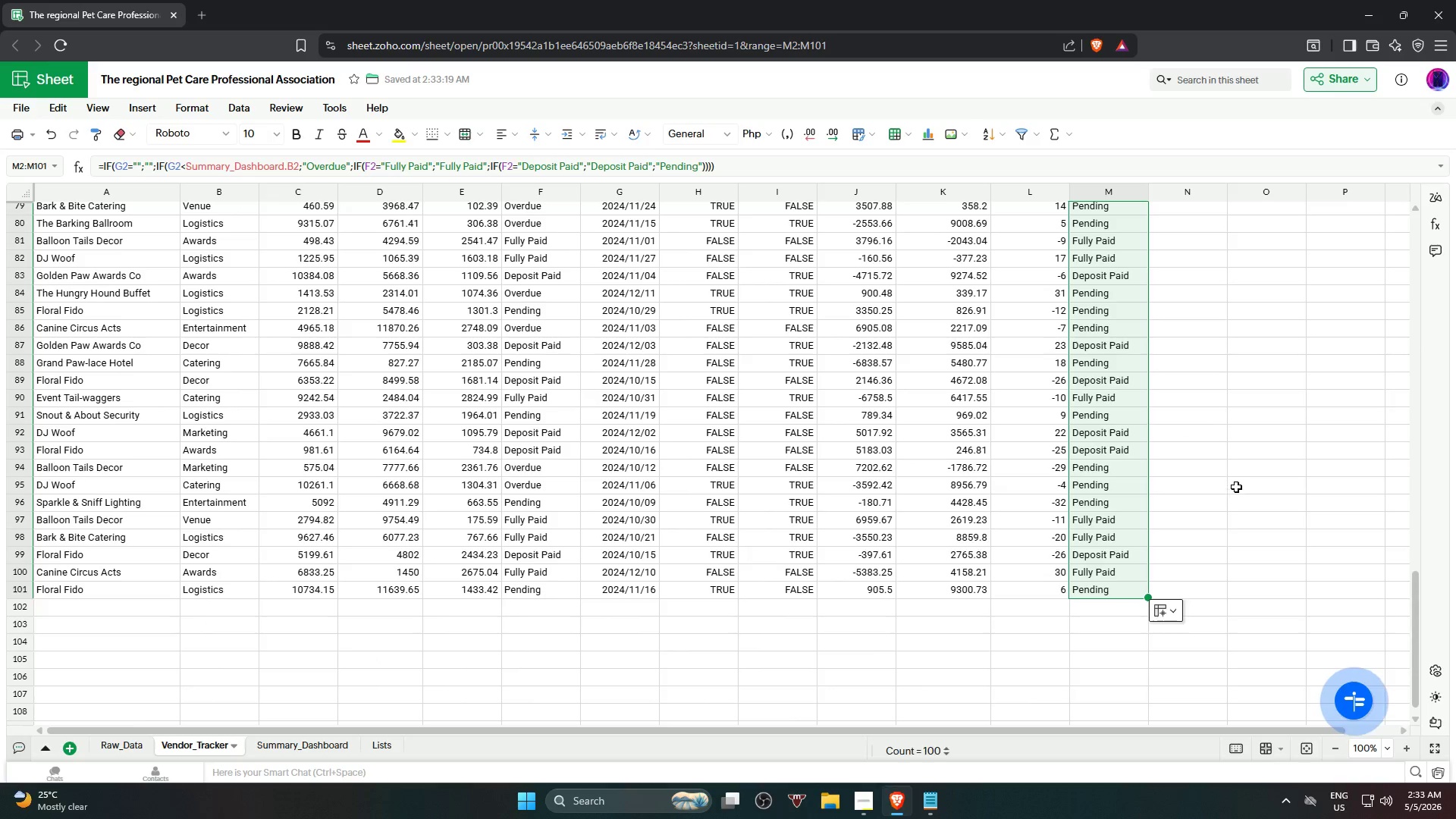 
scroll: coordinate [1139, 652], scroll_direction: down, amount: 16.0
 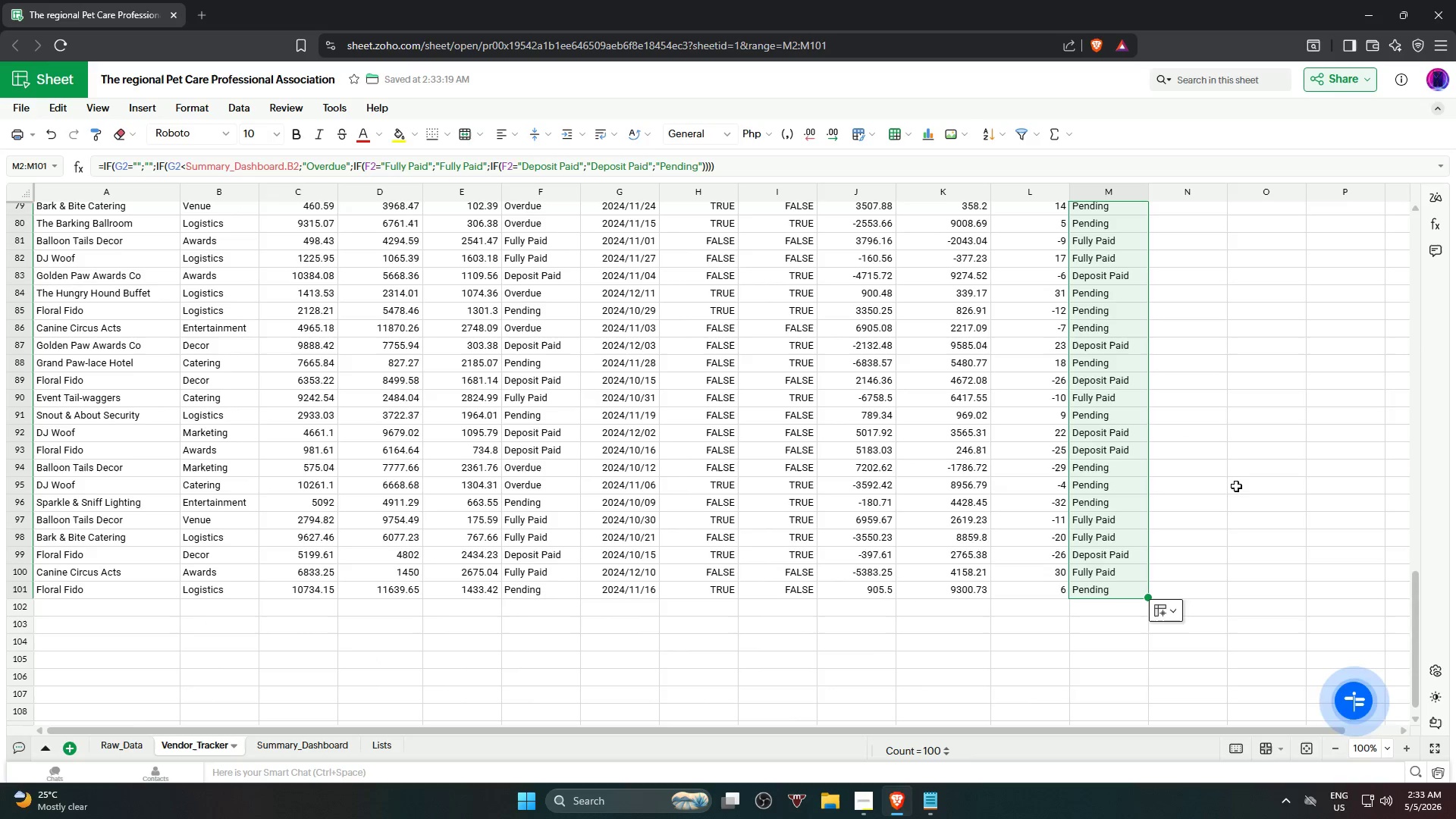 
scroll: coordinate [1249, 443], scroll_direction: up, amount: 20.0
 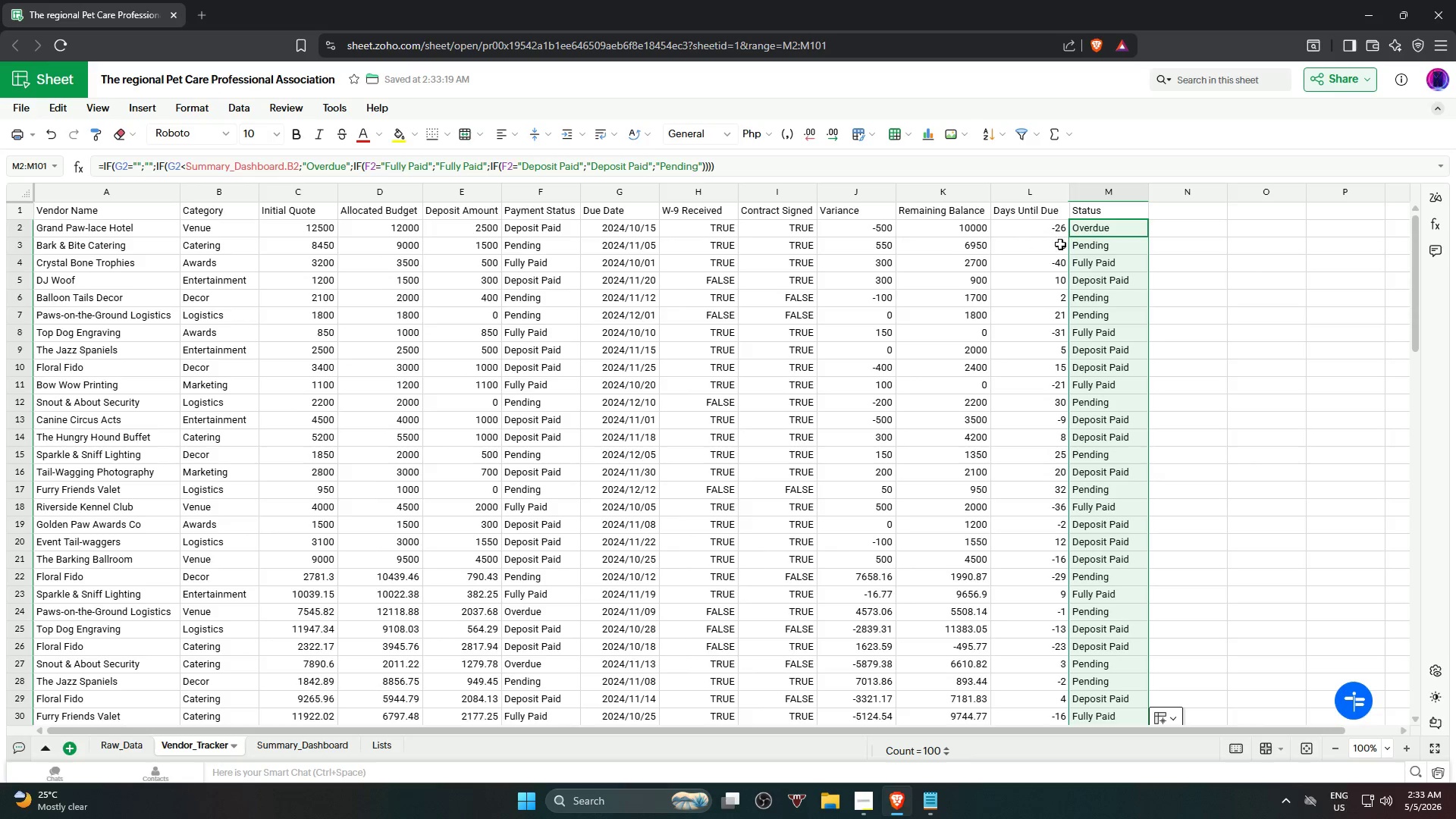 
left_click([1097, 246])
 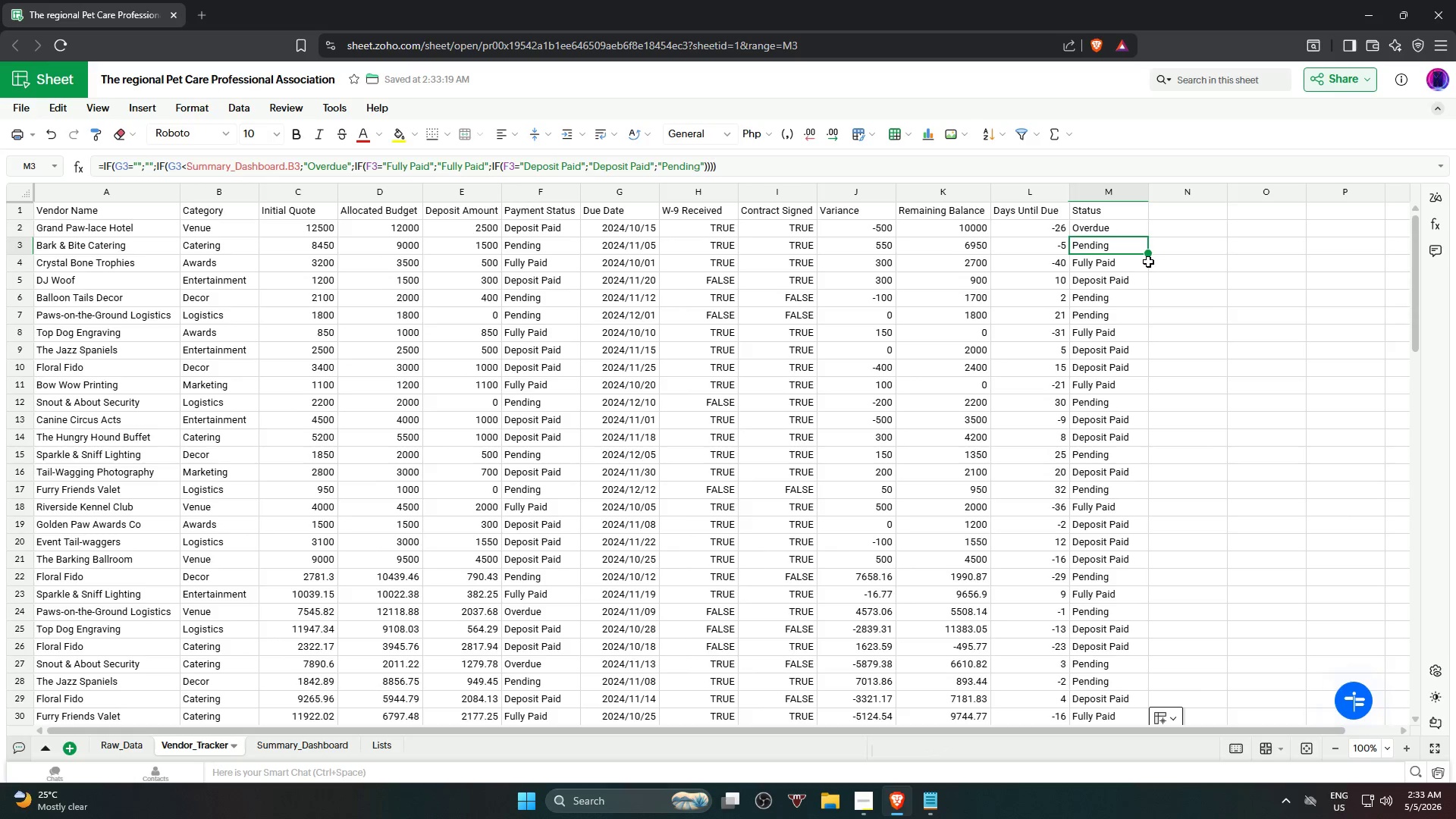 
key(Control+Z)
 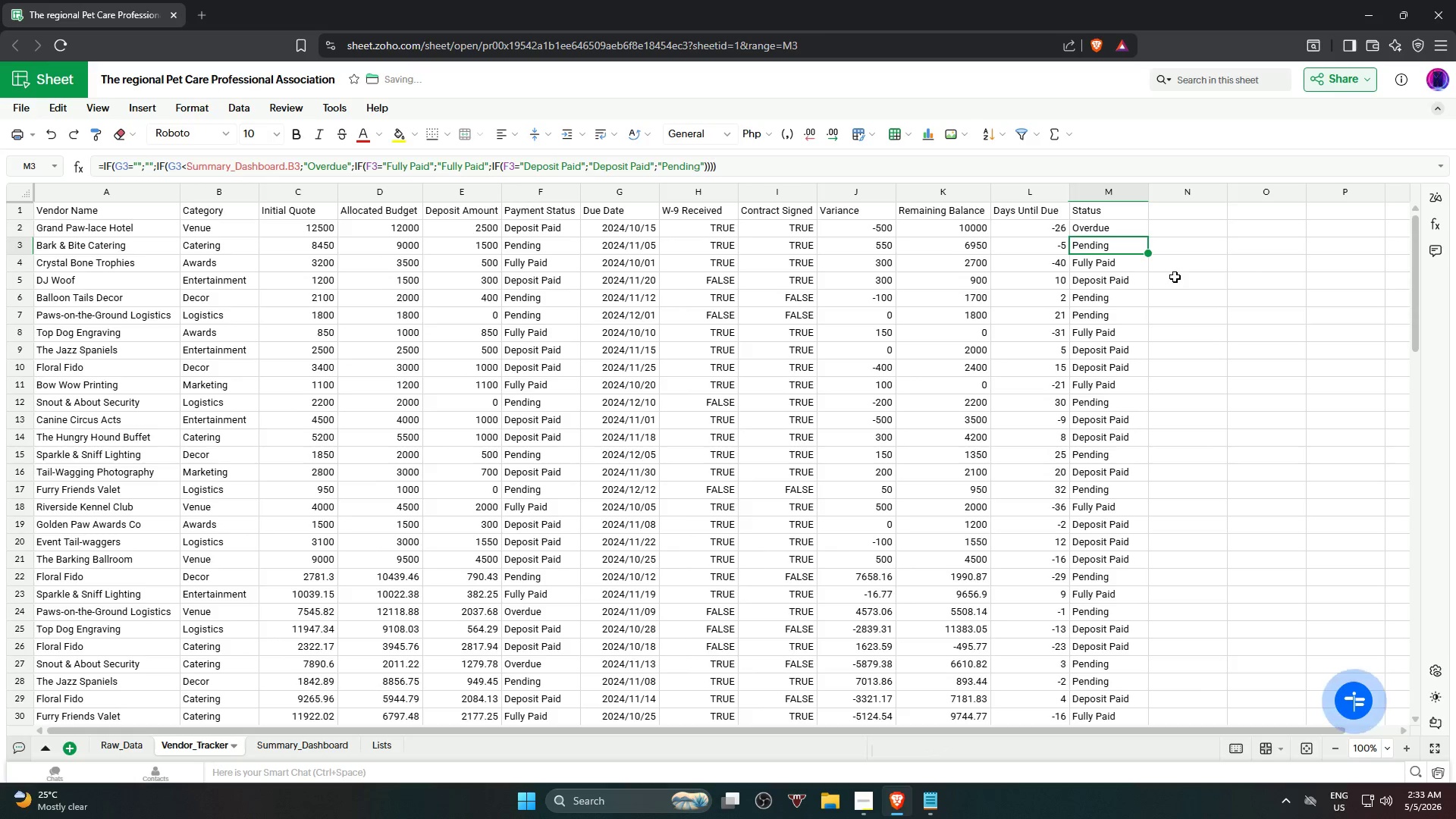 
key(Control+Z)
 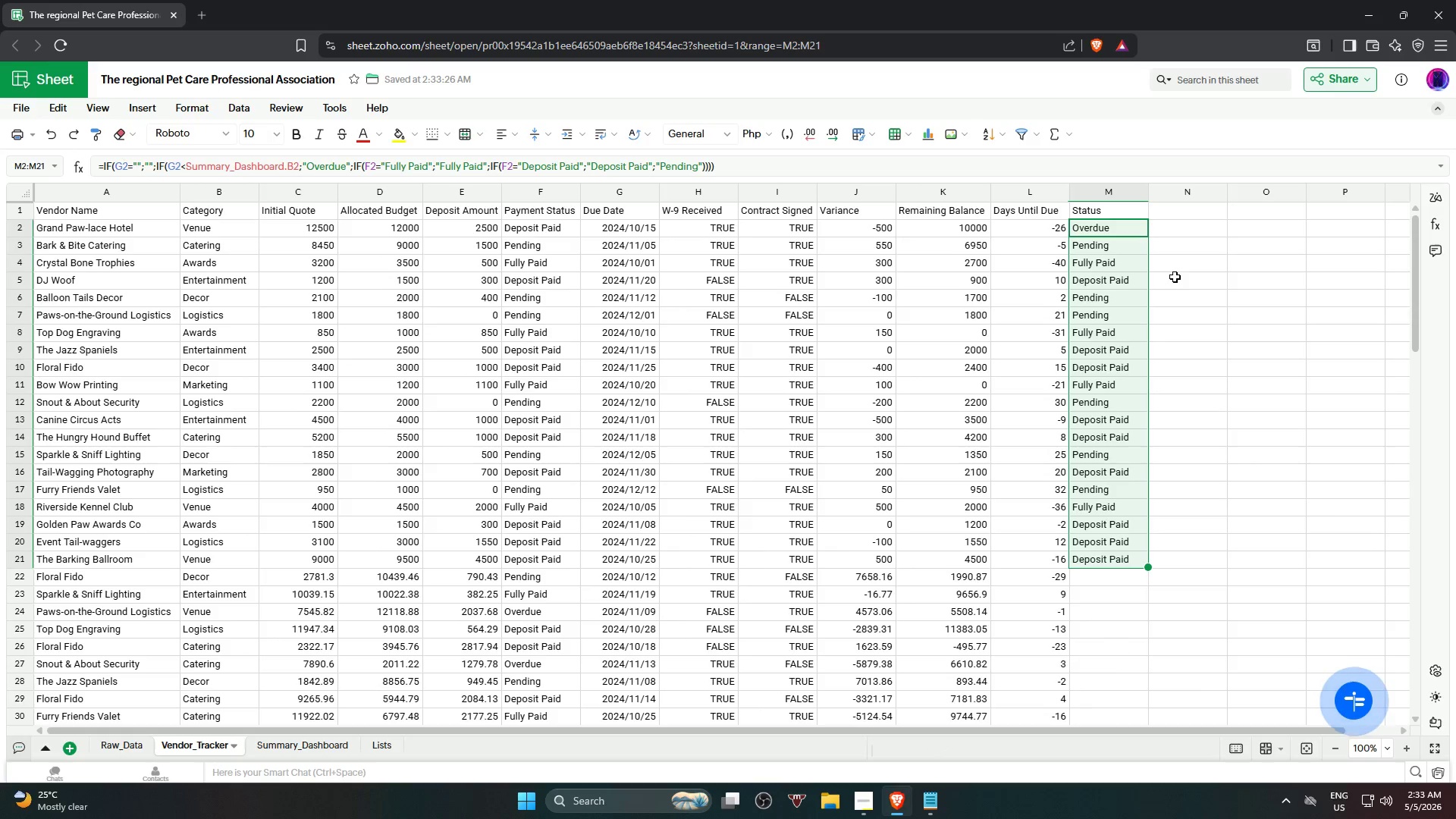 
key(Control+Z)
 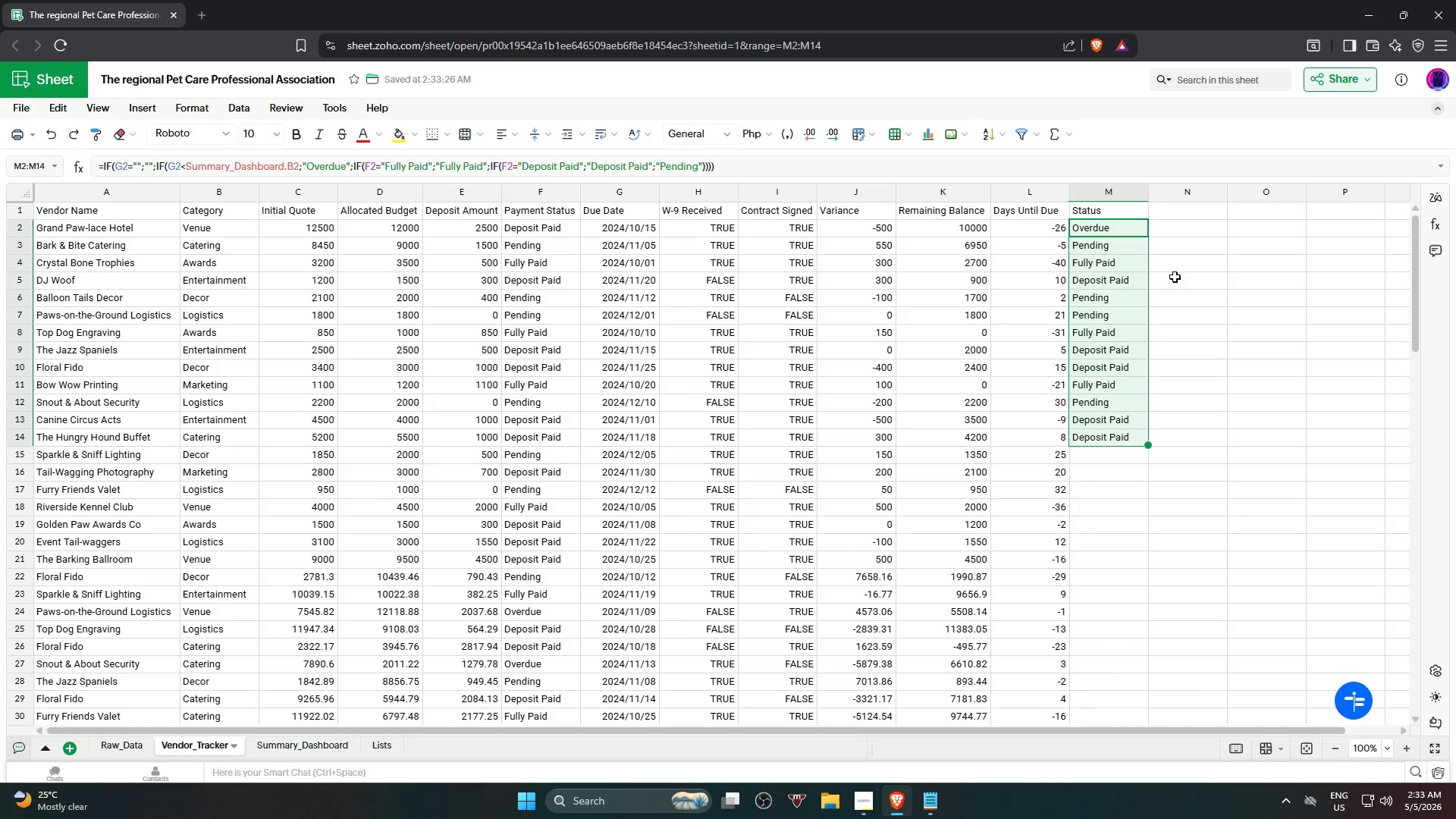 
key(Control+Z)
 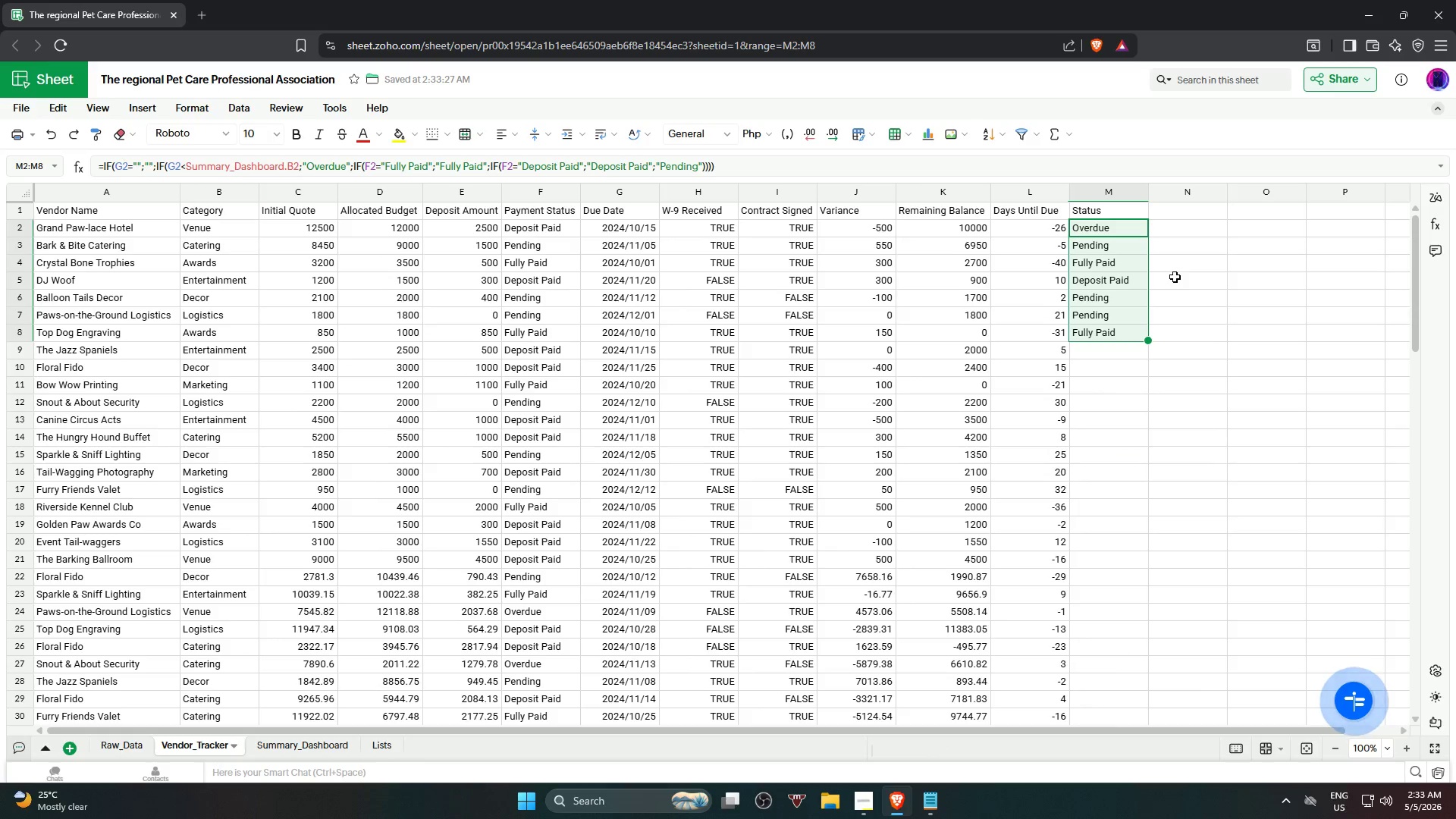 
key(Control+Z)
 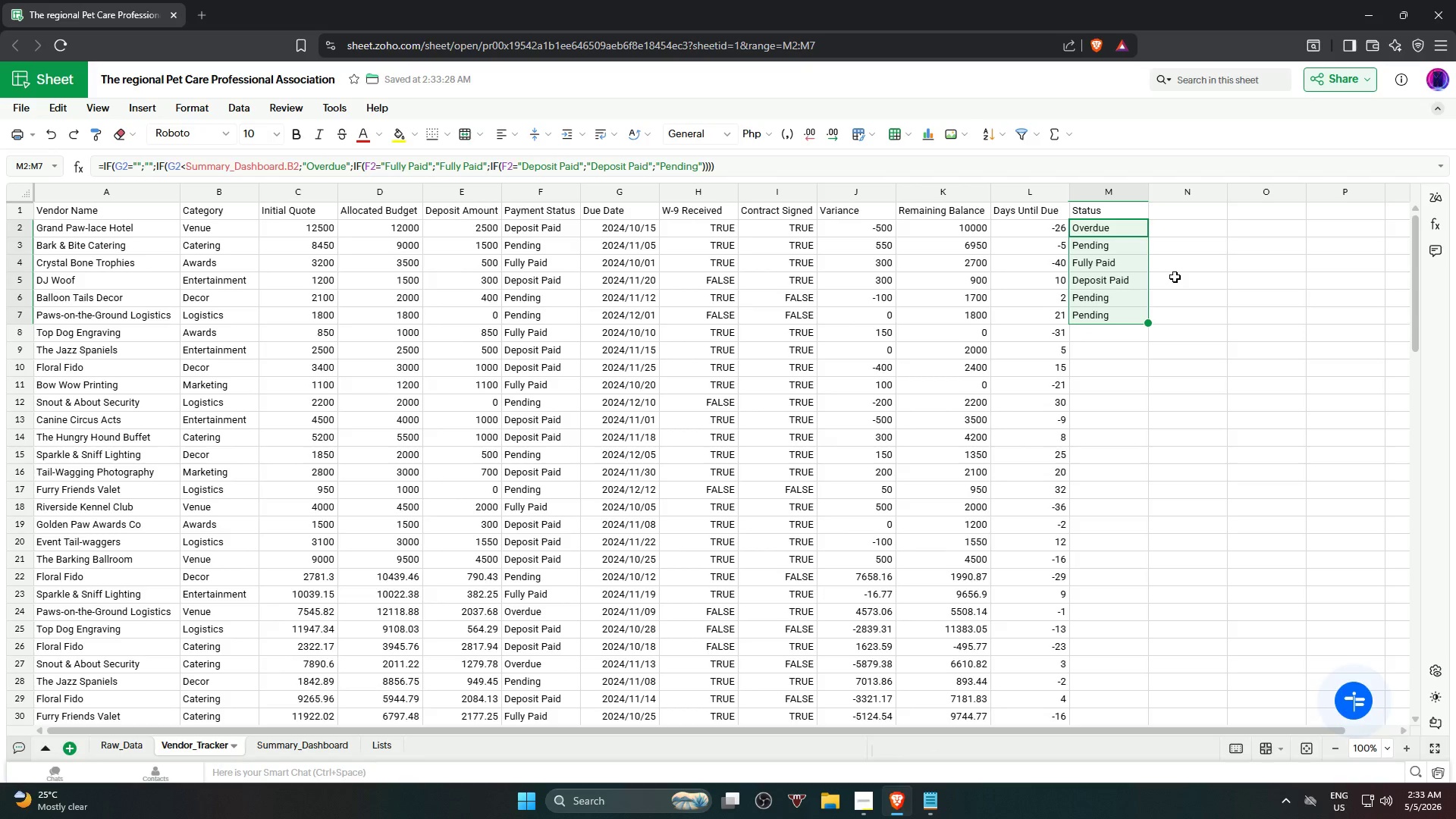 
key(Control+Z)
 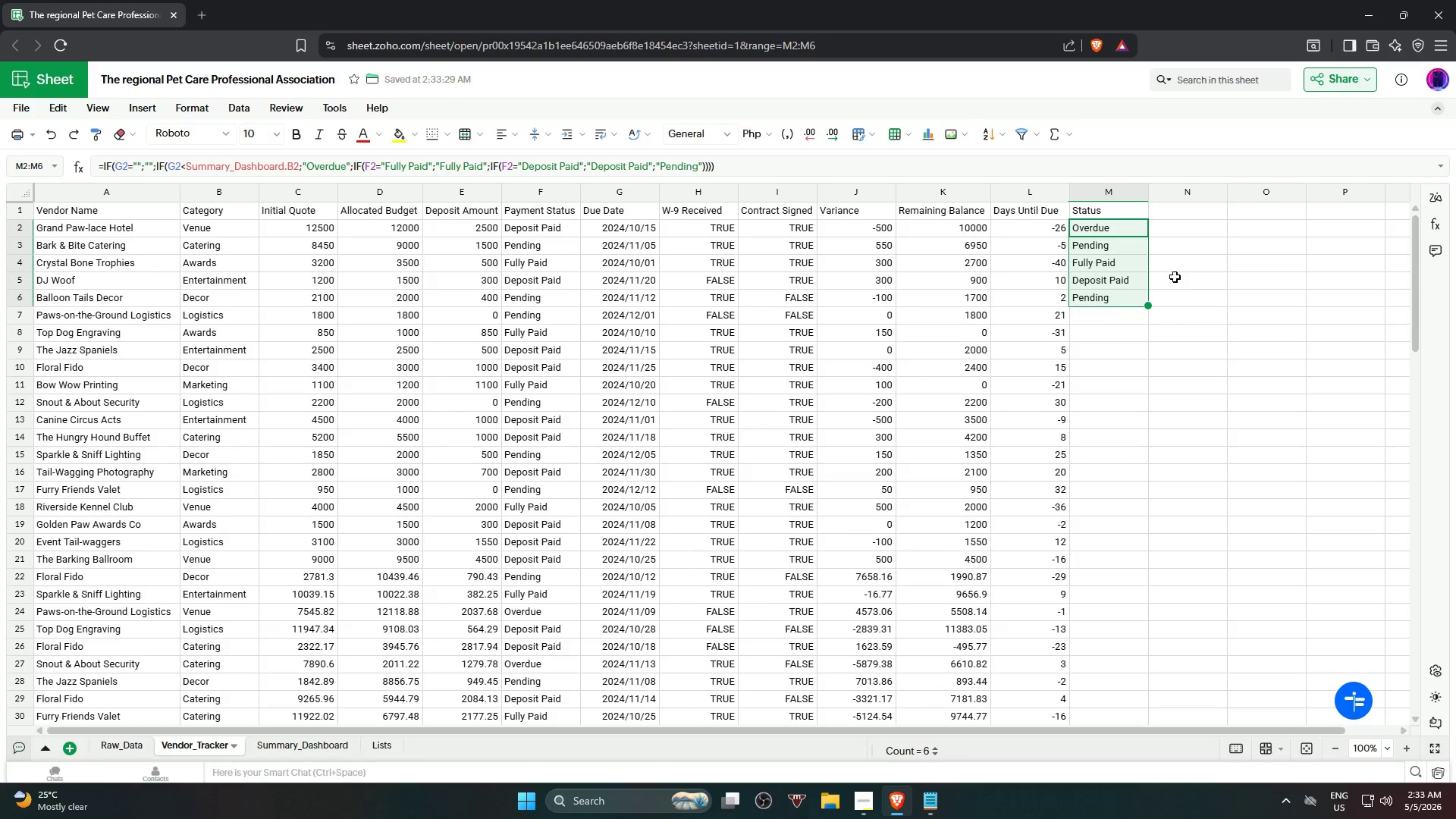 
key(Control+Z)
 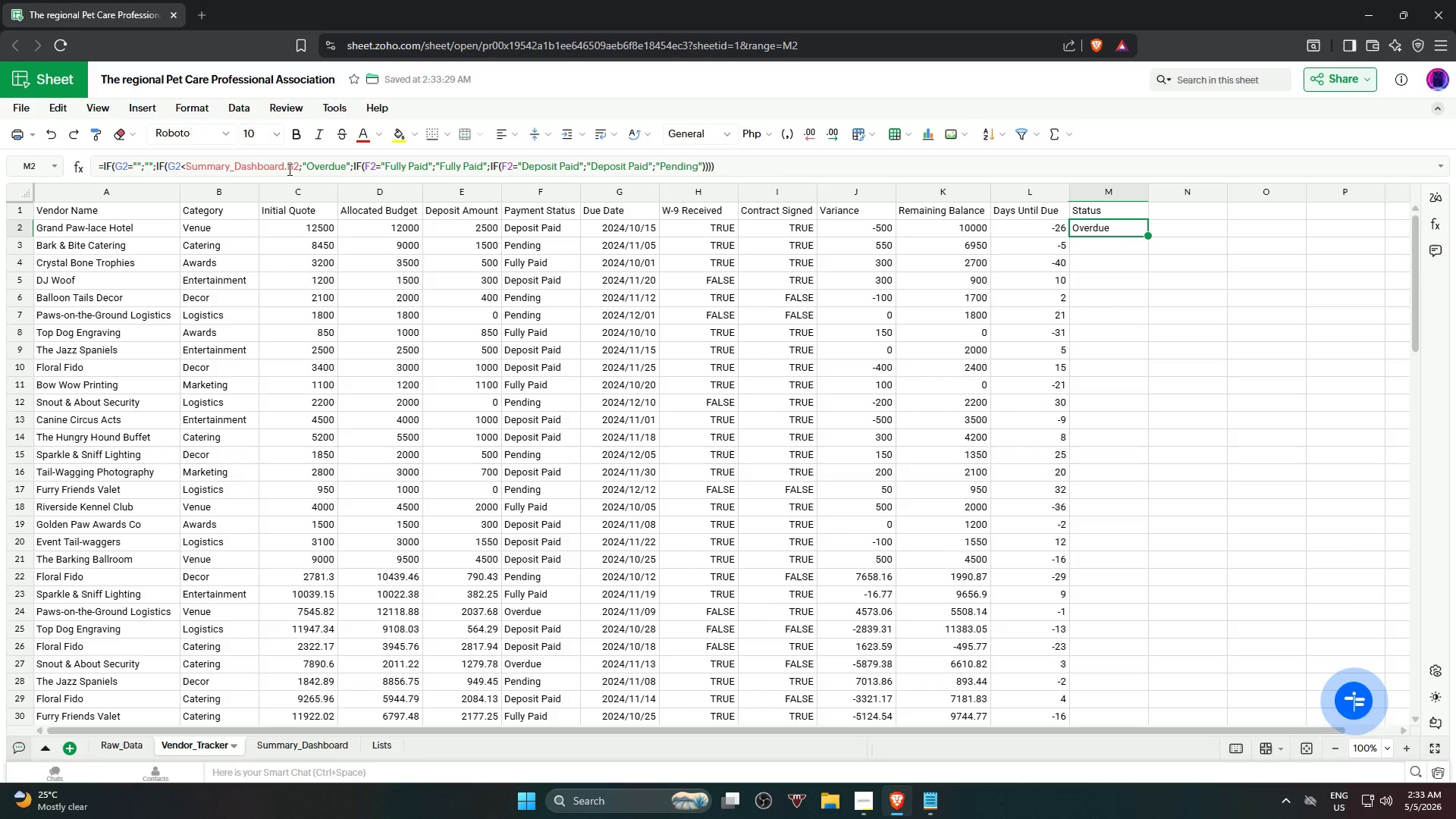 
left_click([288, 168])
 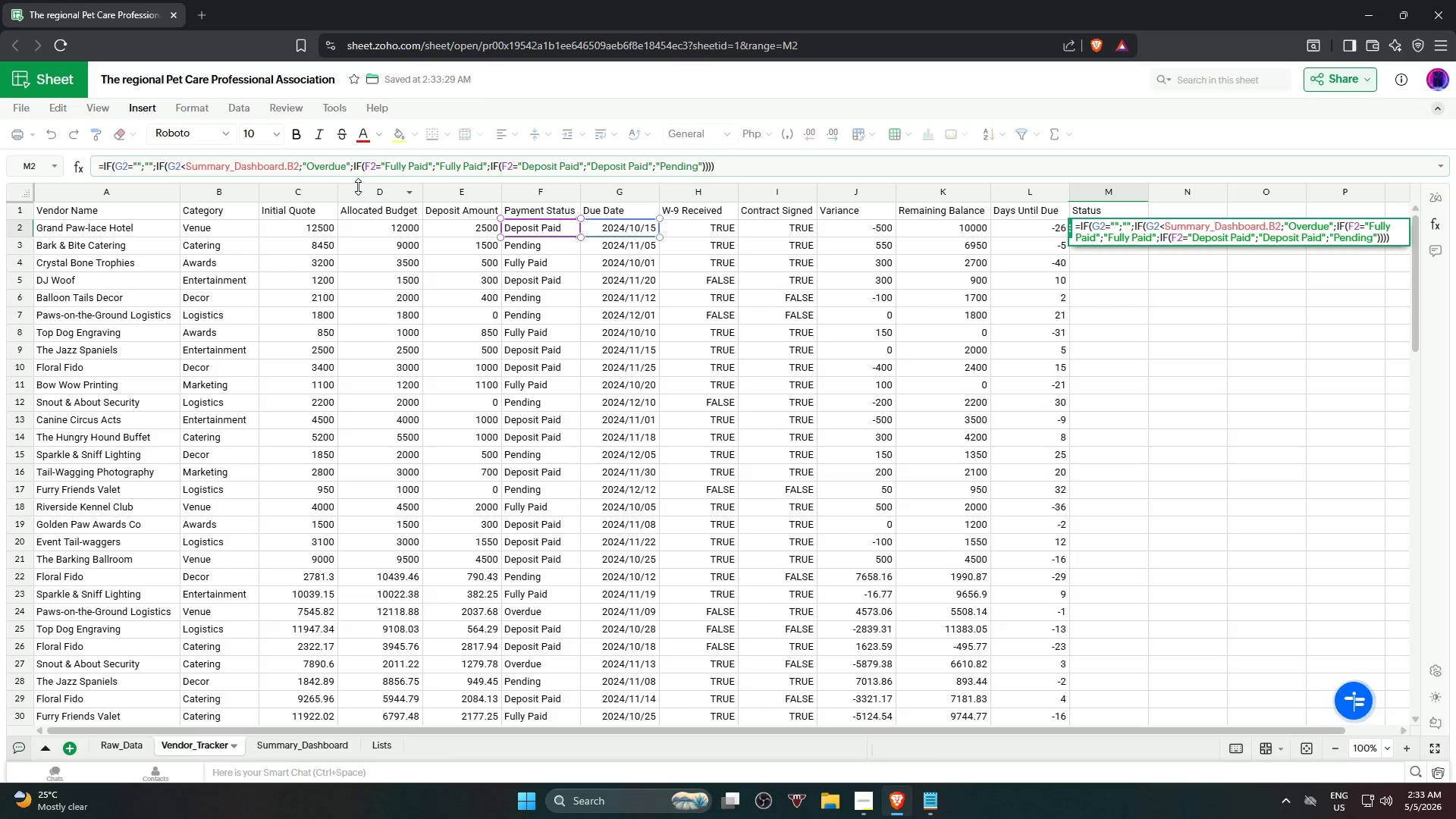 
key(Shift+3)
 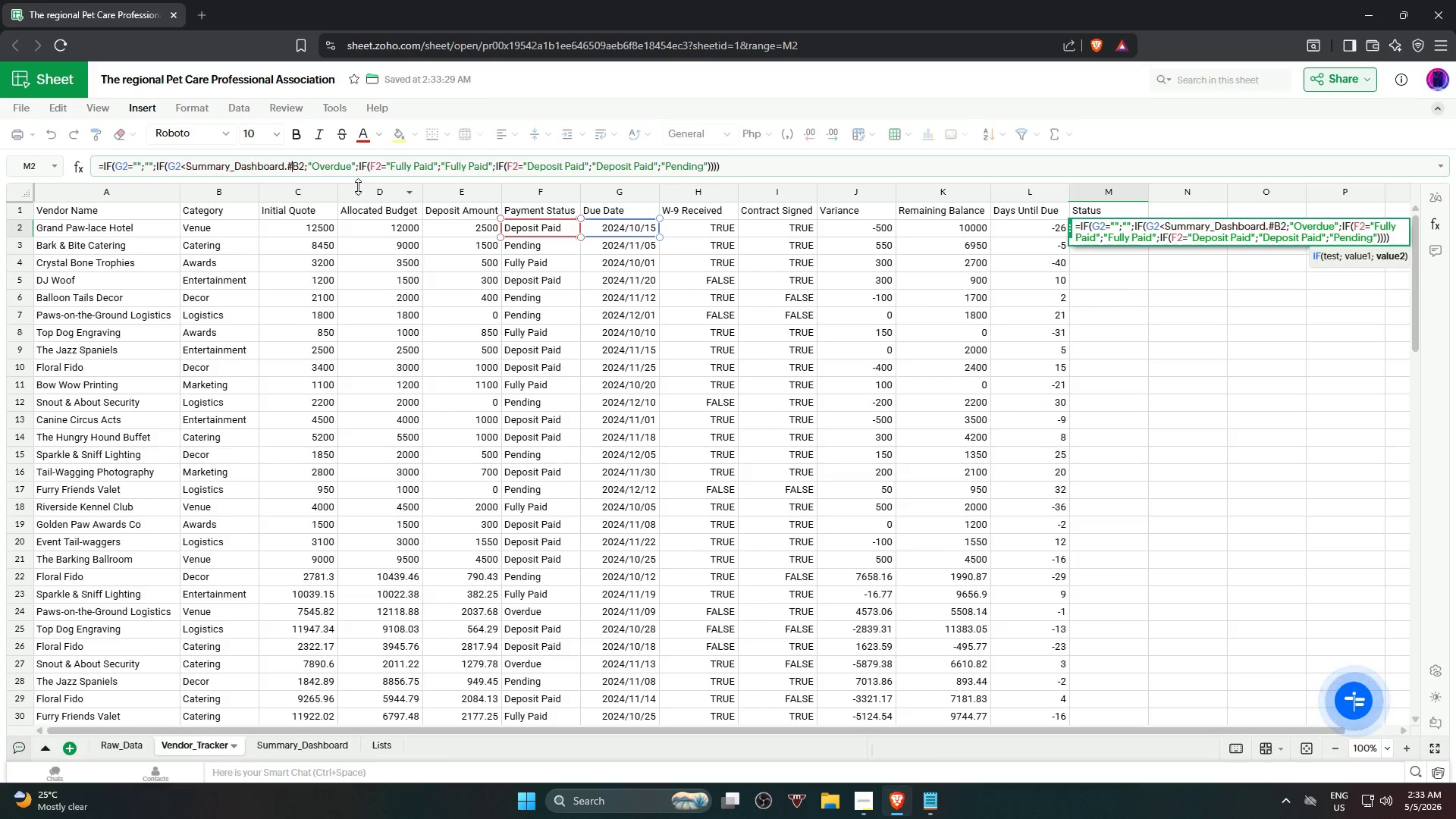 
key(Shift+ShiftRight)
 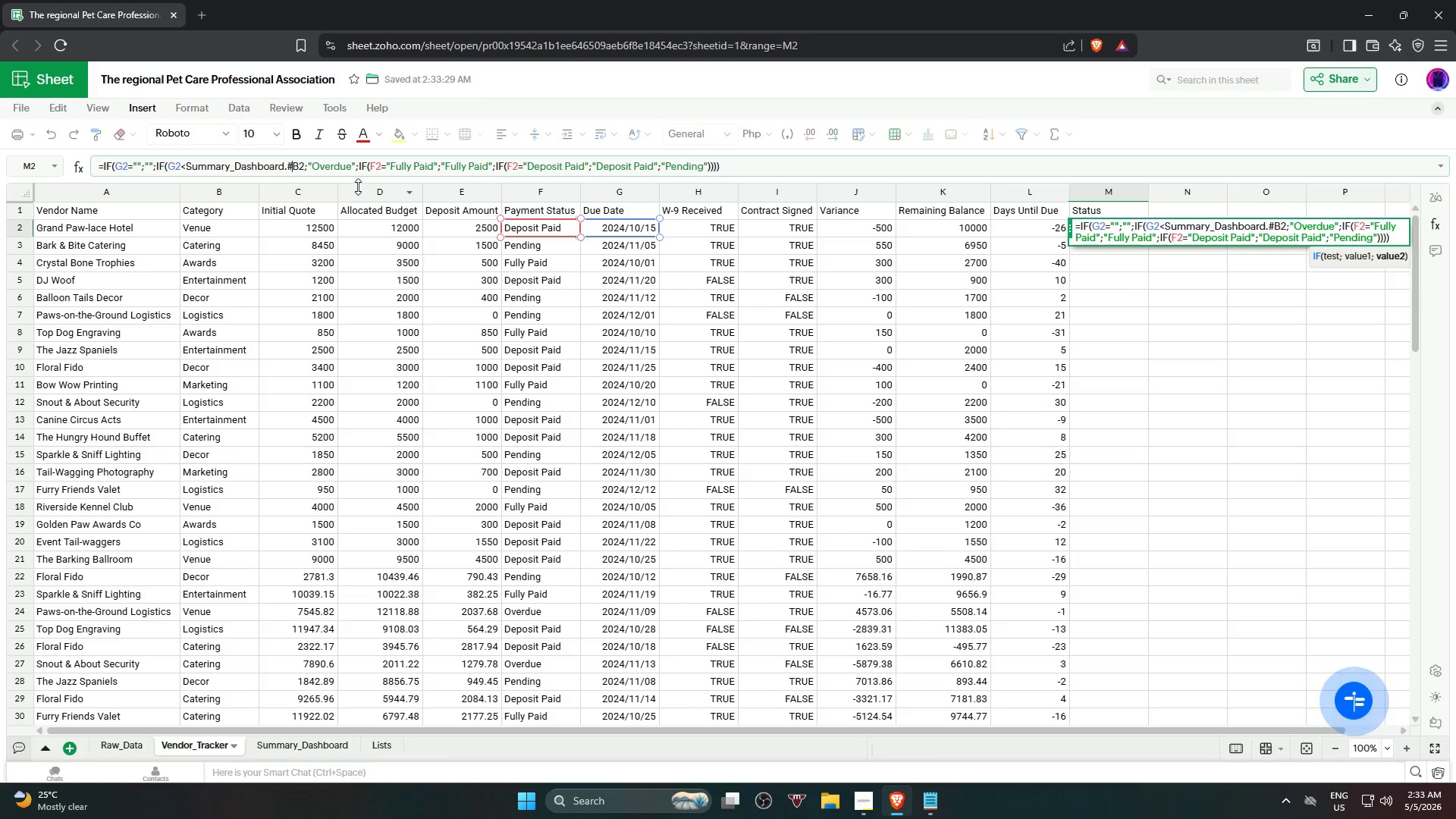 
key(ArrowRight)
 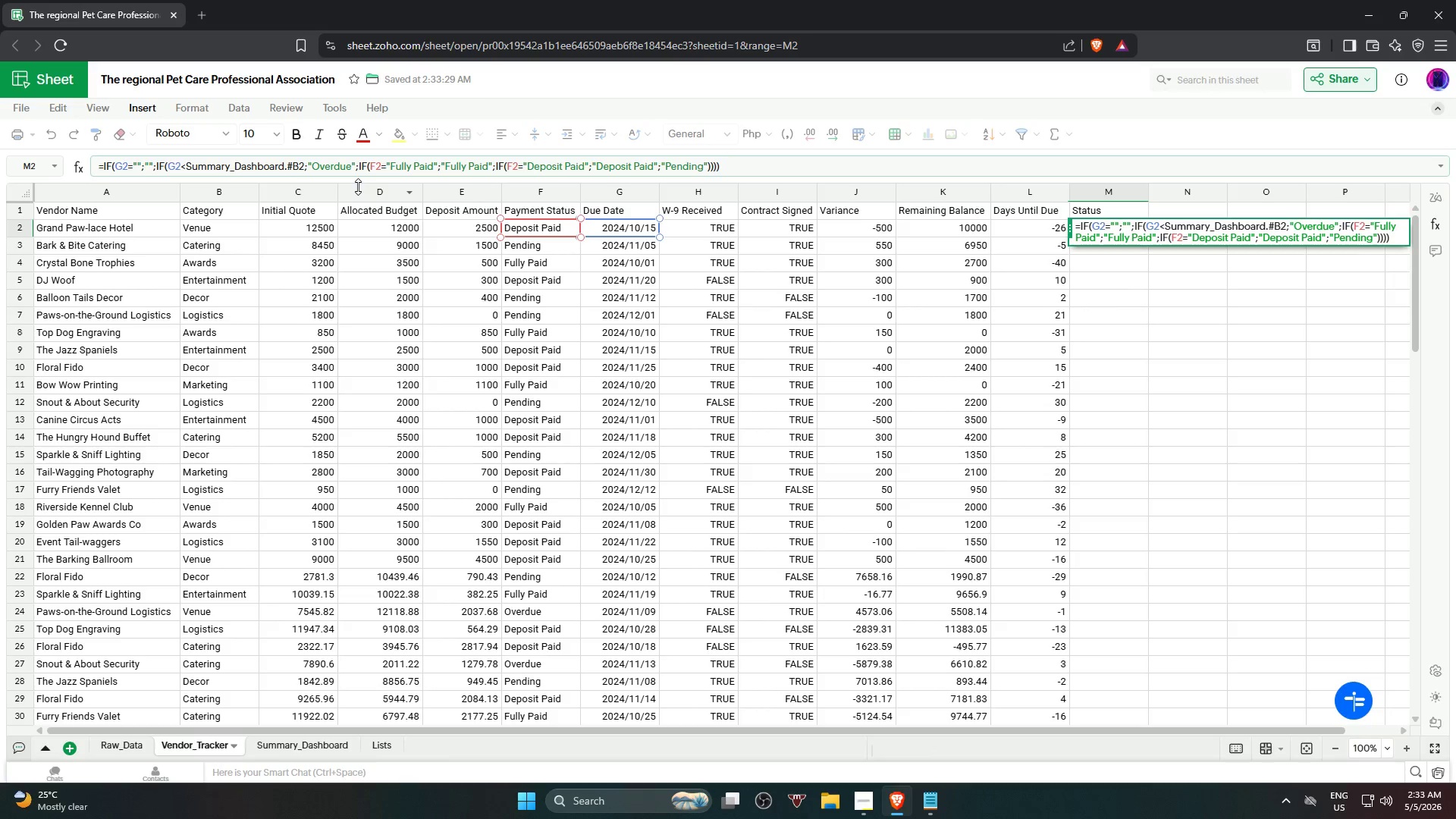 
key(ArrowLeft)
 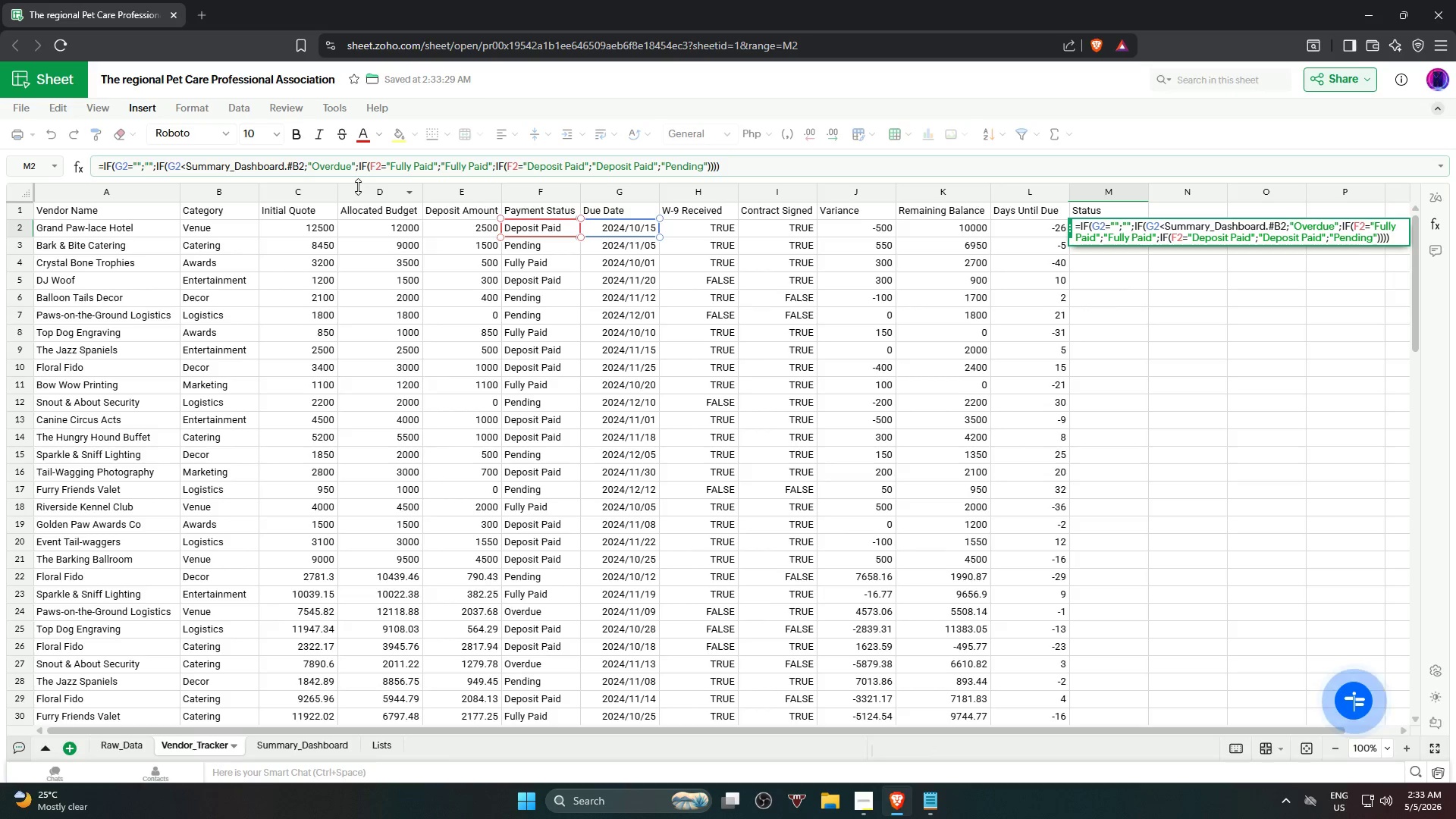 
key(Backspace)
 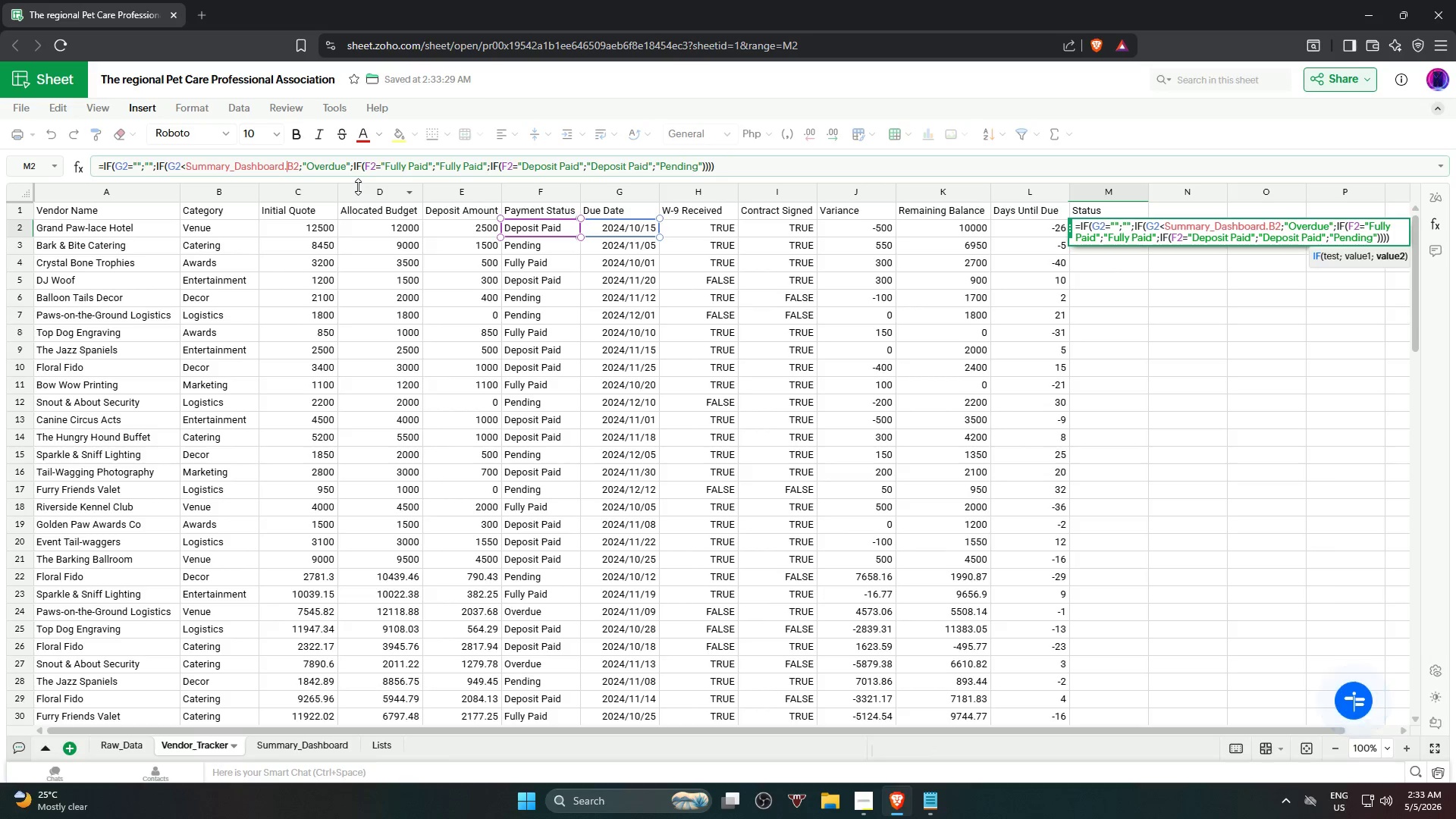 
key(Shift+ShiftRight)
 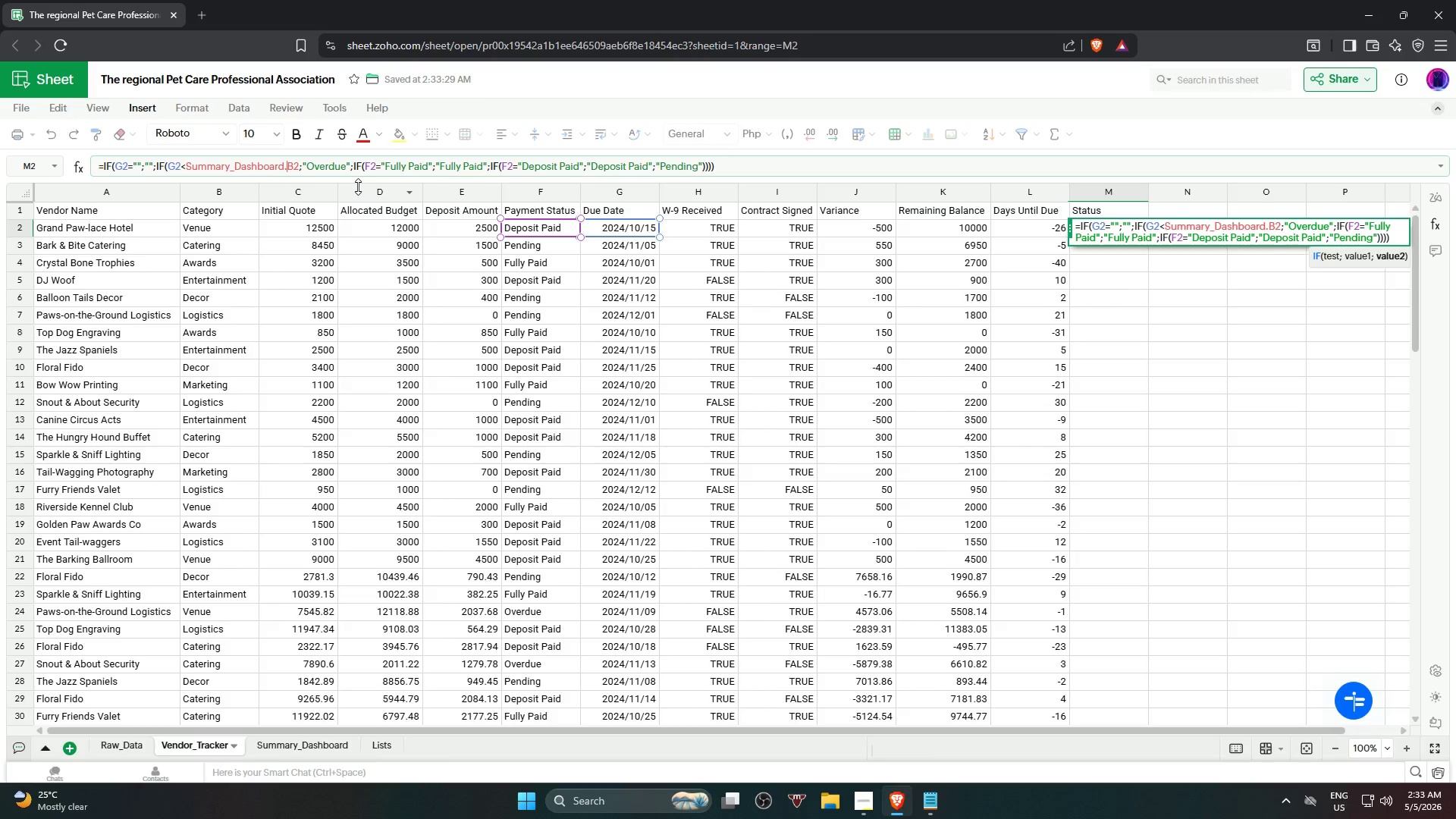 
key(Shift+4)
 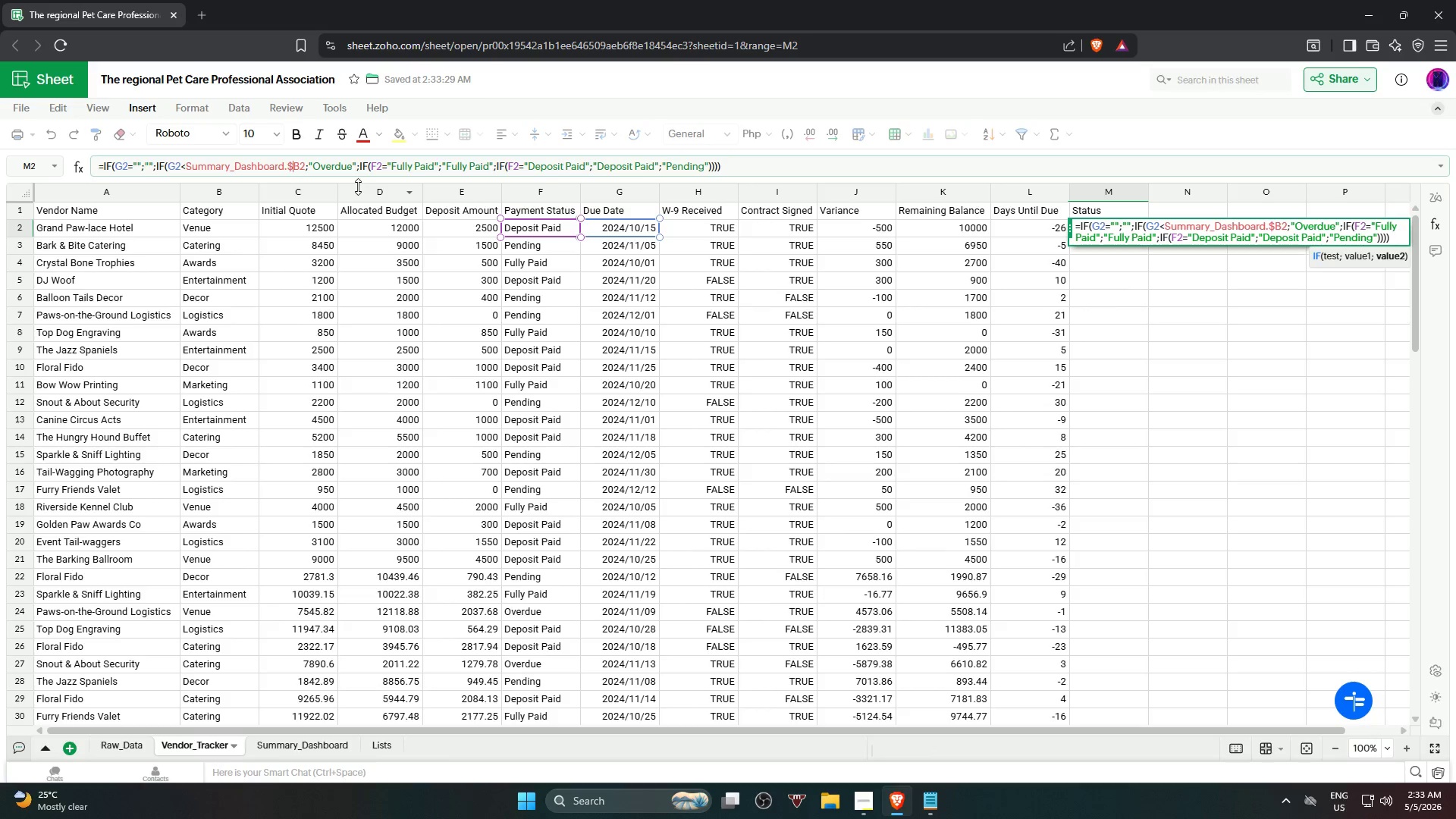 
key(ArrowRight)
 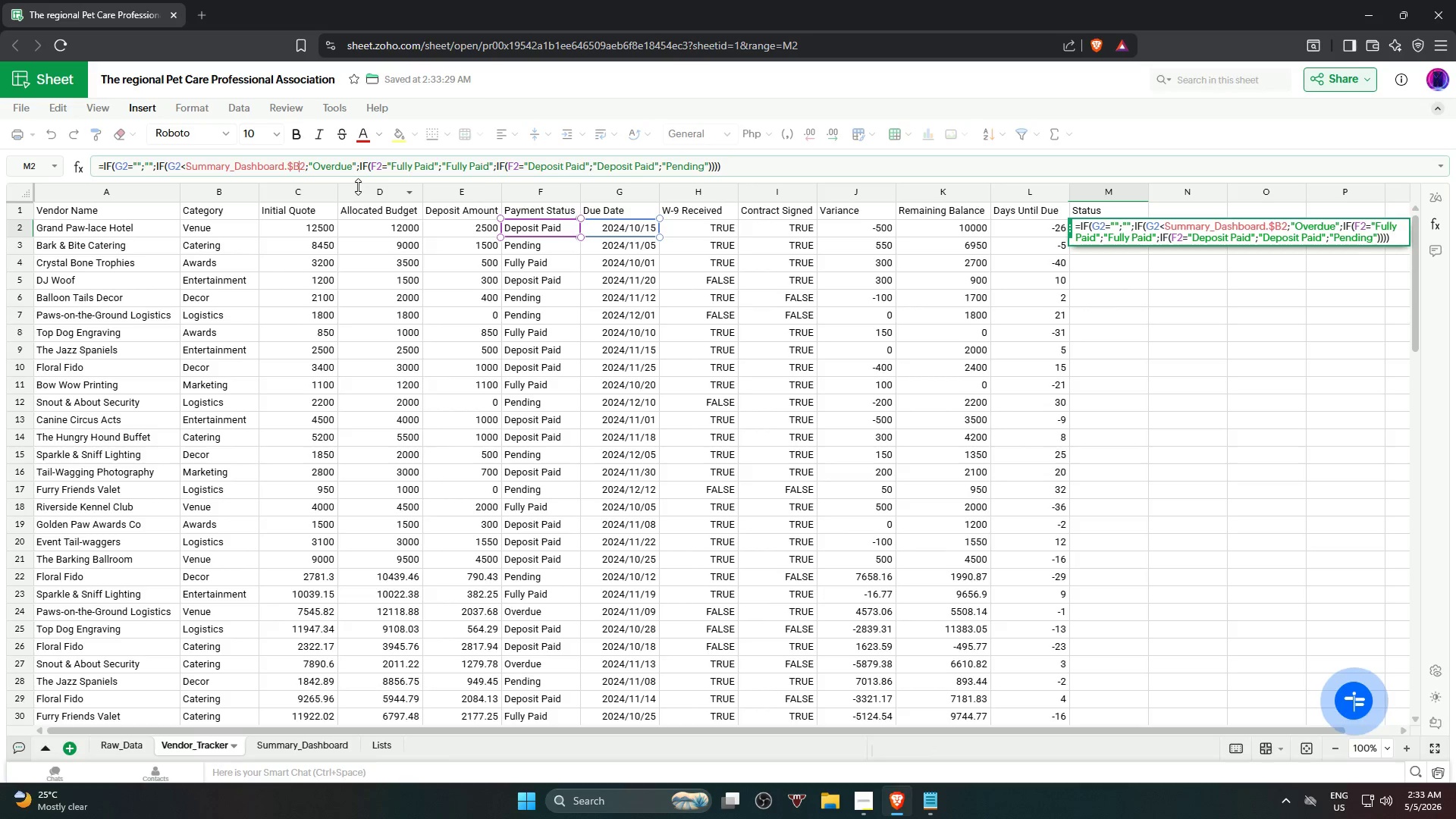 
key(Shift+ShiftRight)
 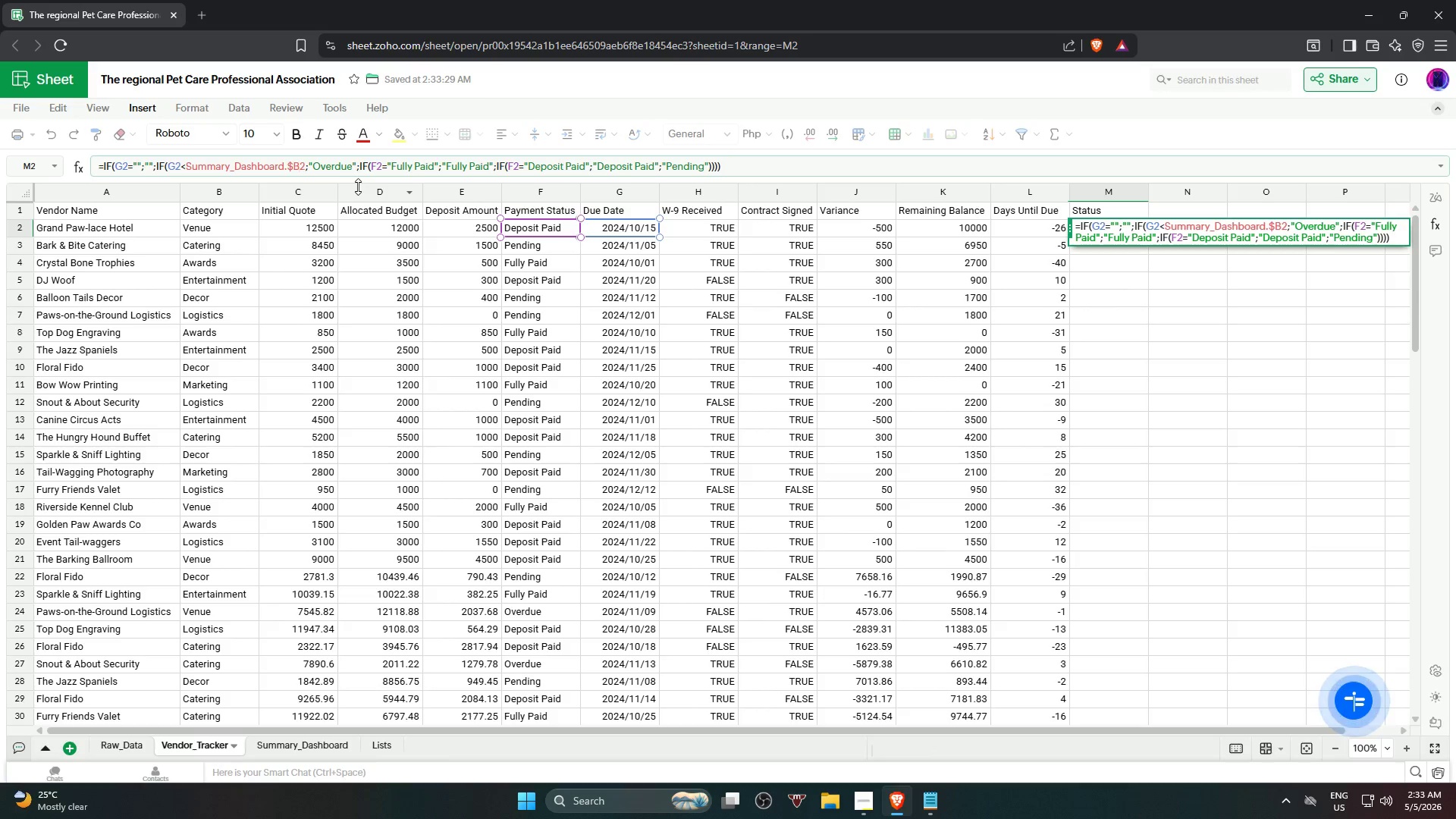 
key(Shift+4)
 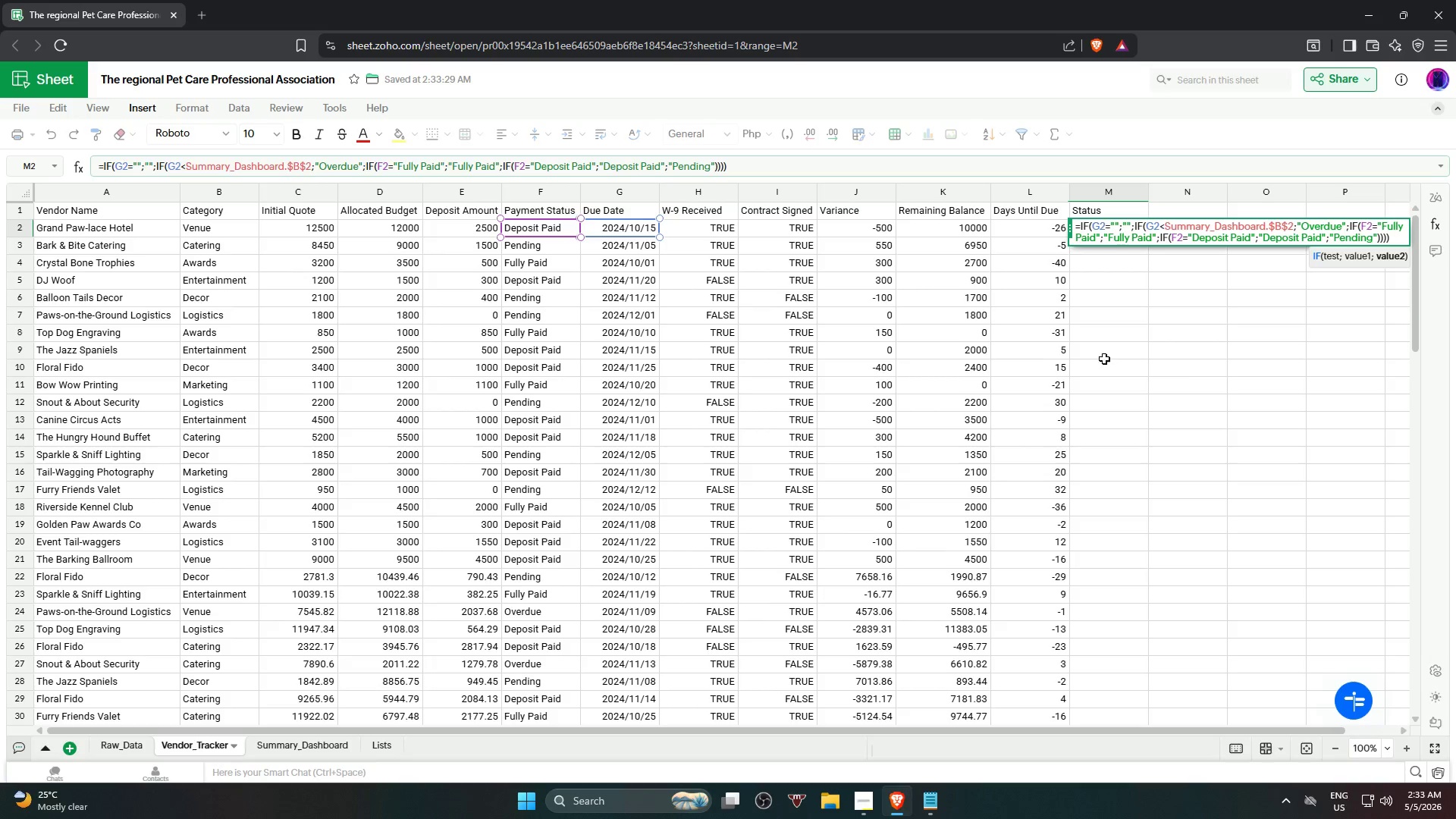 
left_click([1235, 394])
 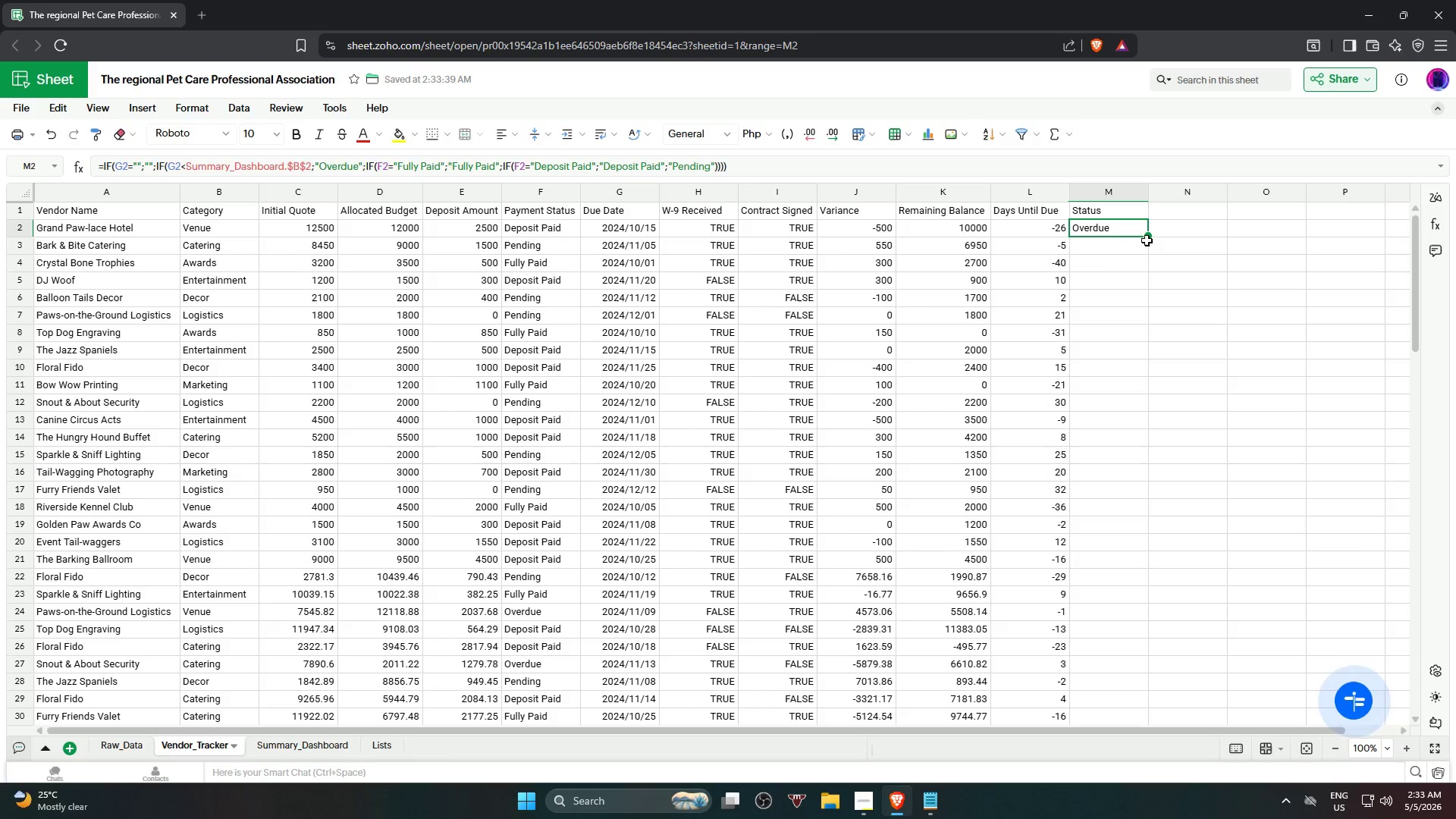 
left_click_drag(start_coordinate=[1150, 234], to_coordinate=[1150, 268])
 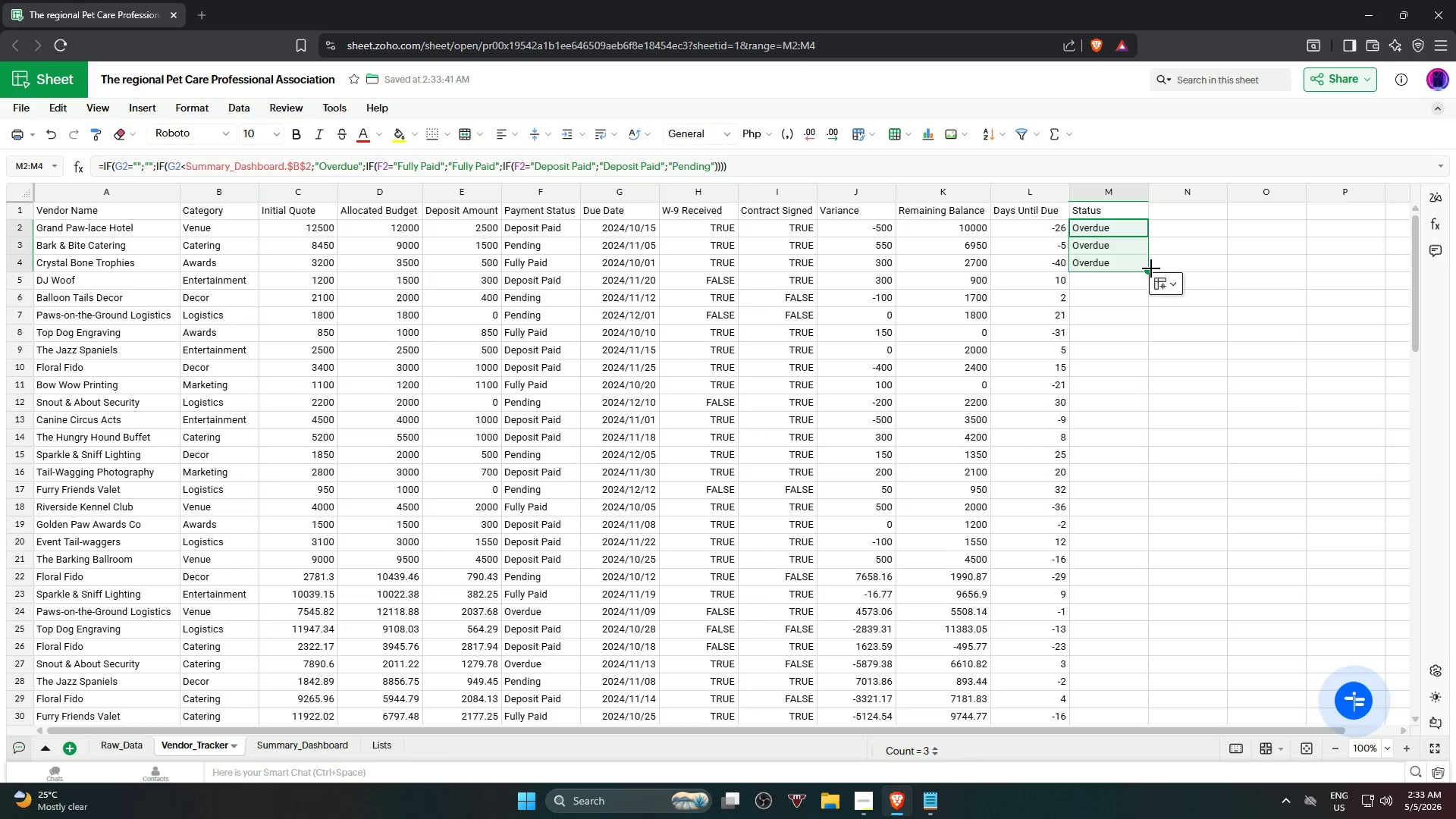 
left_click_drag(start_coordinate=[1150, 268], to_coordinate=[1149, 302])
 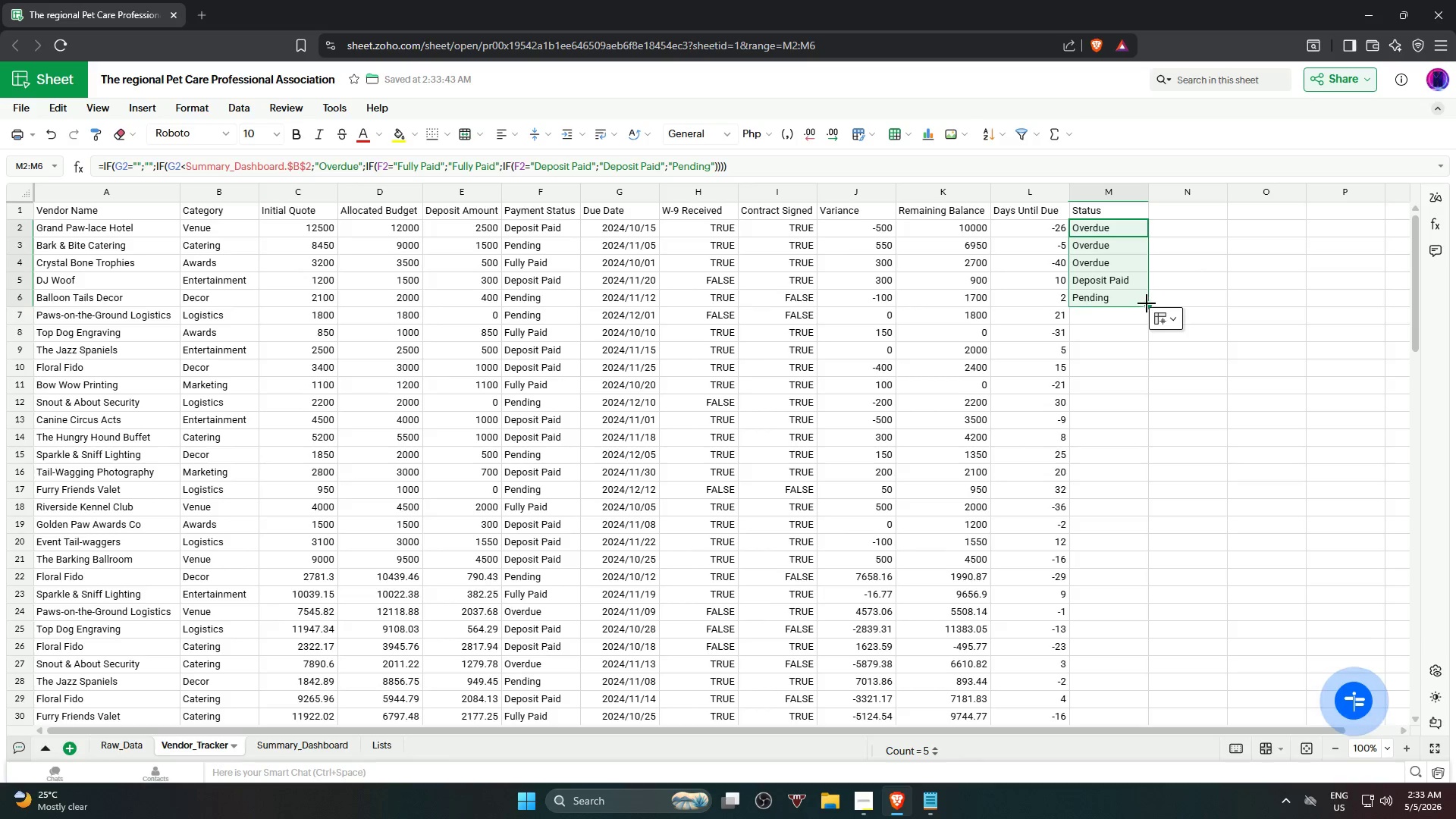 
left_click_drag(start_coordinate=[1147, 304], to_coordinate=[1150, 333])
 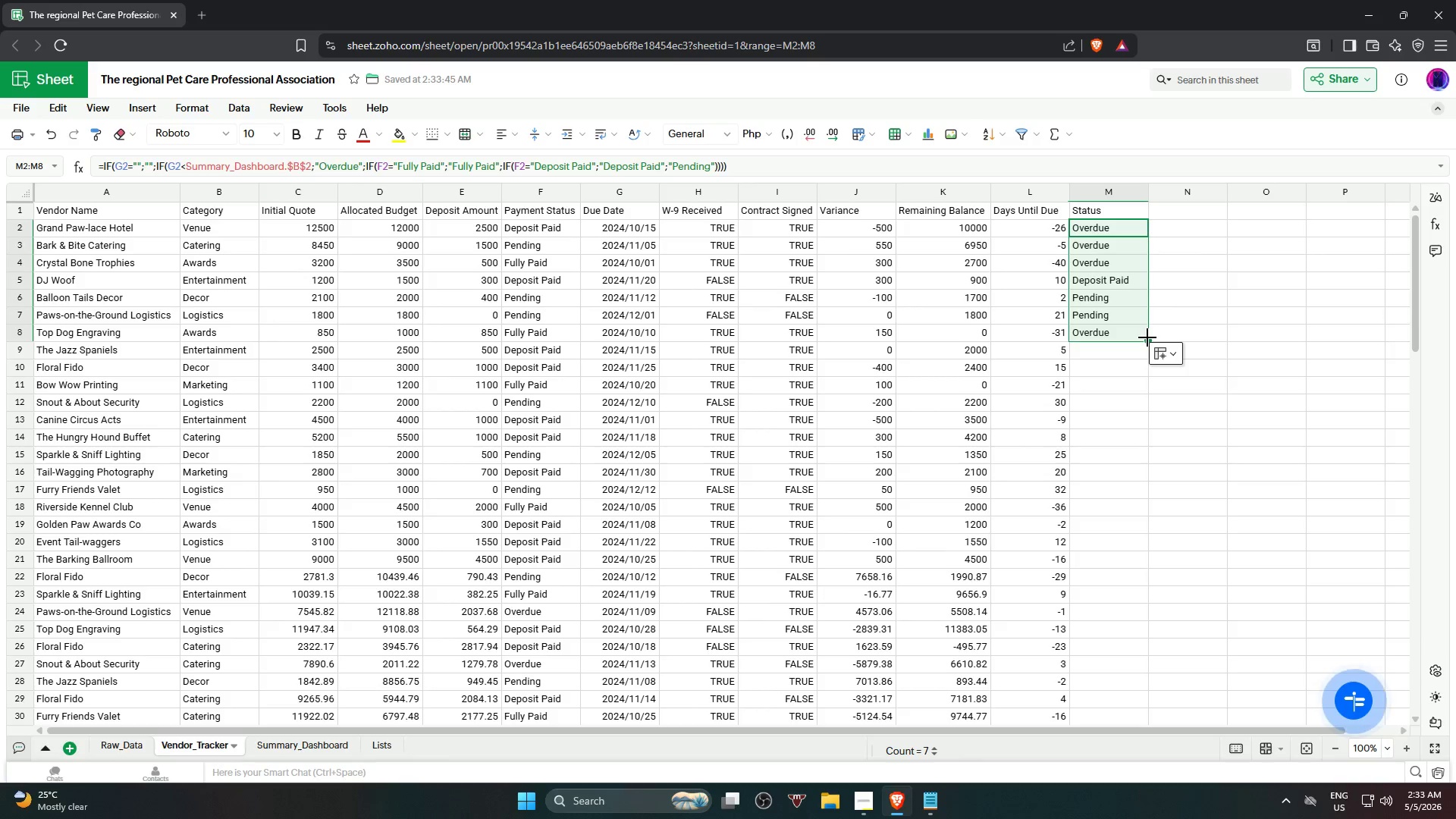 
left_click_drag(start_coordinate=[1147, 338], to_coordinate=[1150, 377])
 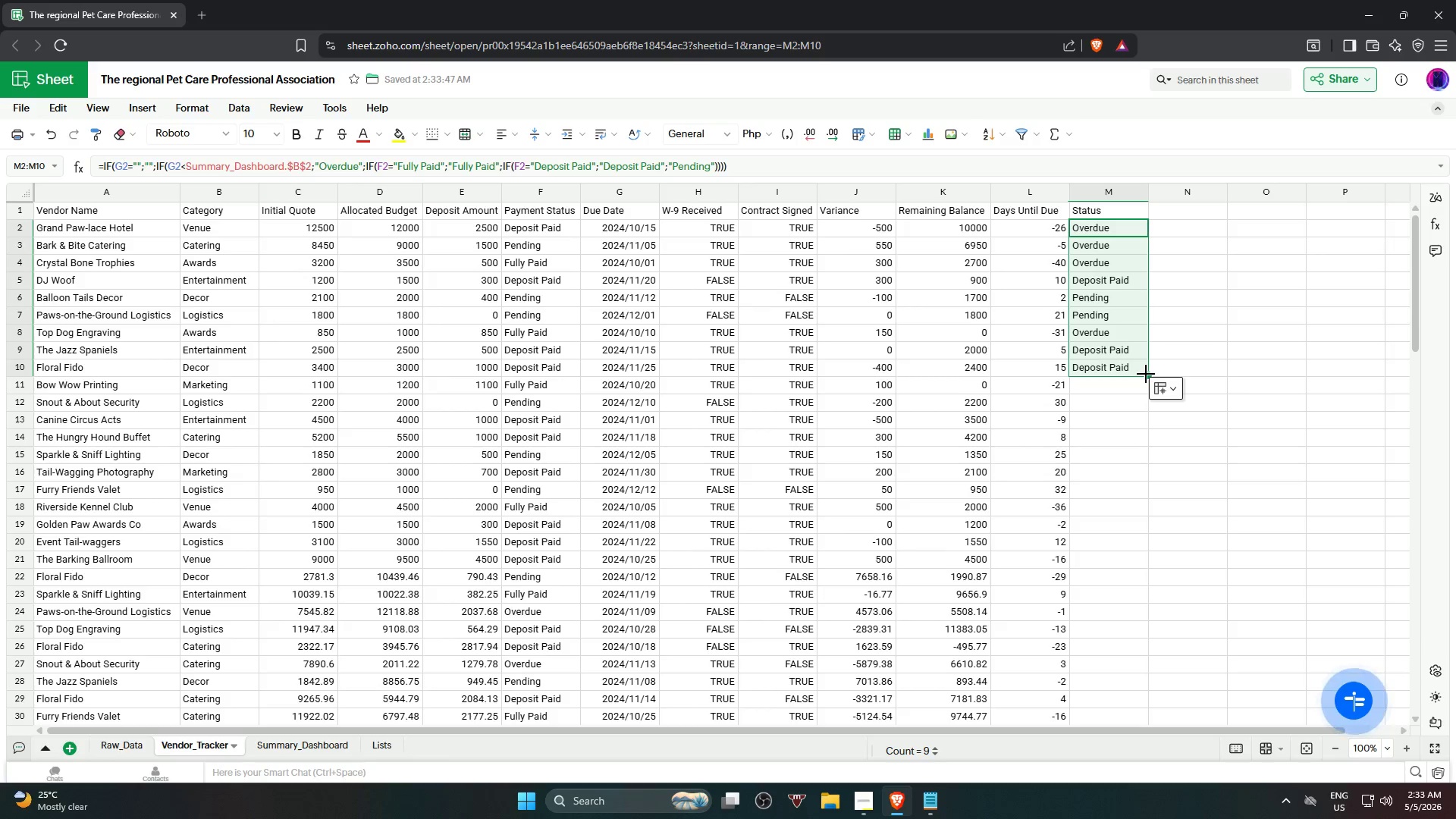 
left_click_drag(start_coordinate=[1147, 375], to_coordinate=[1153, 410])
 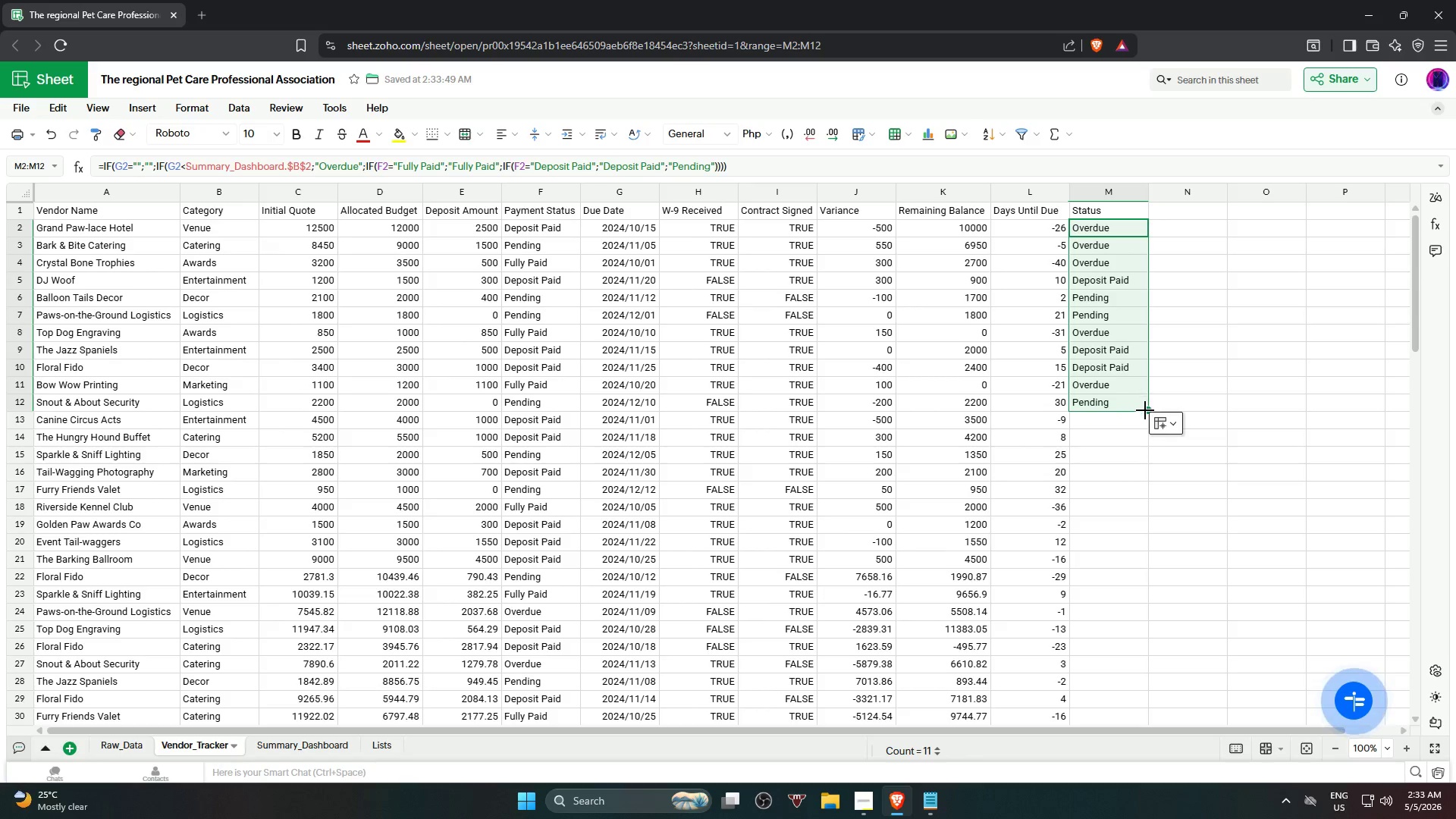 
left_click_drag(start_coordinate=[1146, 410], to_coordinate=[1148, 475])
 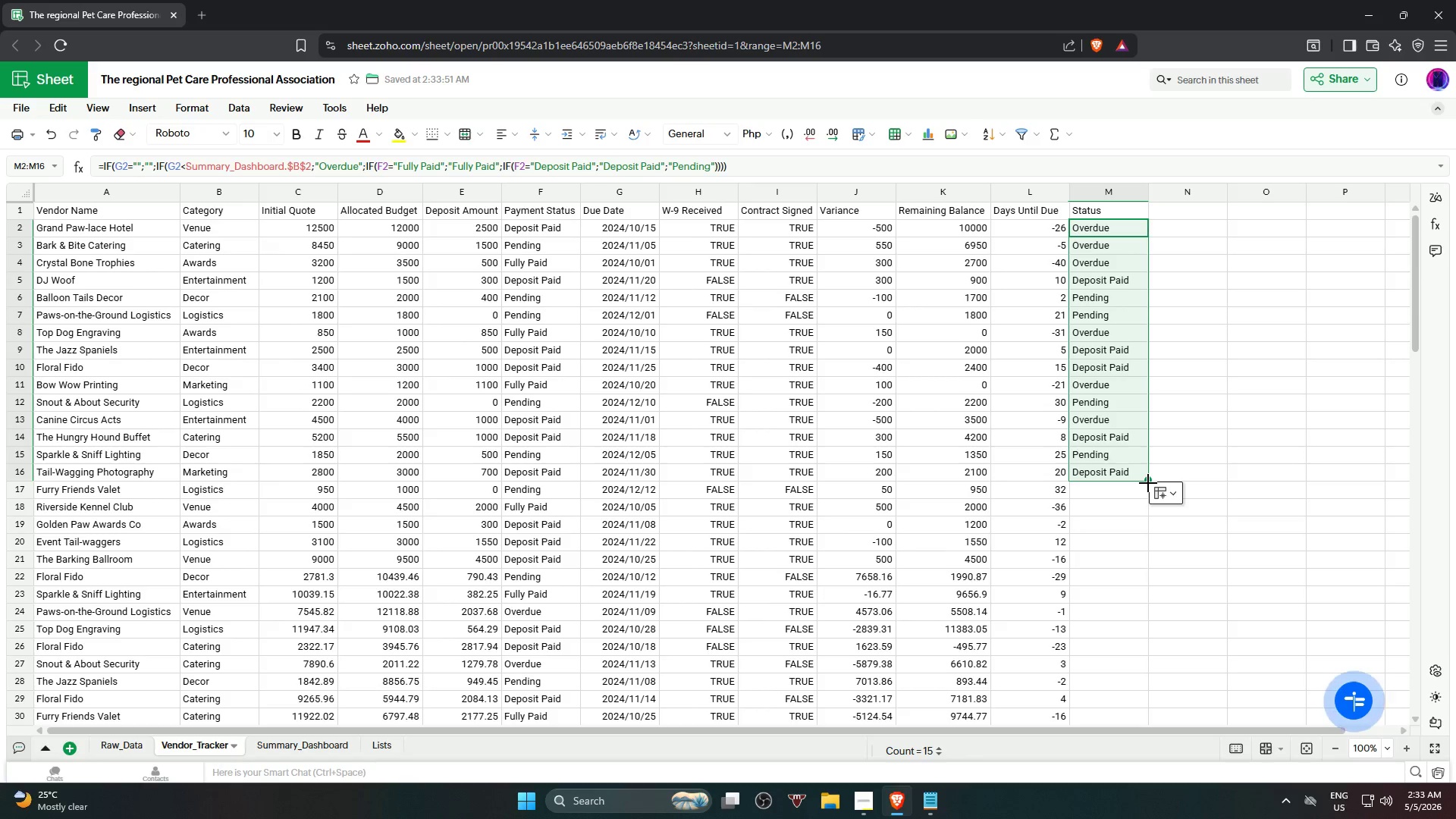 
left_click_drag(start_coordinate=[1147, 479], to_coordinate=[1148, 545])
 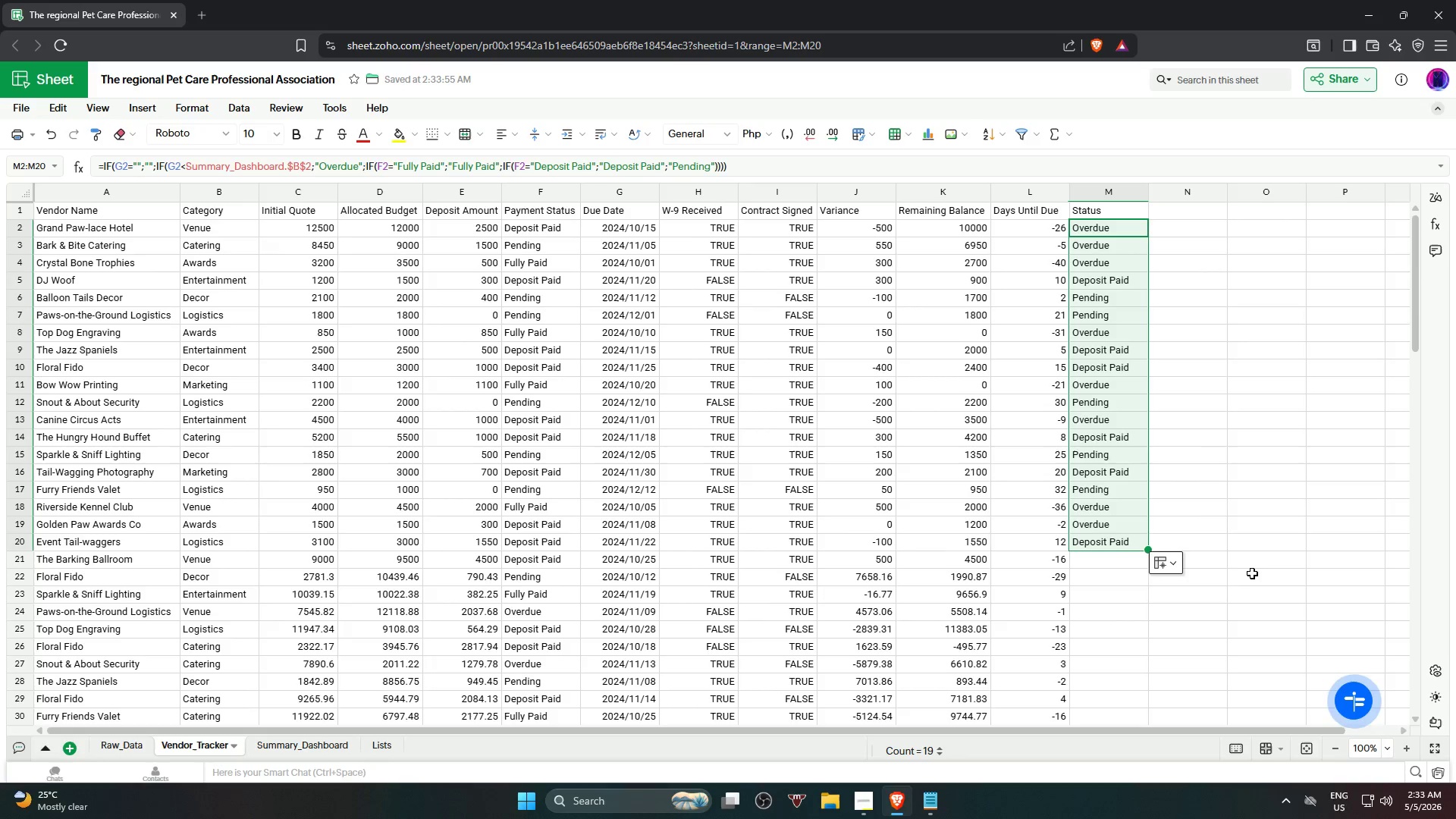 
scroll: coordinate [1253, 572], scroll_direction: down, amount: 1.0
 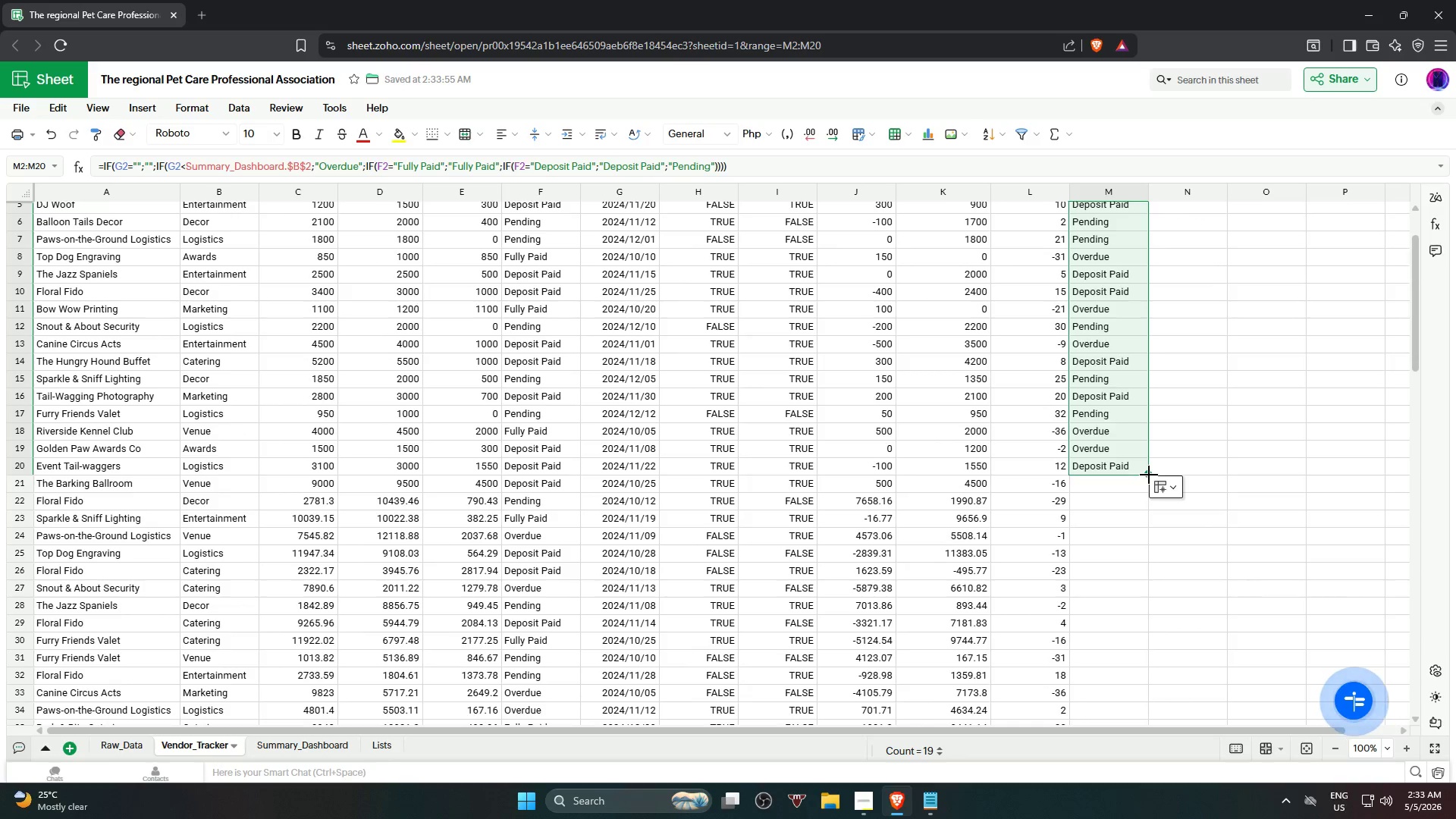 
left_click_drag(start_coordinate=[1149, 473], to_coordinate=[1153, 678])
 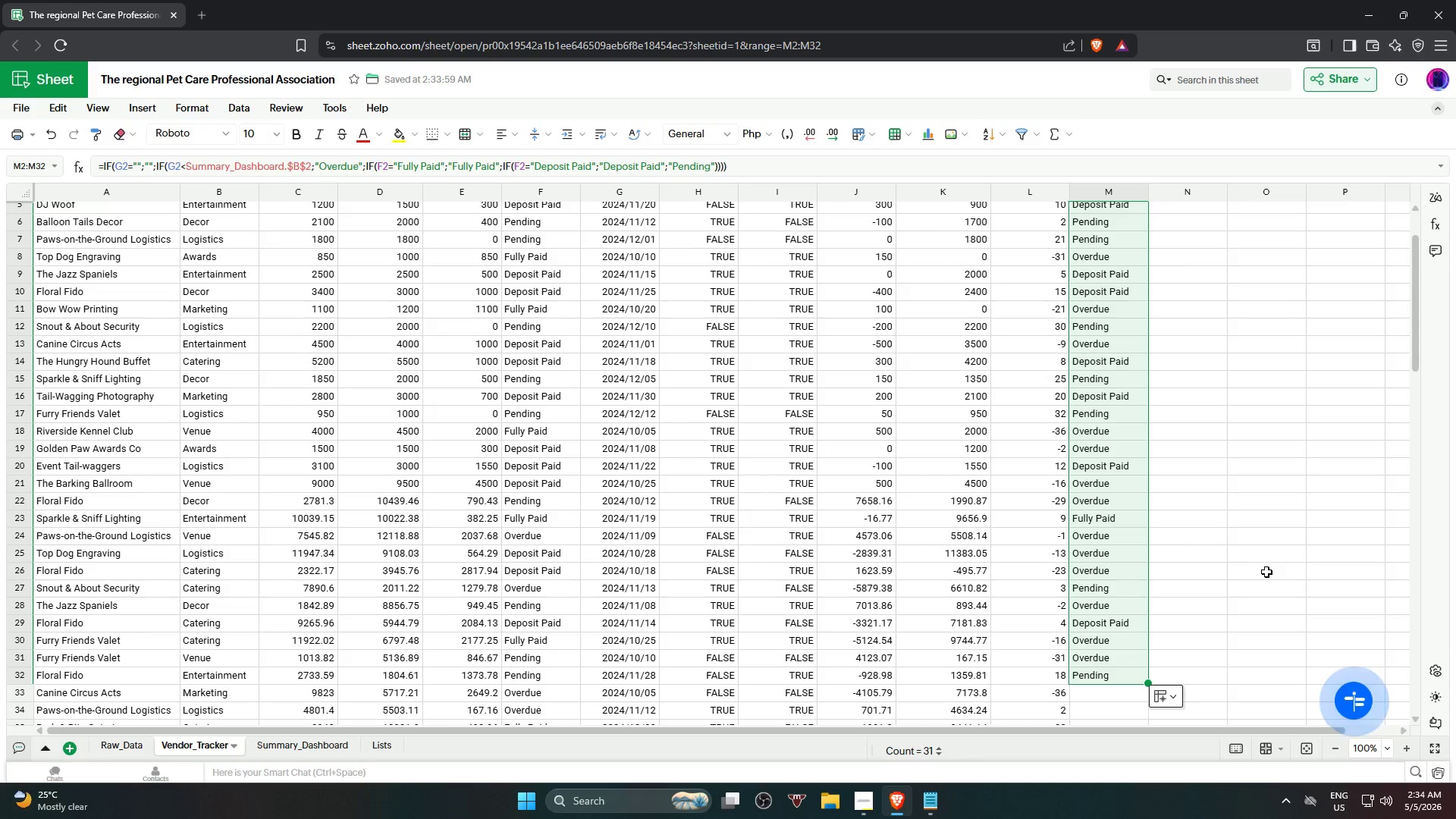 
scroll: coordinate [1265, 573], scroll_direction: down, amount: 1.0
 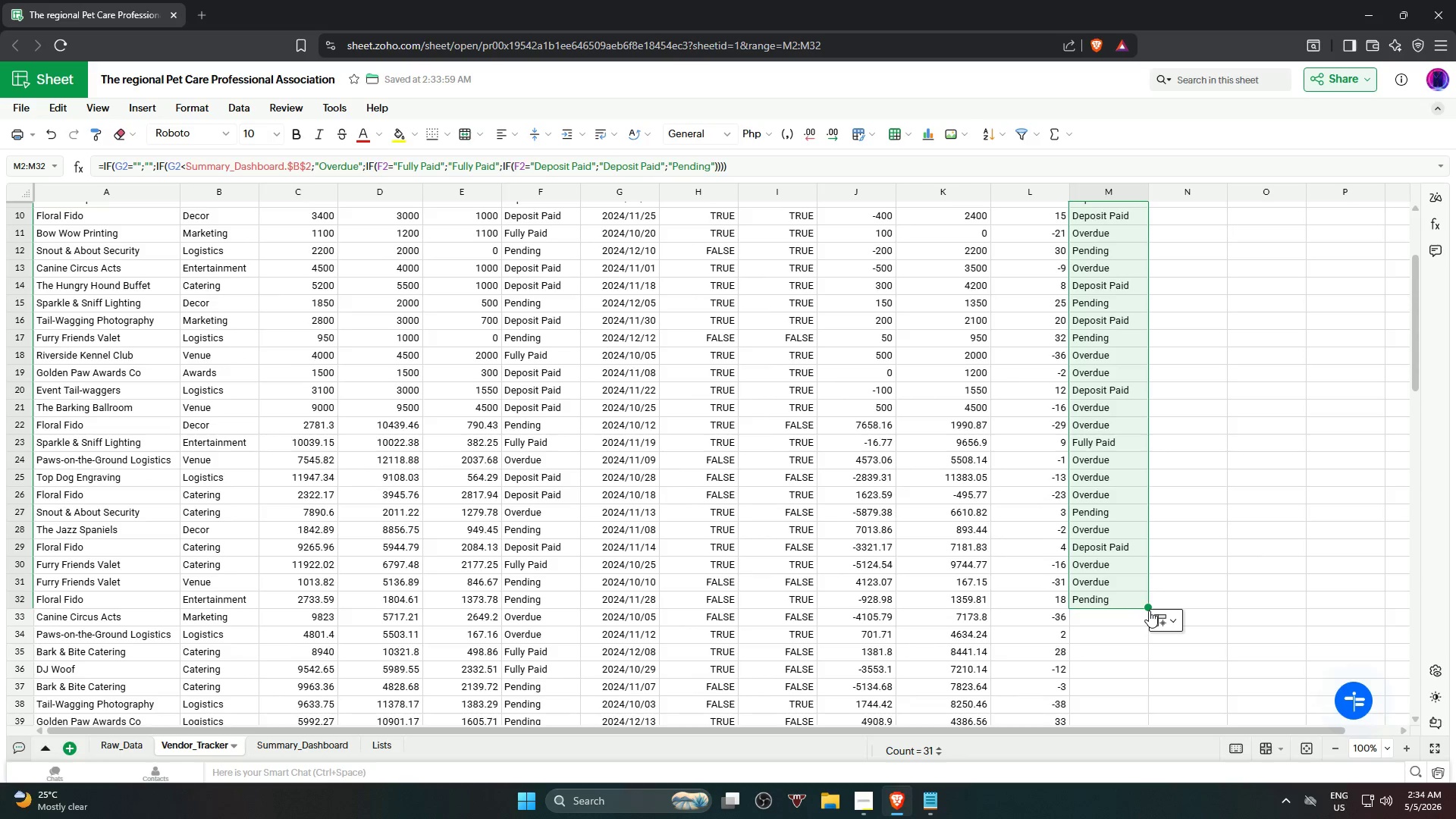 
left_click_drag(start_coordinate=[1147, 609], to_coordinate=[1144, 701])
 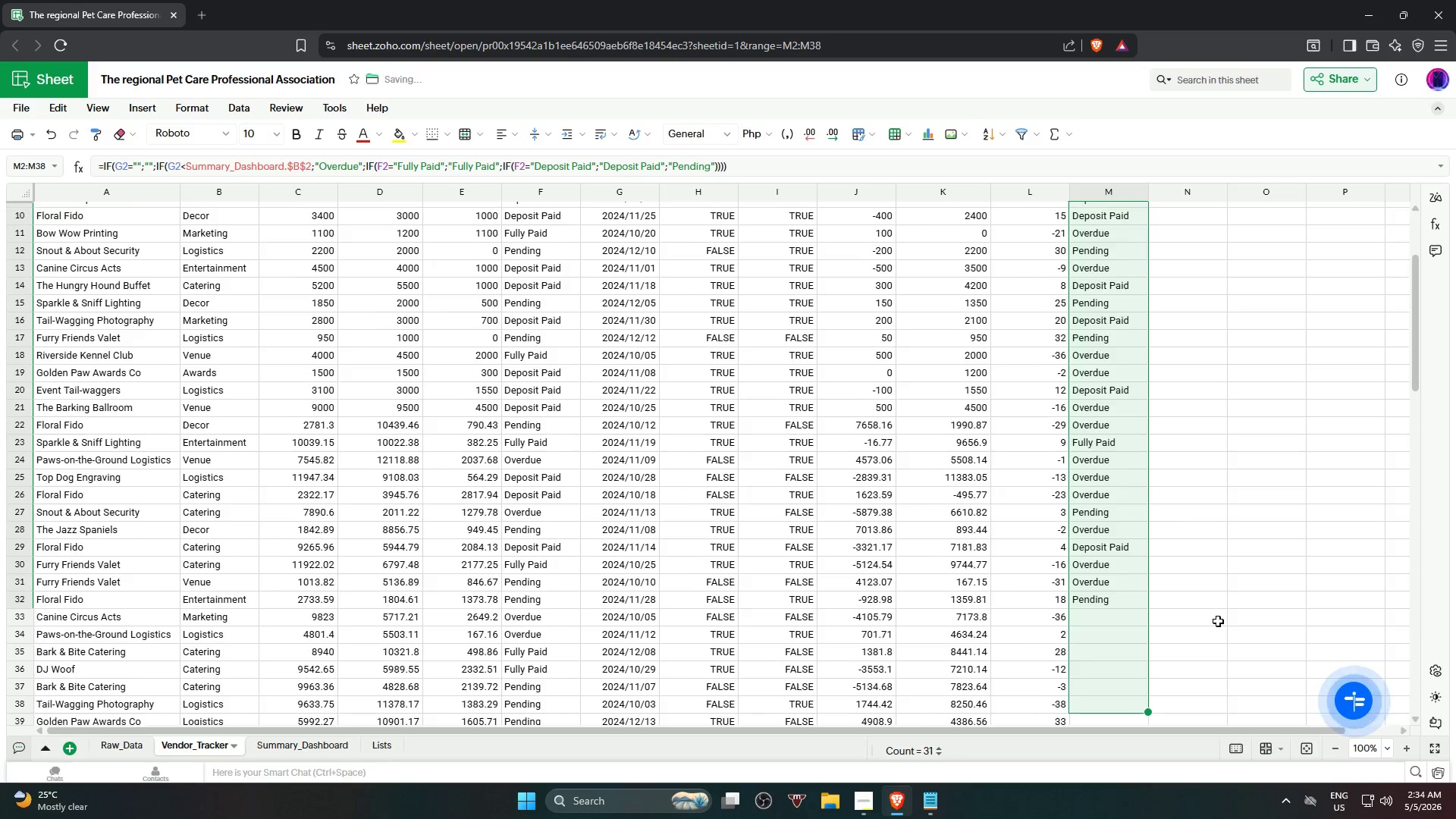 
scroll: coordinate [1218, 620], scroll_direction: down, amount: 4.0
 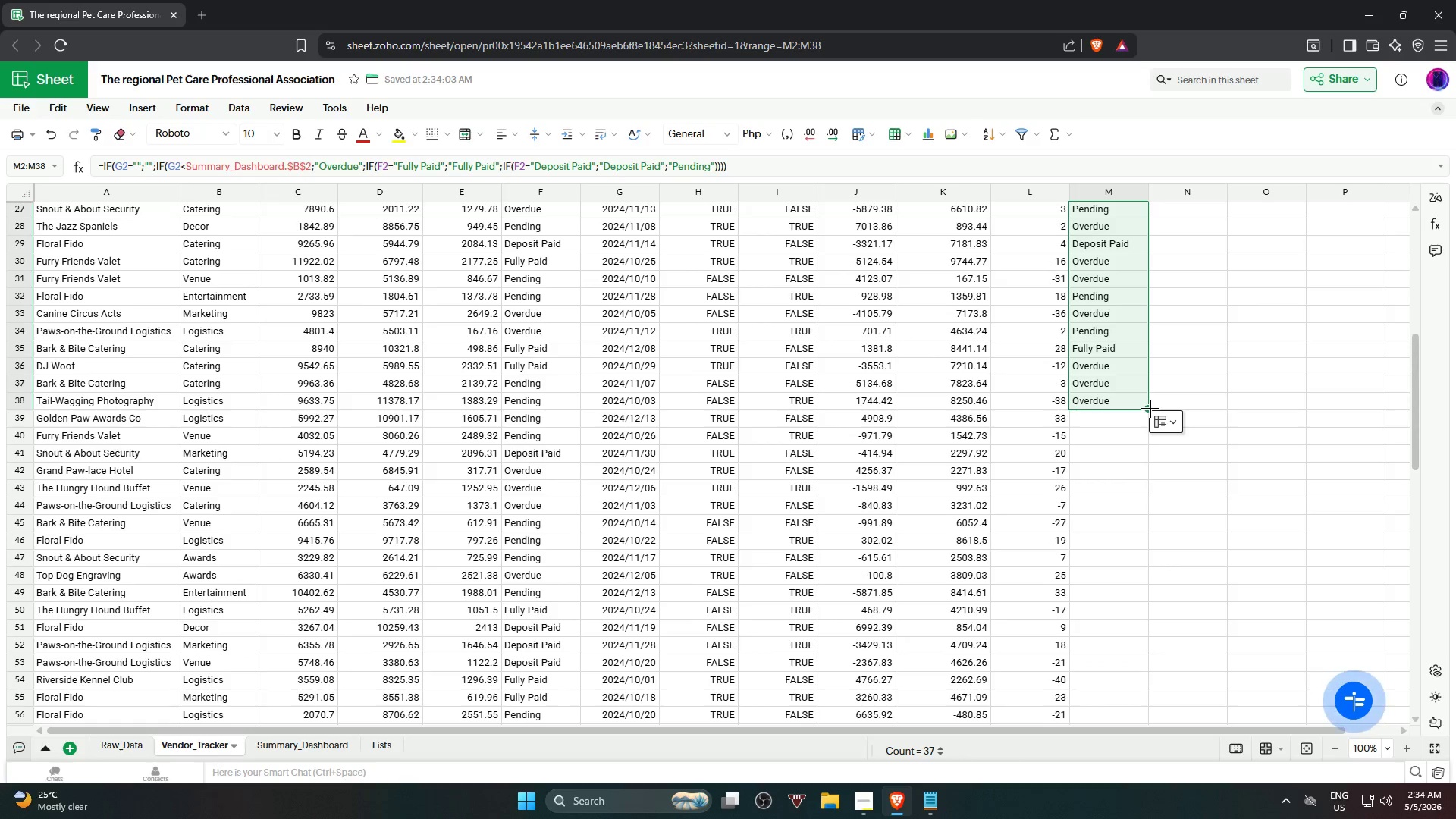 
left_click_drag(start_coordinate=[1150, 407], to_coordinate=[1163, 657])
 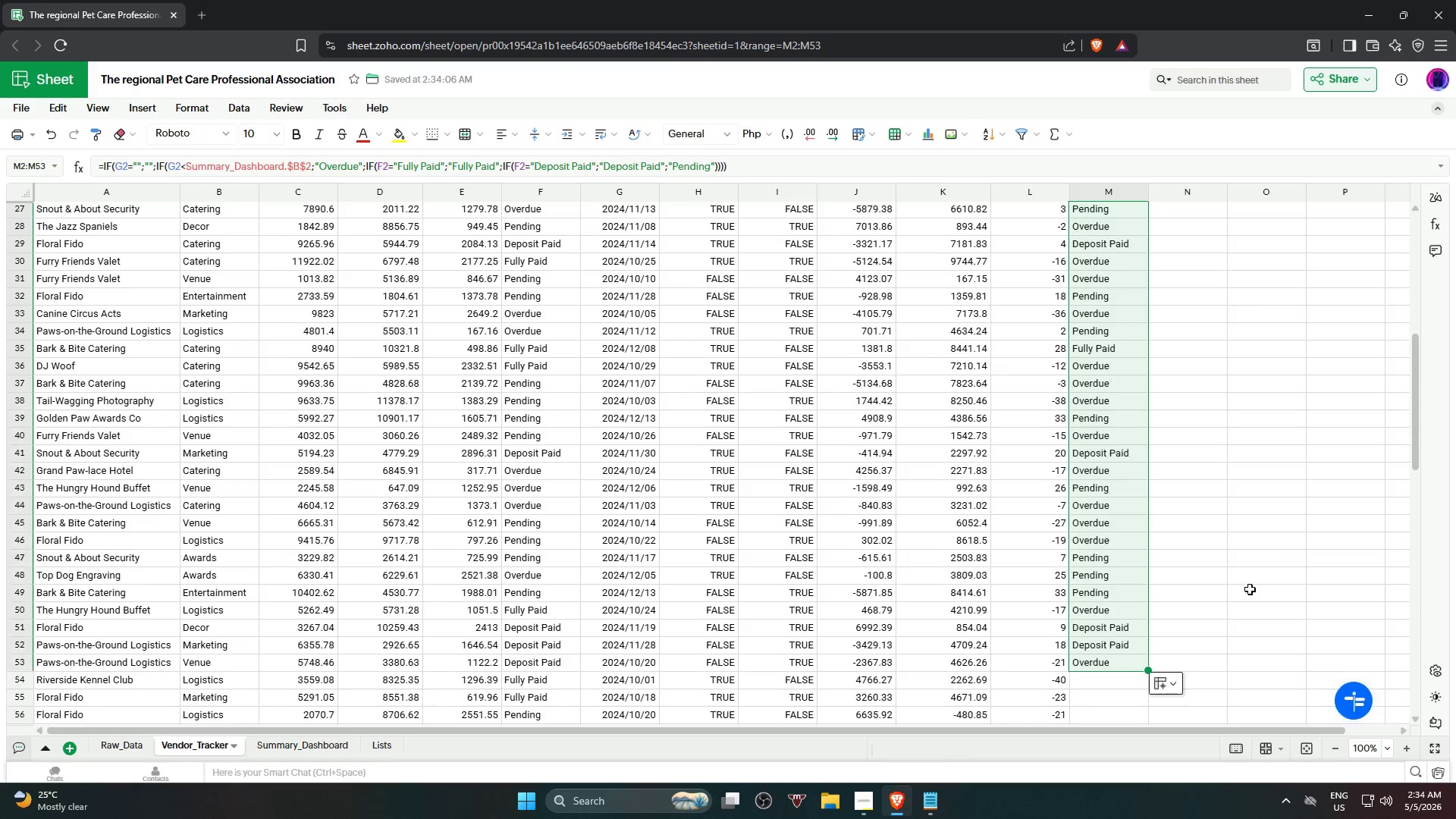 
scroll: coordinate [1250, 589], scroll_direction: down, amount: 2.0
 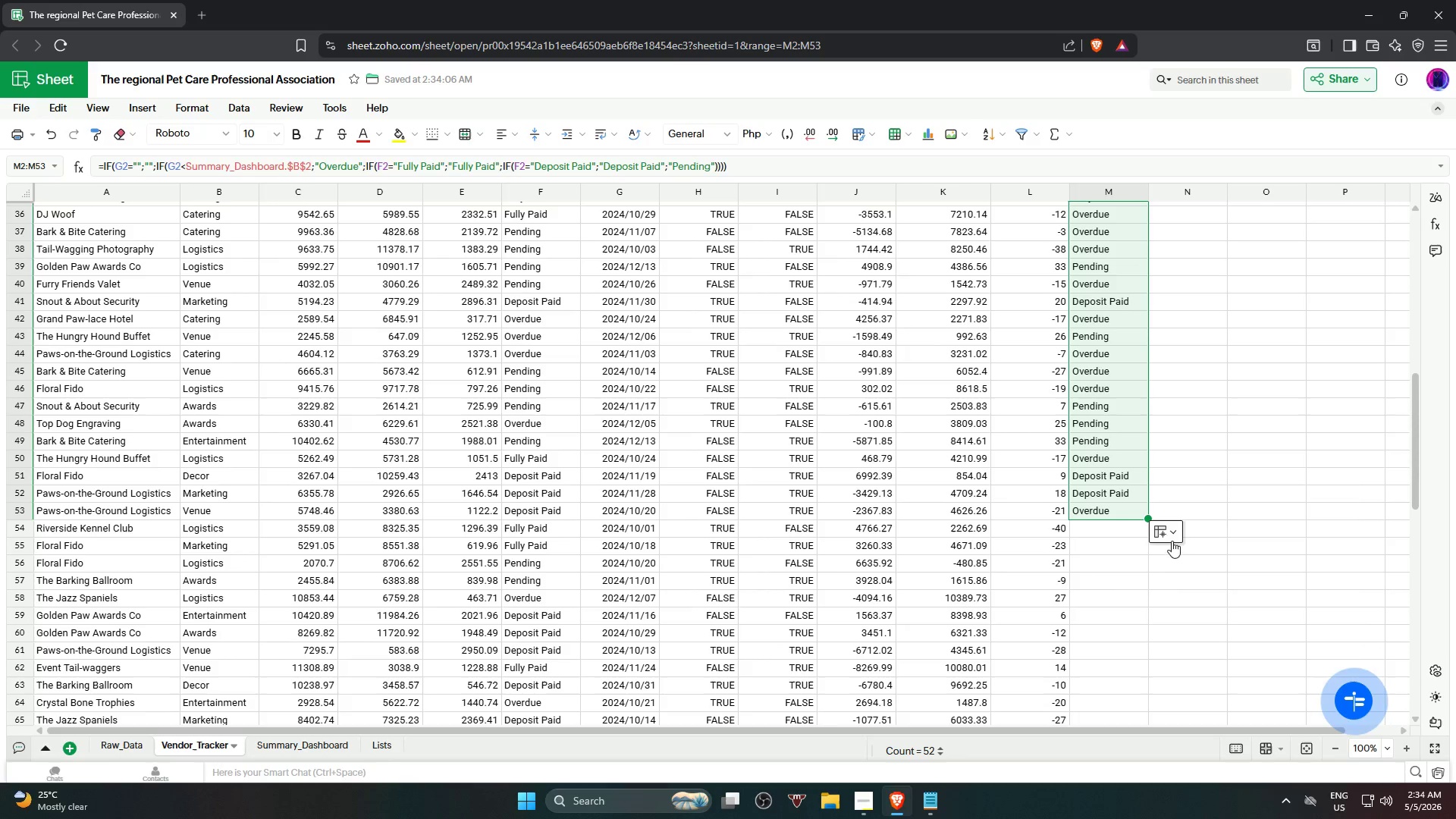 
mouse_move([1159, 545])
 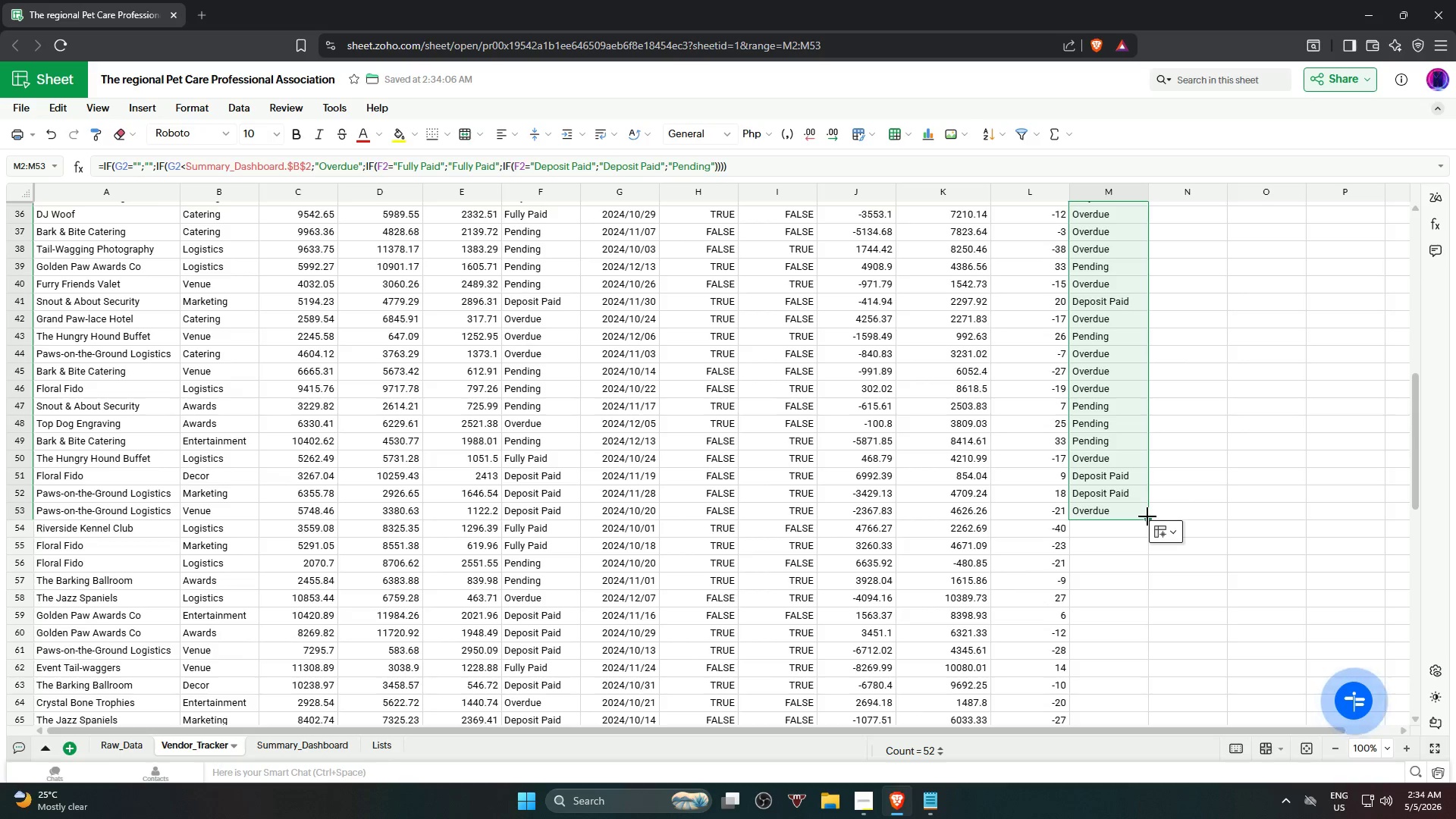 
left_click_drag(start_coordinate=[1147, 518], to_coordinate=[1147, 679])
 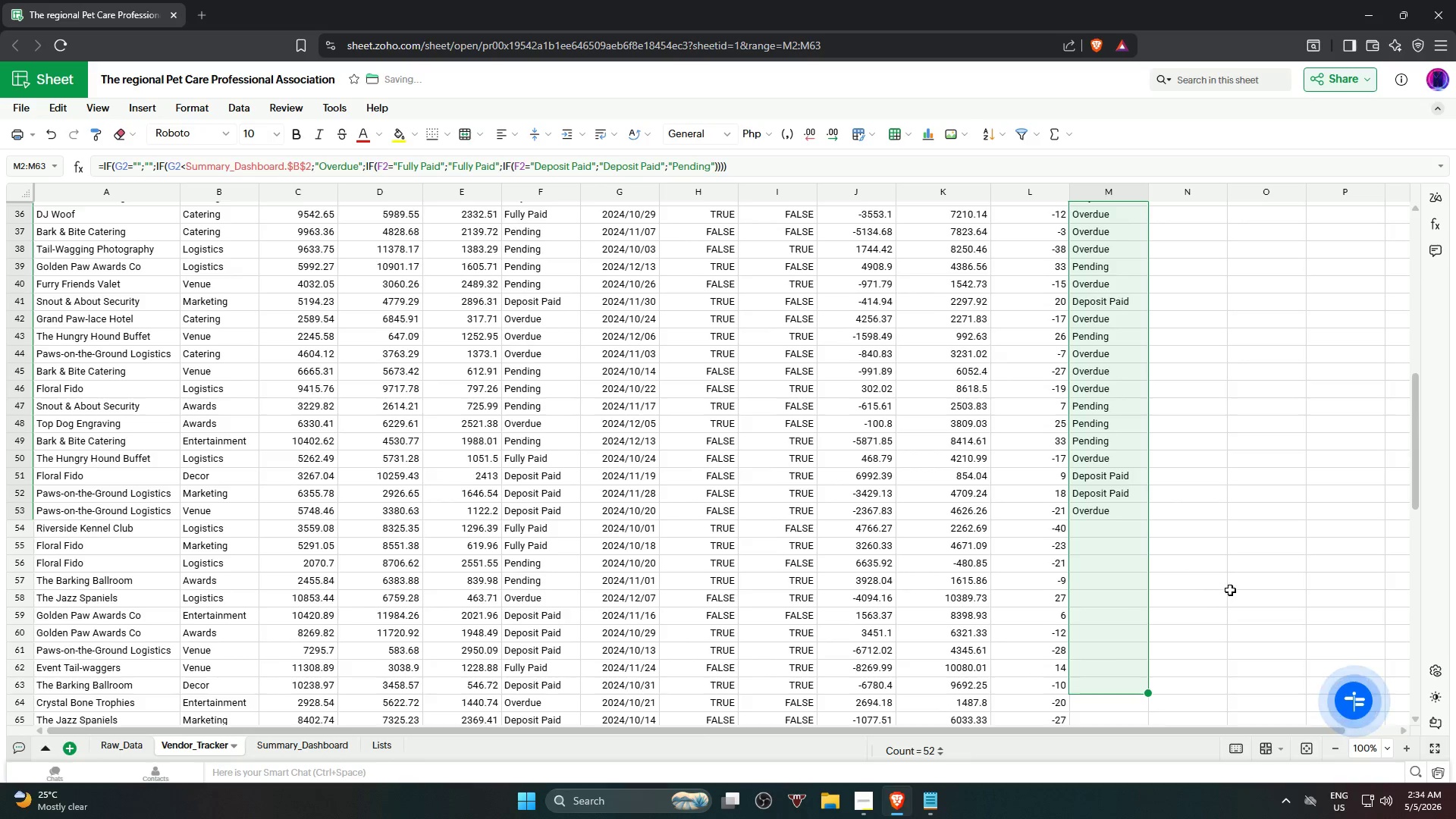 
scroll: coordinate [1230, 589], scroll_direction: down, amount: 3.0
 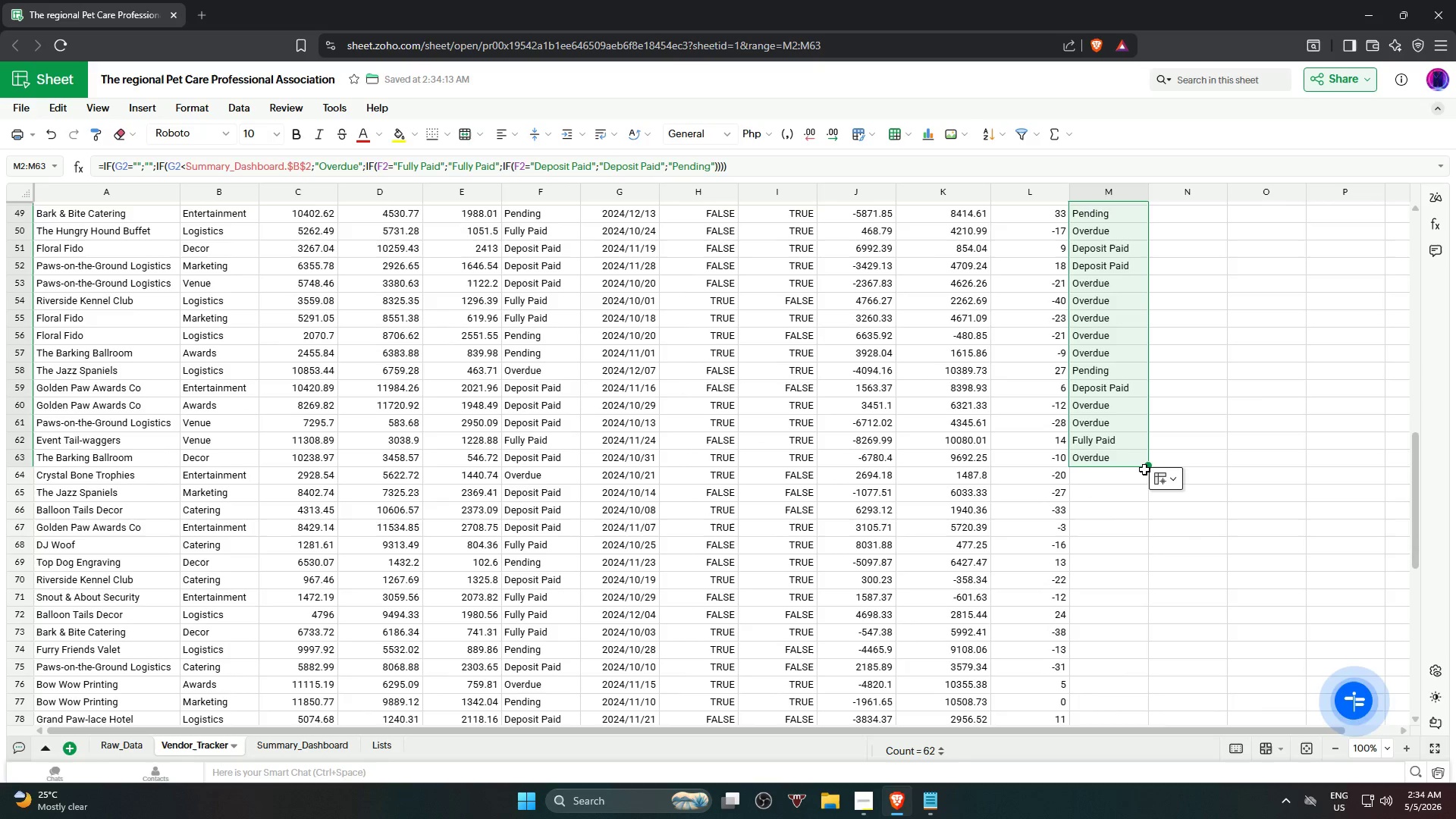 
left_click_drag(start_coordinate=[1147, 467], to_coordinate=[1157, 635])
 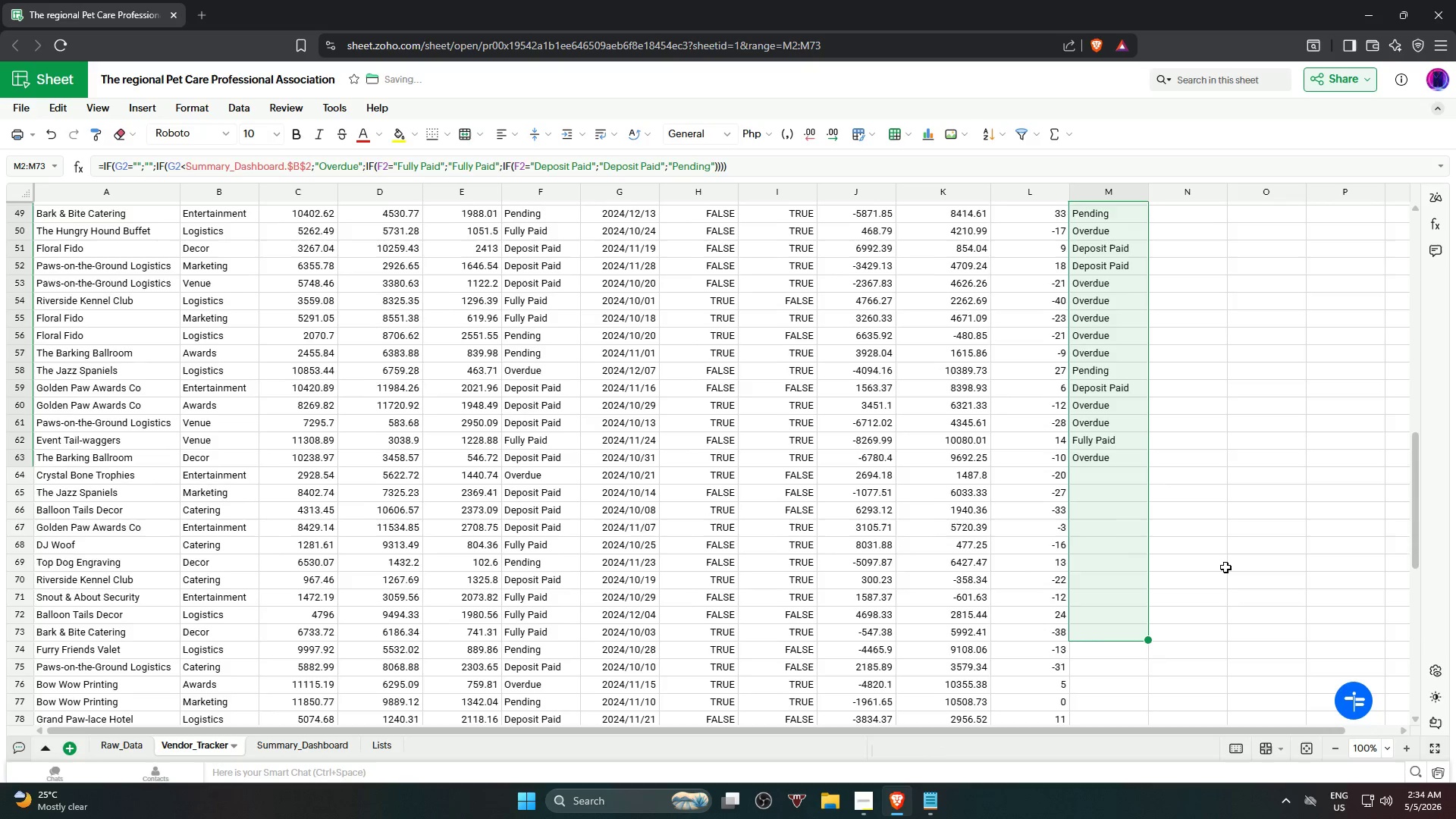 
scroll: coordinate [1225, 567], scroll_direction: down, amount: 3.0
 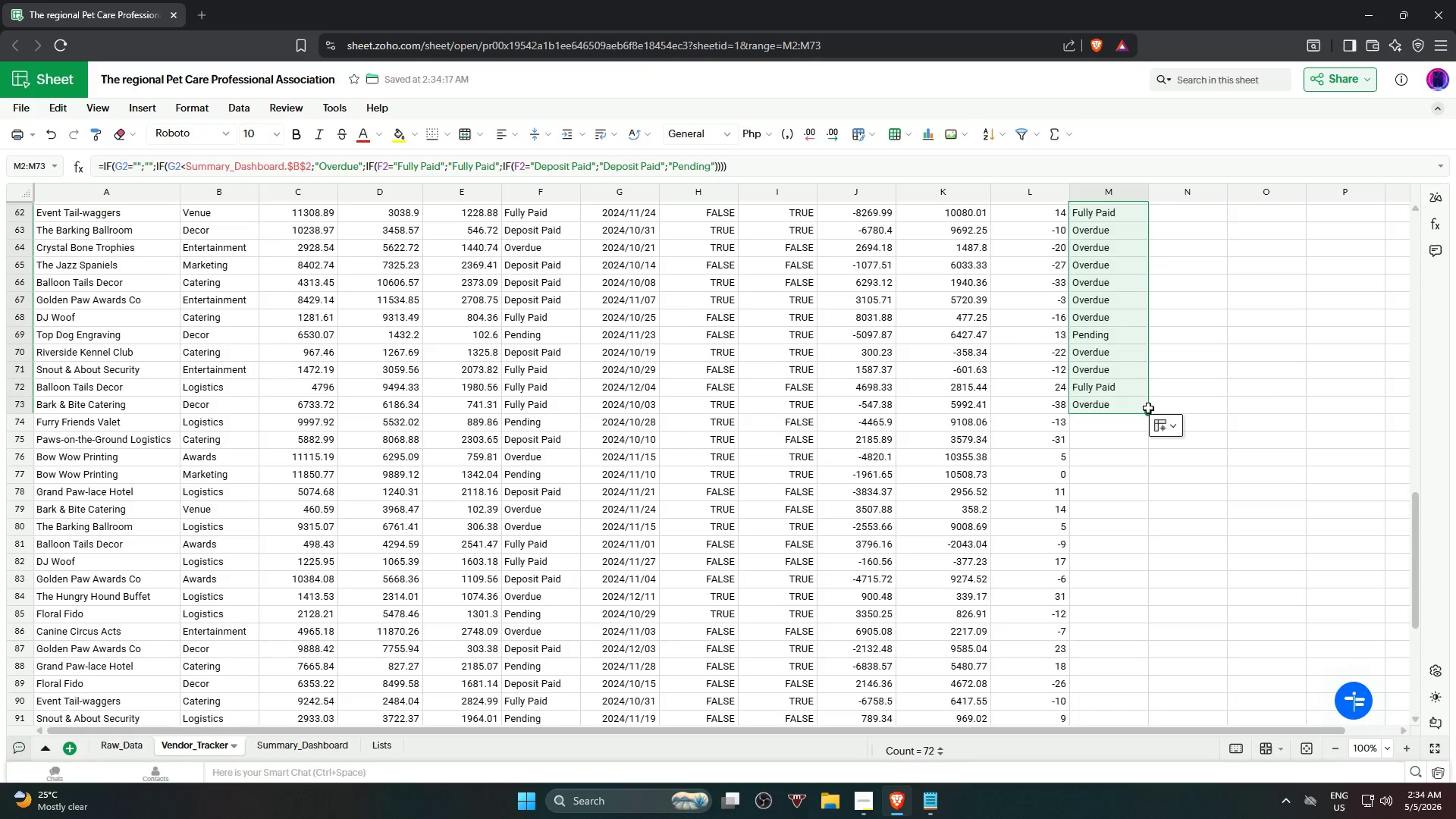 
left_click_drag(start_coordinate=[1147, 412], to_coordinate=[1165, 667])
 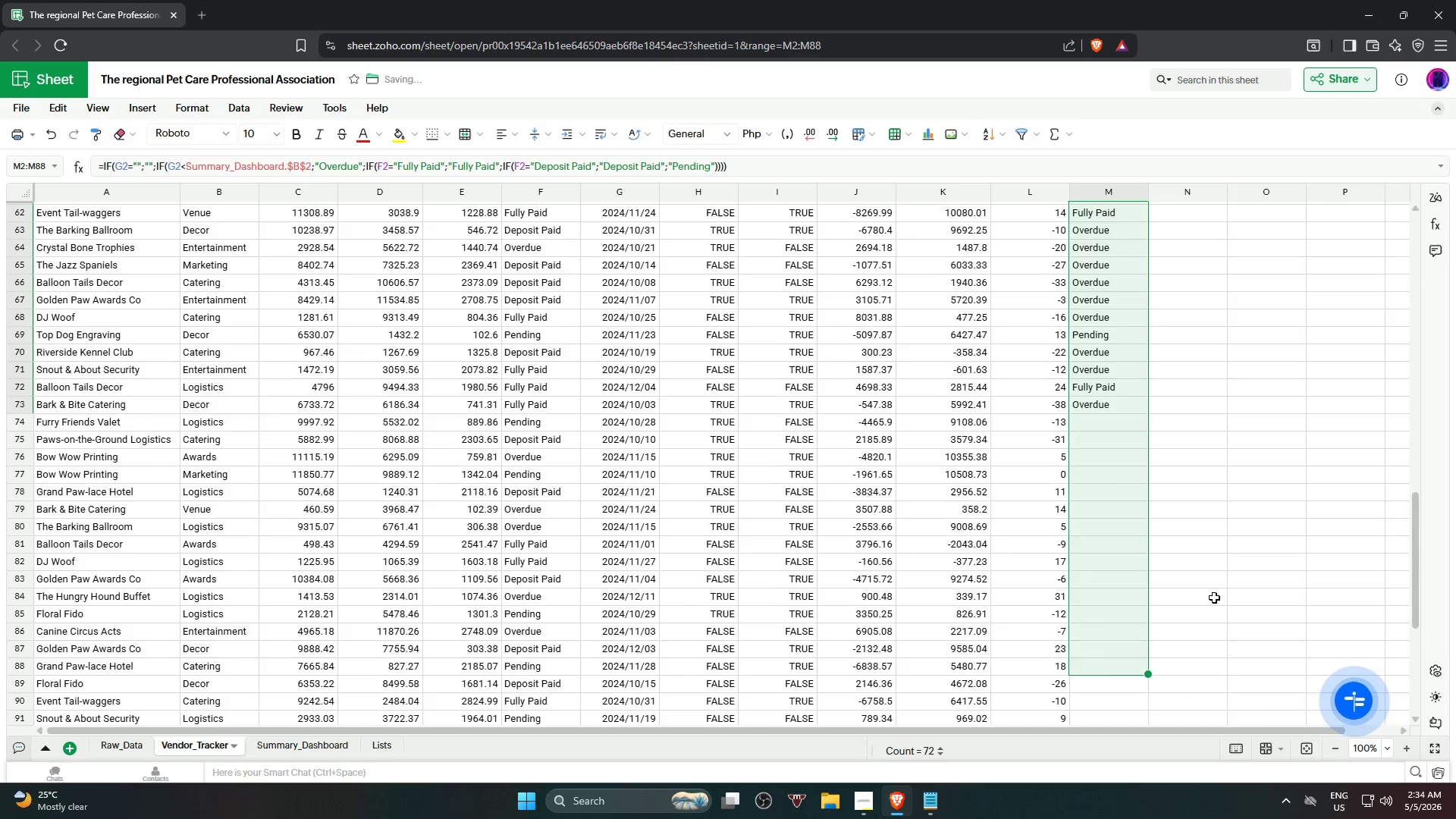 
scroll: coordinate [1214, 597], scroll_direction: down, amount: 3.0
 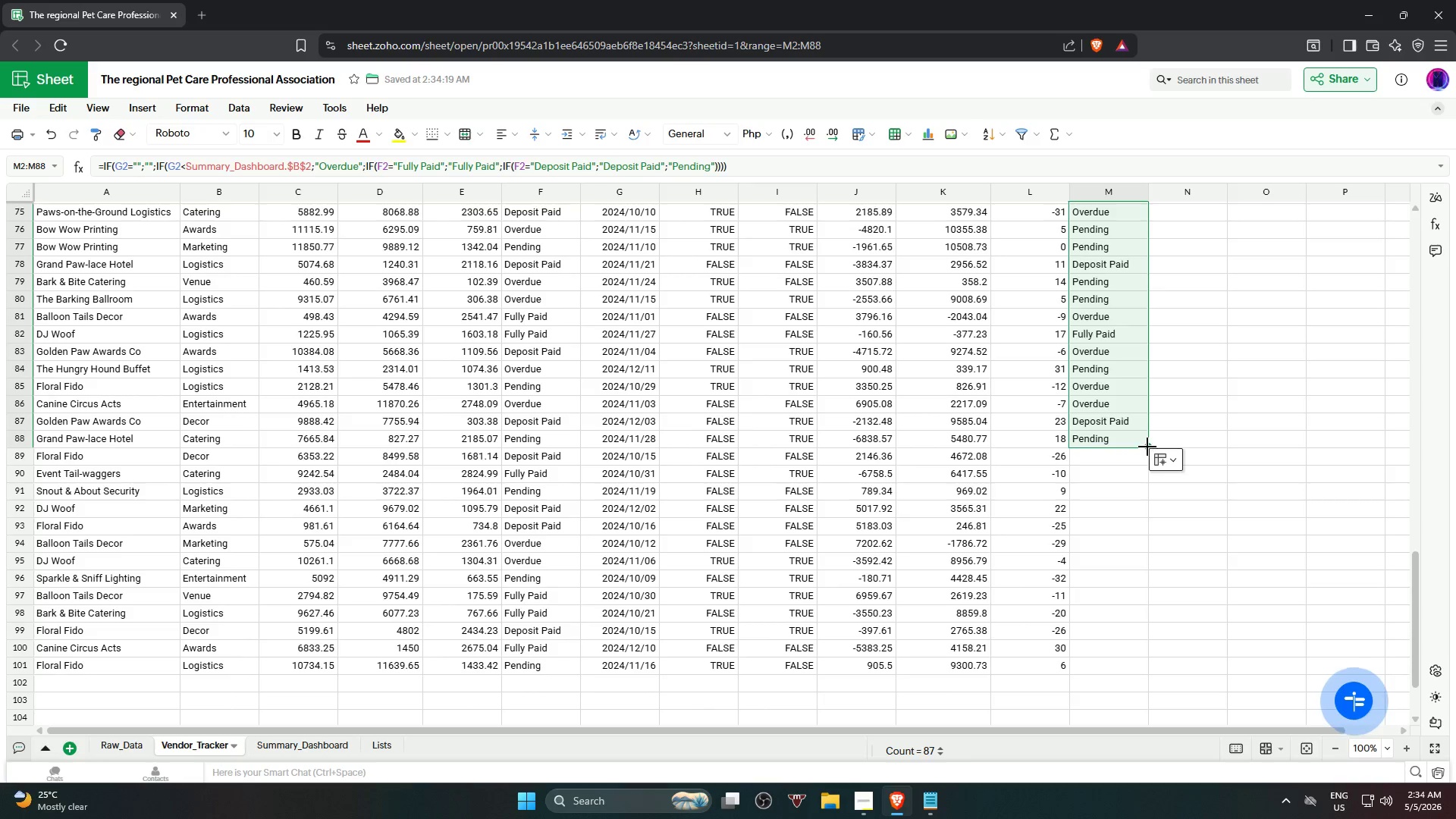 
left_click_drag(start_coordinate=[1147, 446], to_coordinate=[1155, 664])
 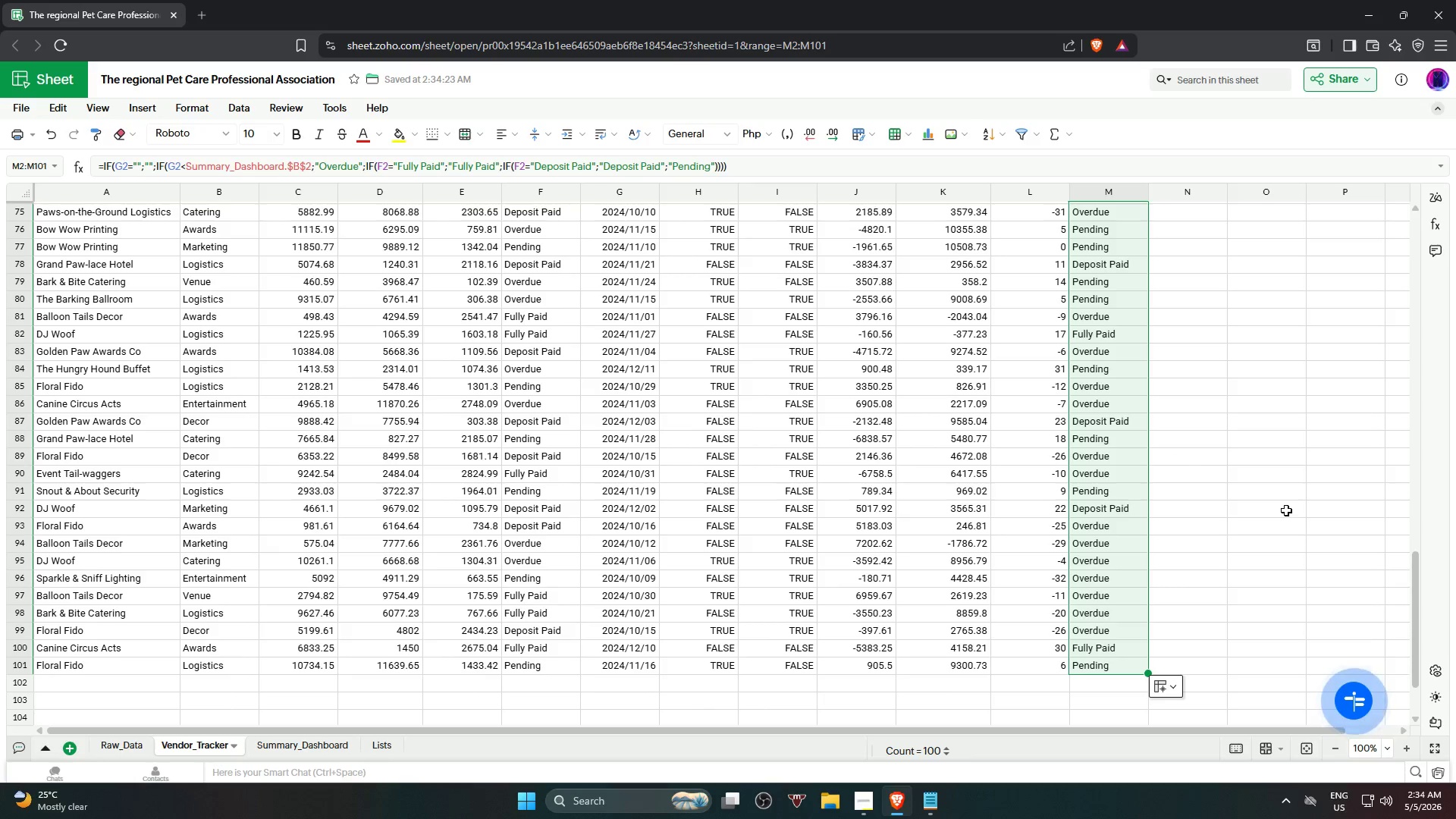 
left_click([1284, 496])
 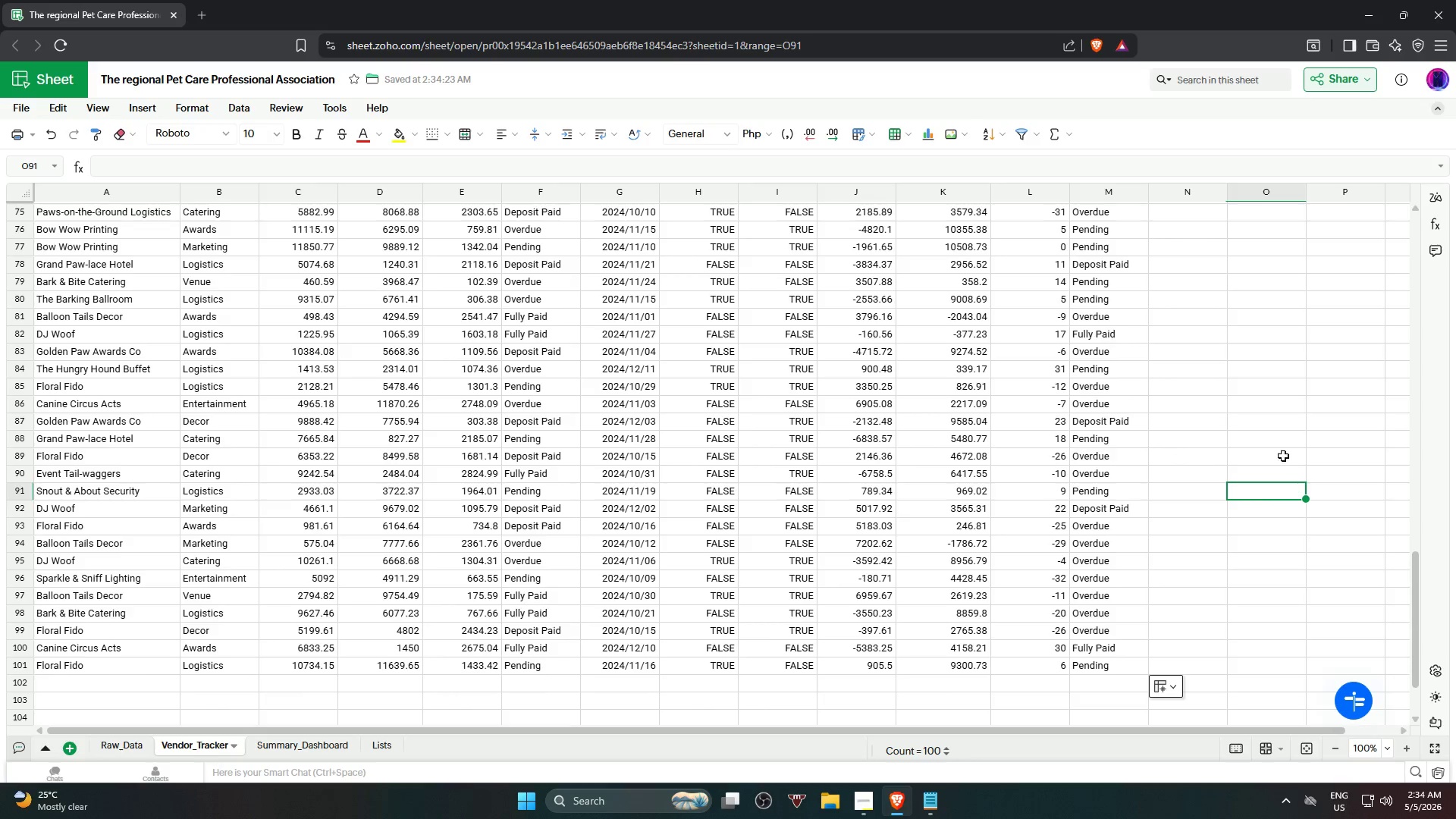 
scroll: coordinate [1258, 342], scroll_direction: up, amount: 24.0
 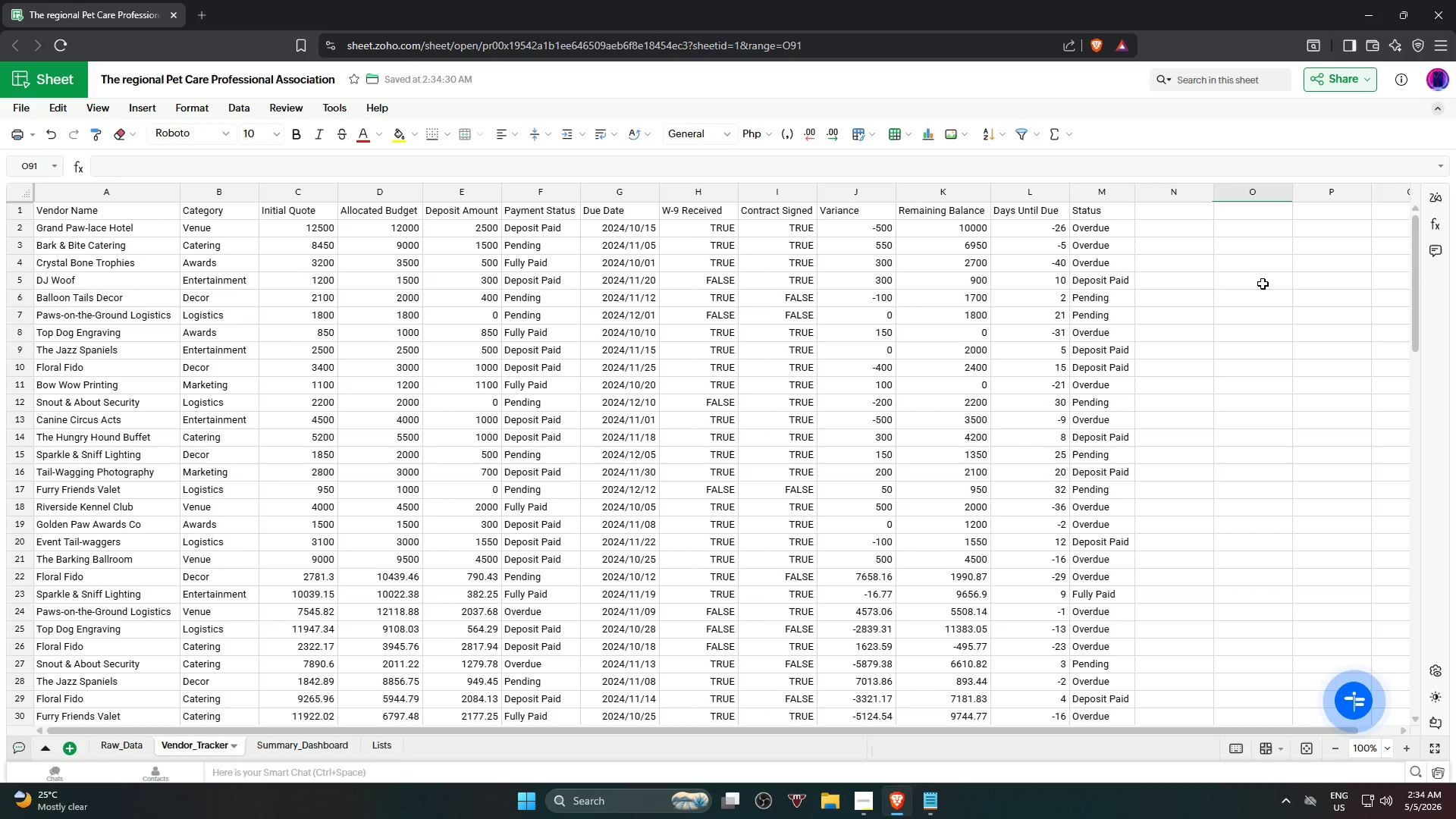 
wait(26.44)
 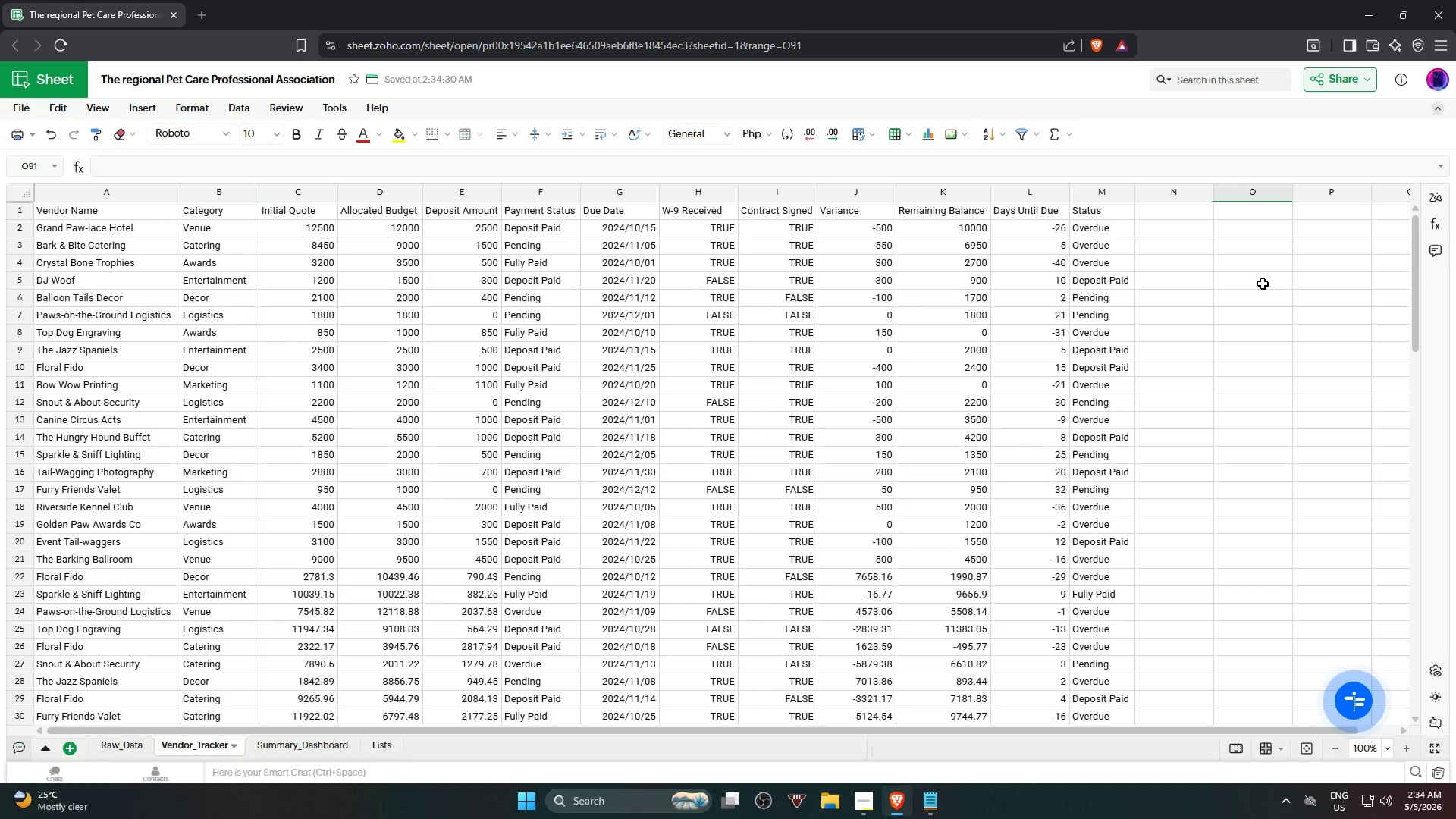 
left_click([1263, 544])
 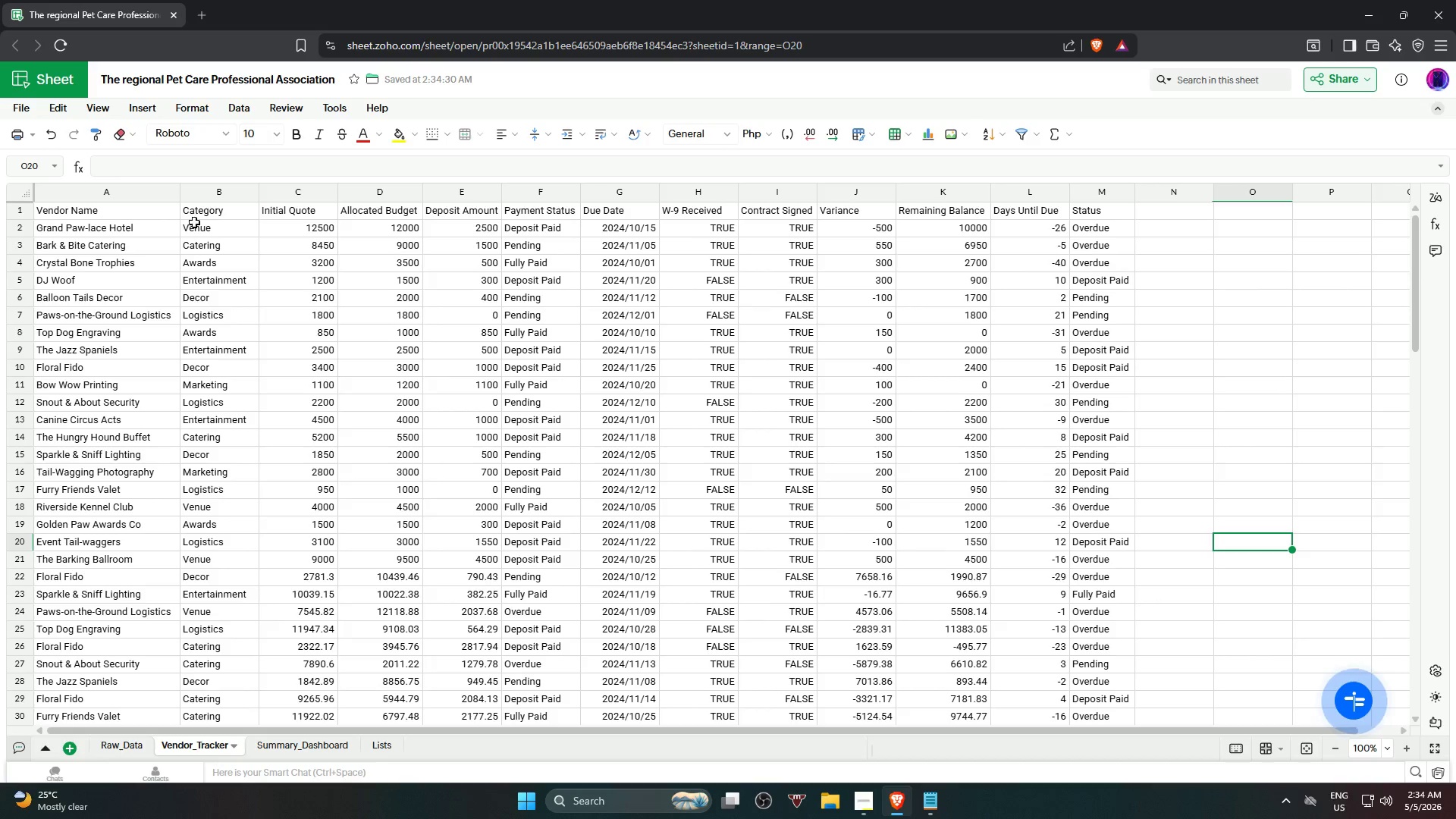 
left_click([206, 231])
 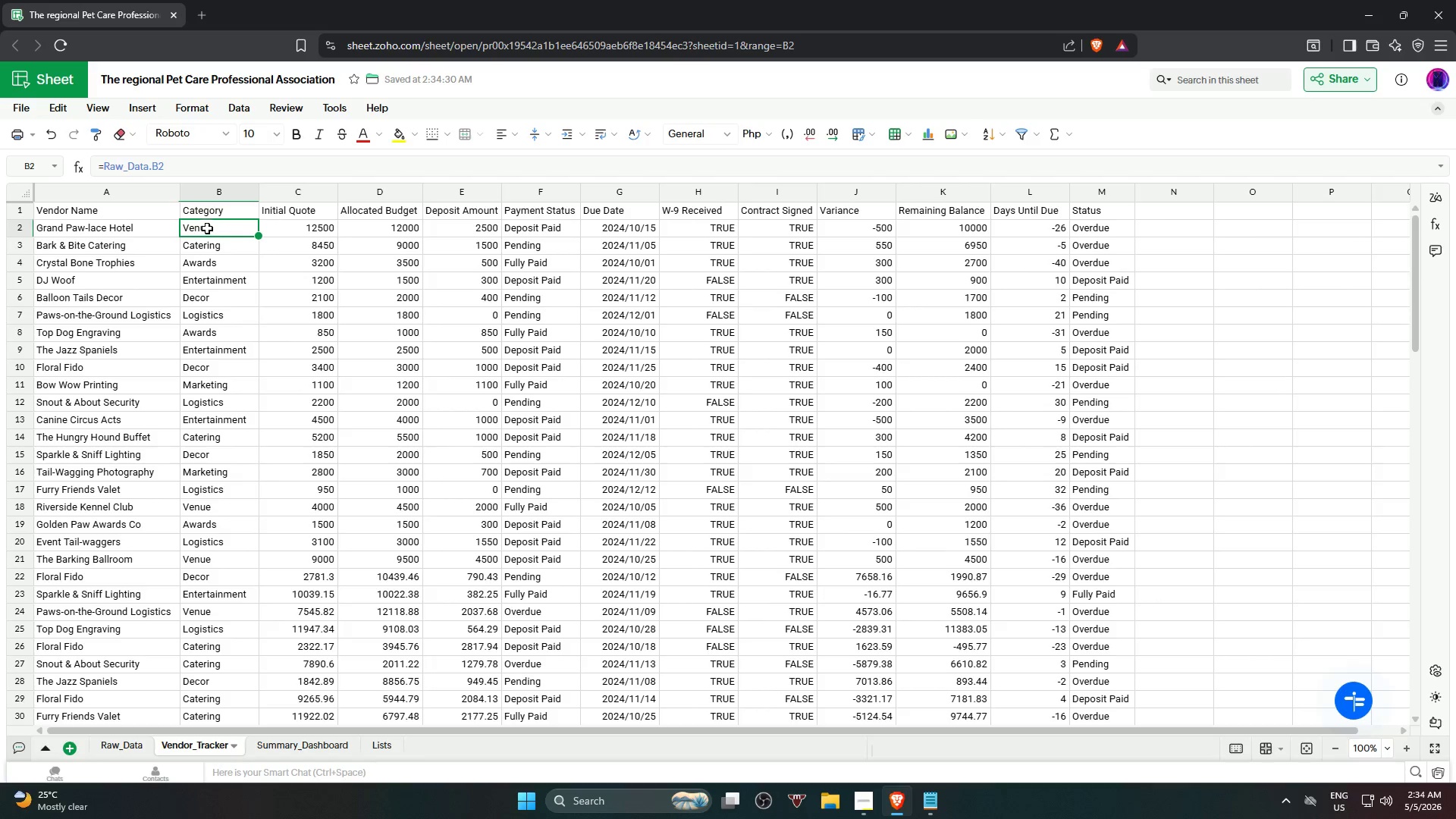 
hold_key(key=ShiftLeft, duration=0.39)
 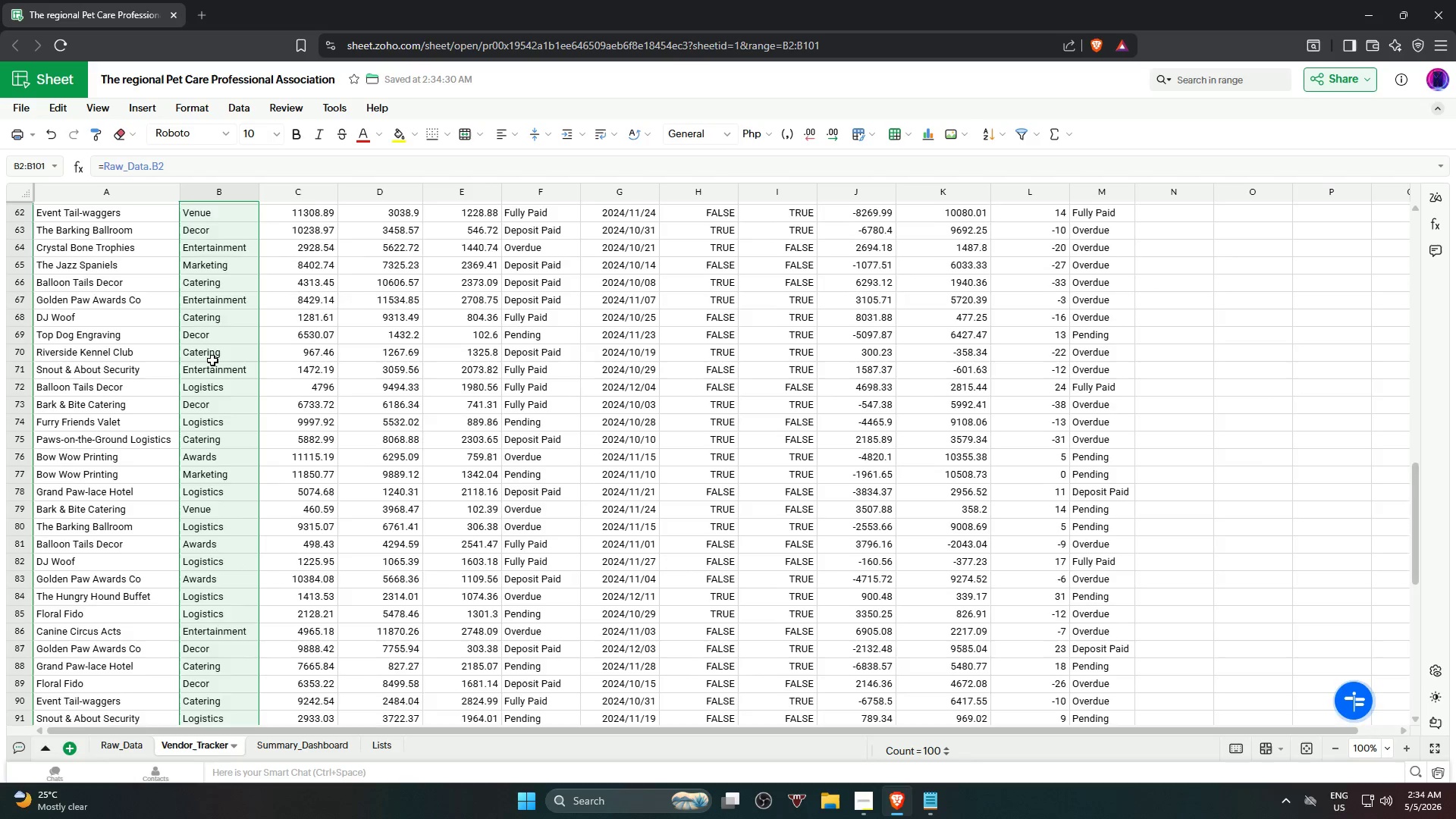 
scroll: coordinate [233, 551], scroll_direction: down, amount: 21.0
 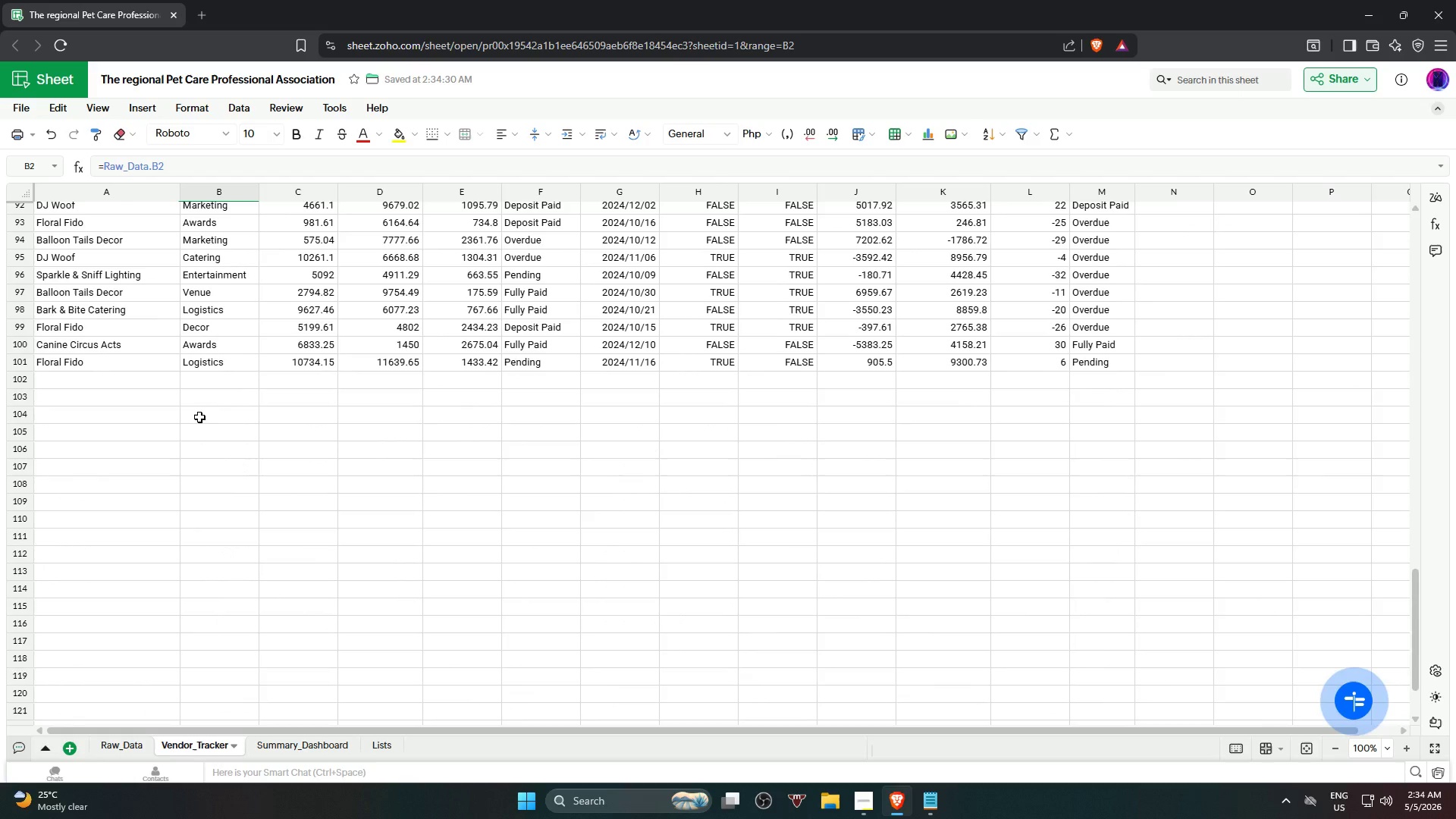 
left_click([211, 362])
 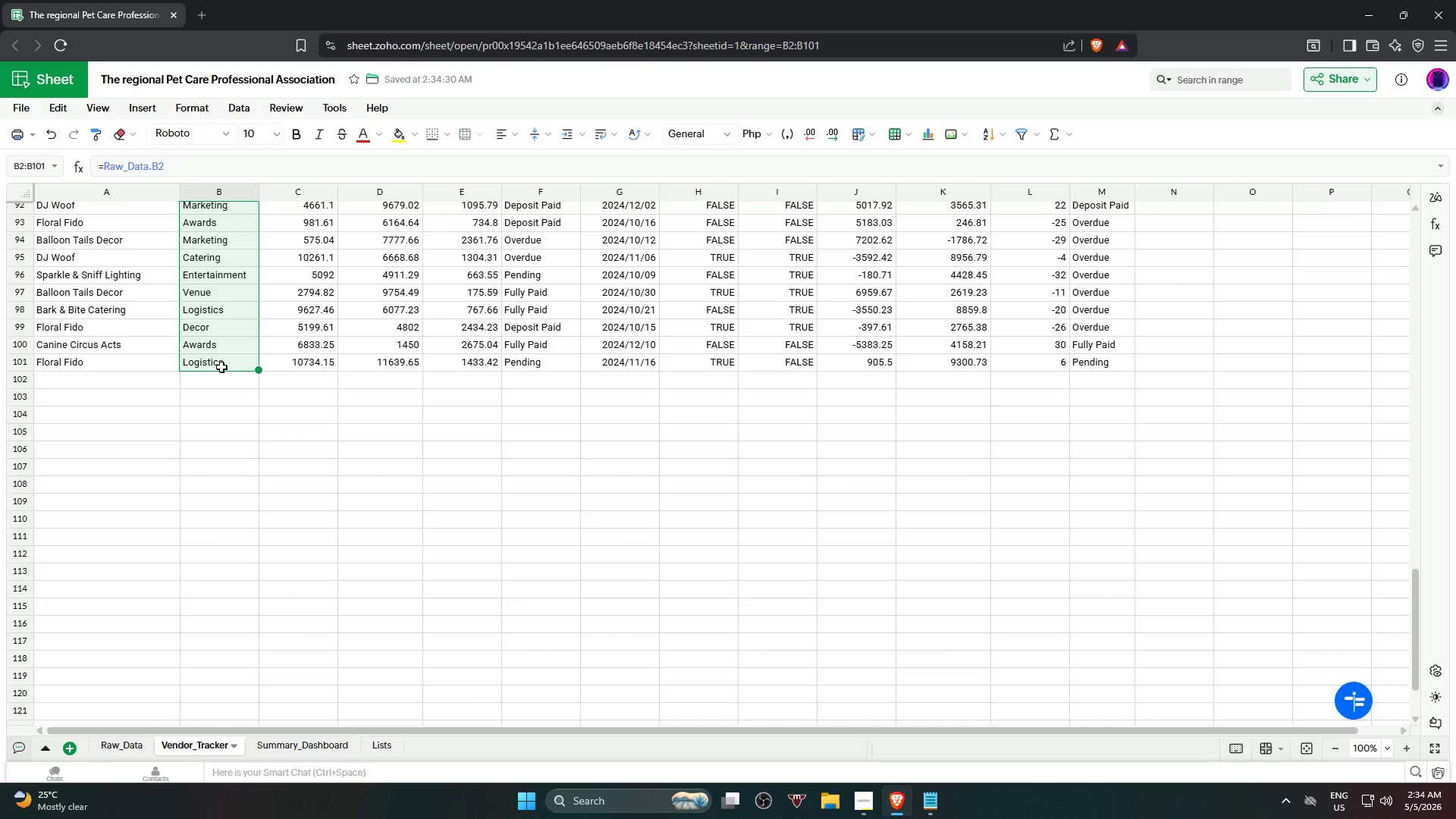 
scroll: coordinate [212, 361], scroll_direction: up, amount: 25.0
 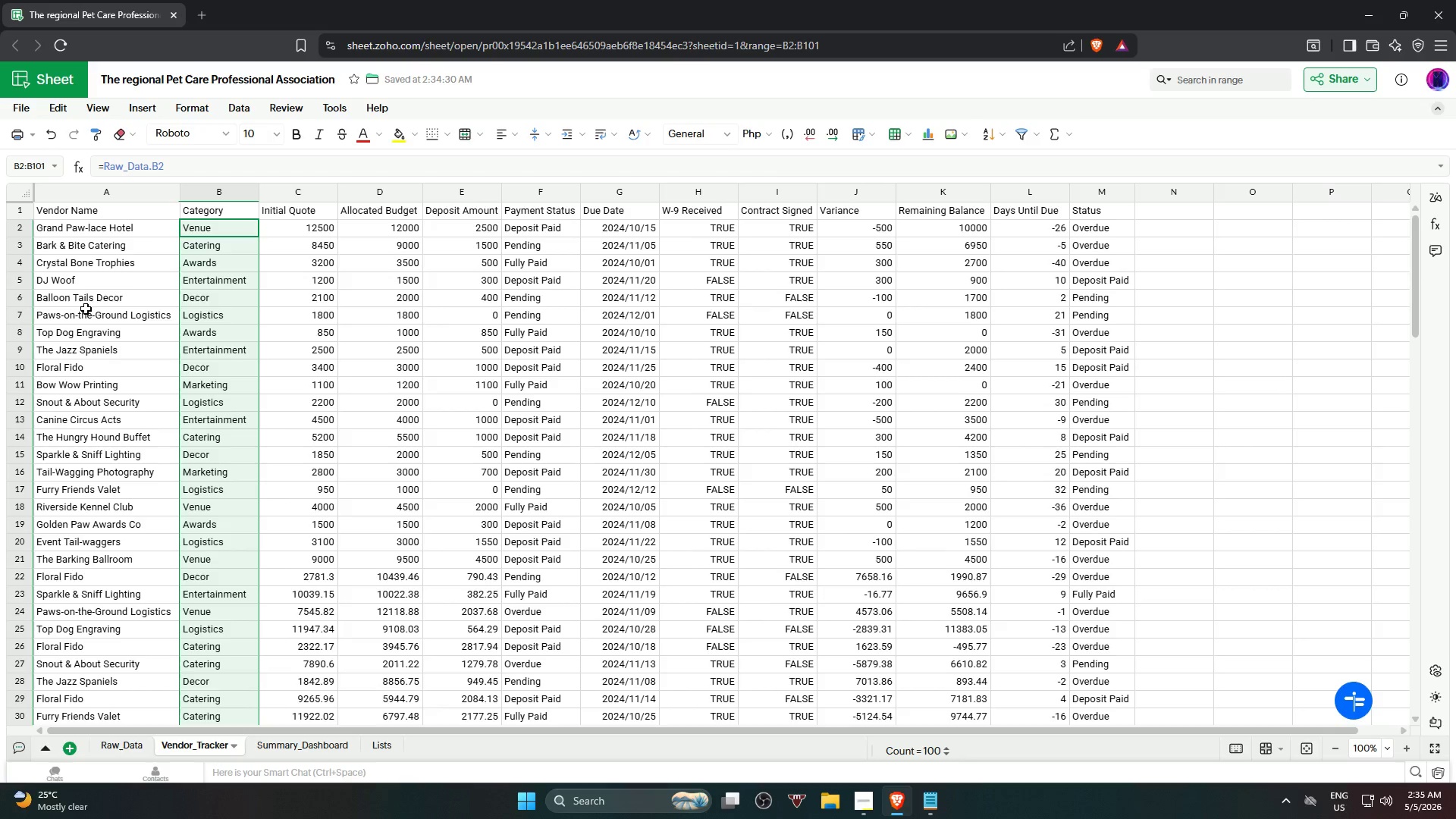 
wait(6.01)
 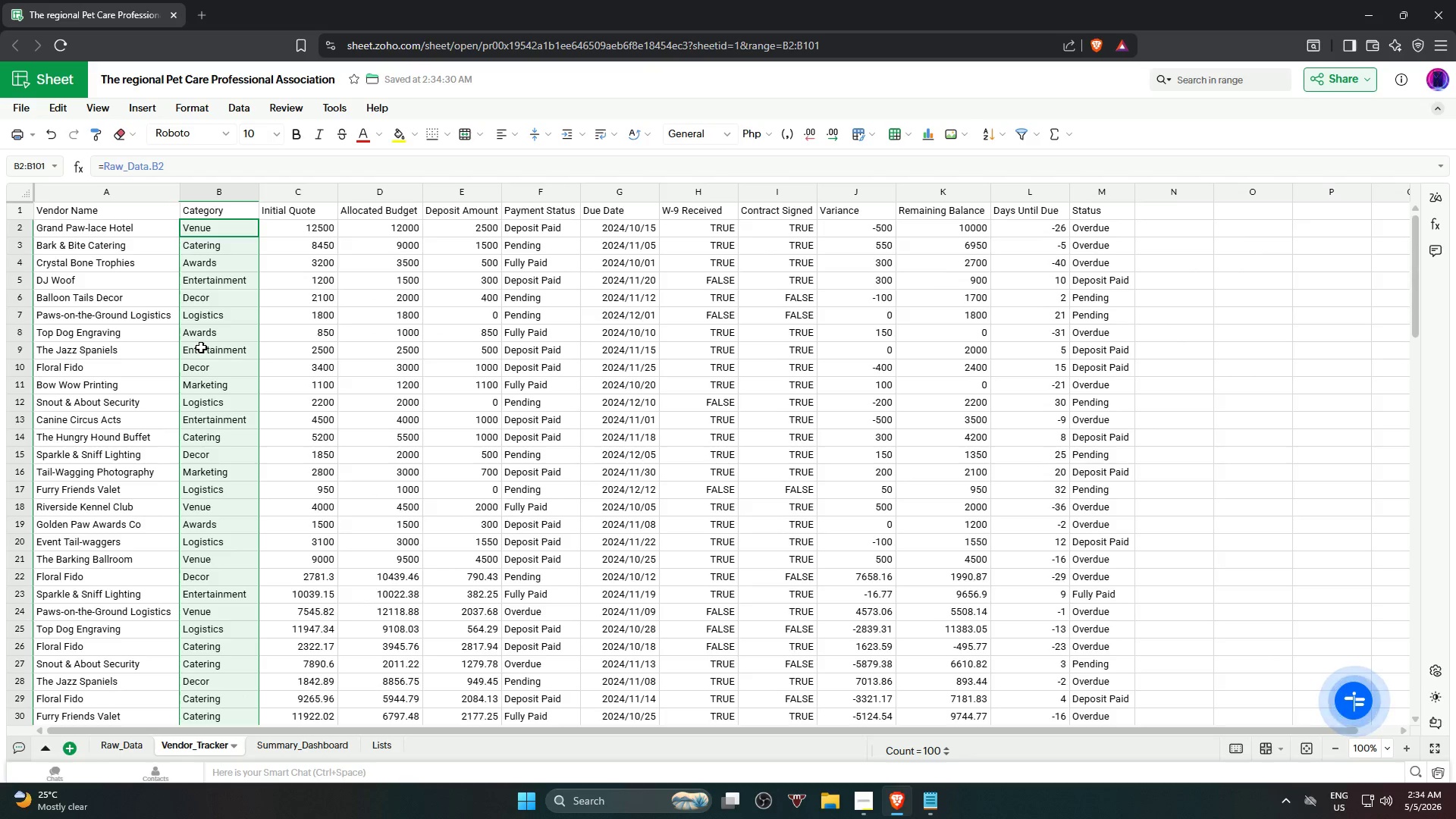 
left_click([243, 111])
 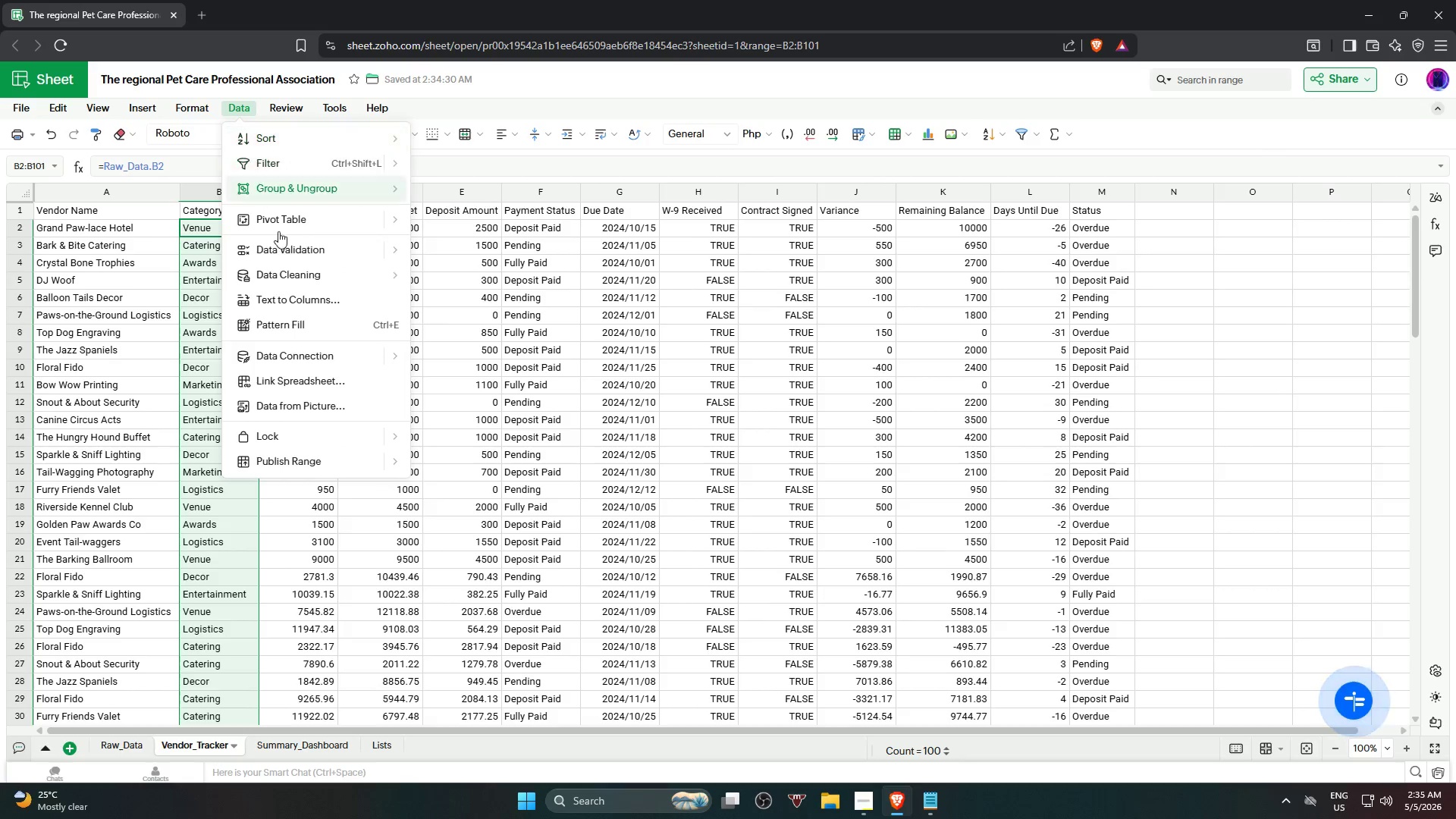 
mouse_move([332, 343])
 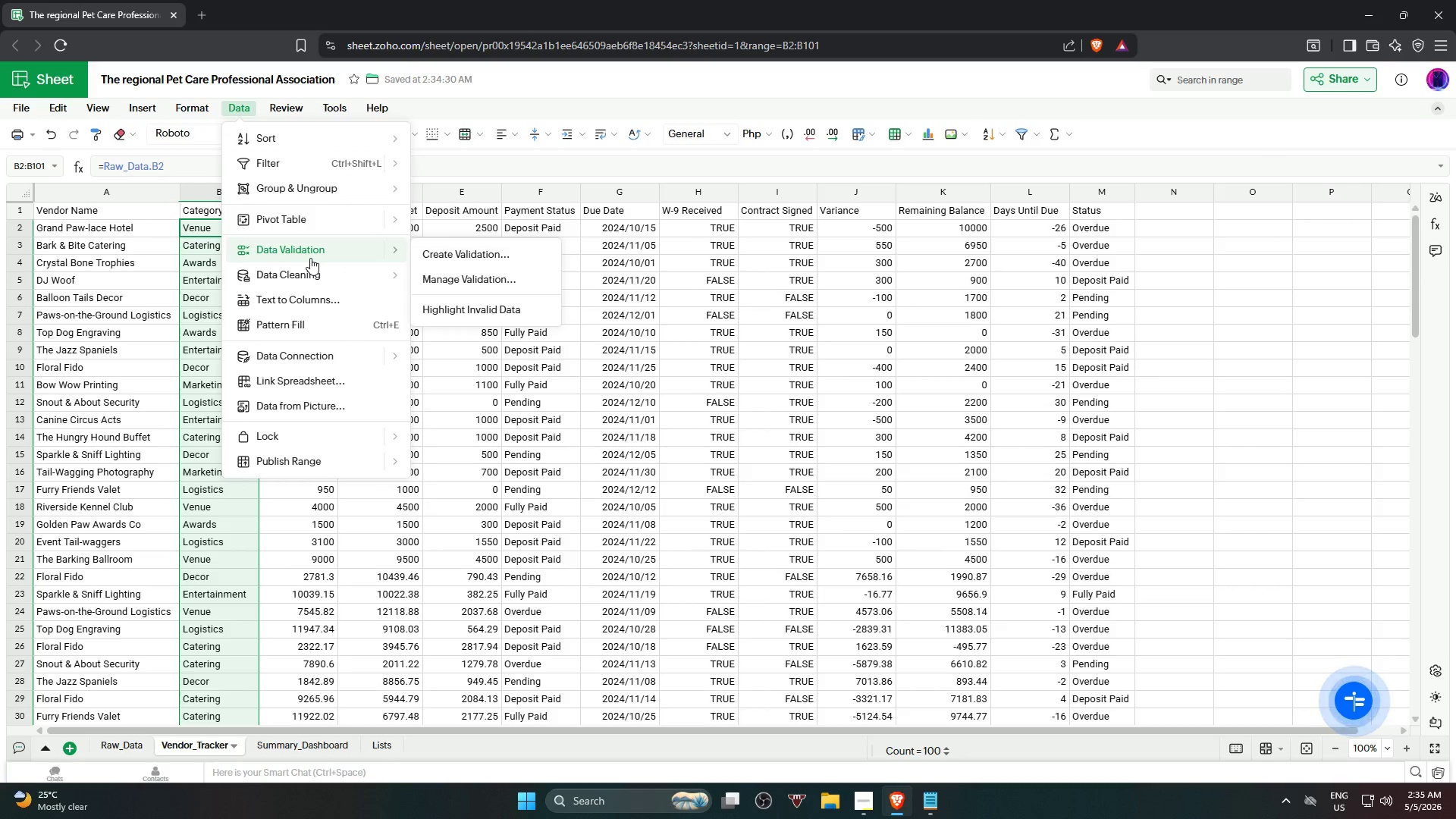 
left_click([310, 258])
 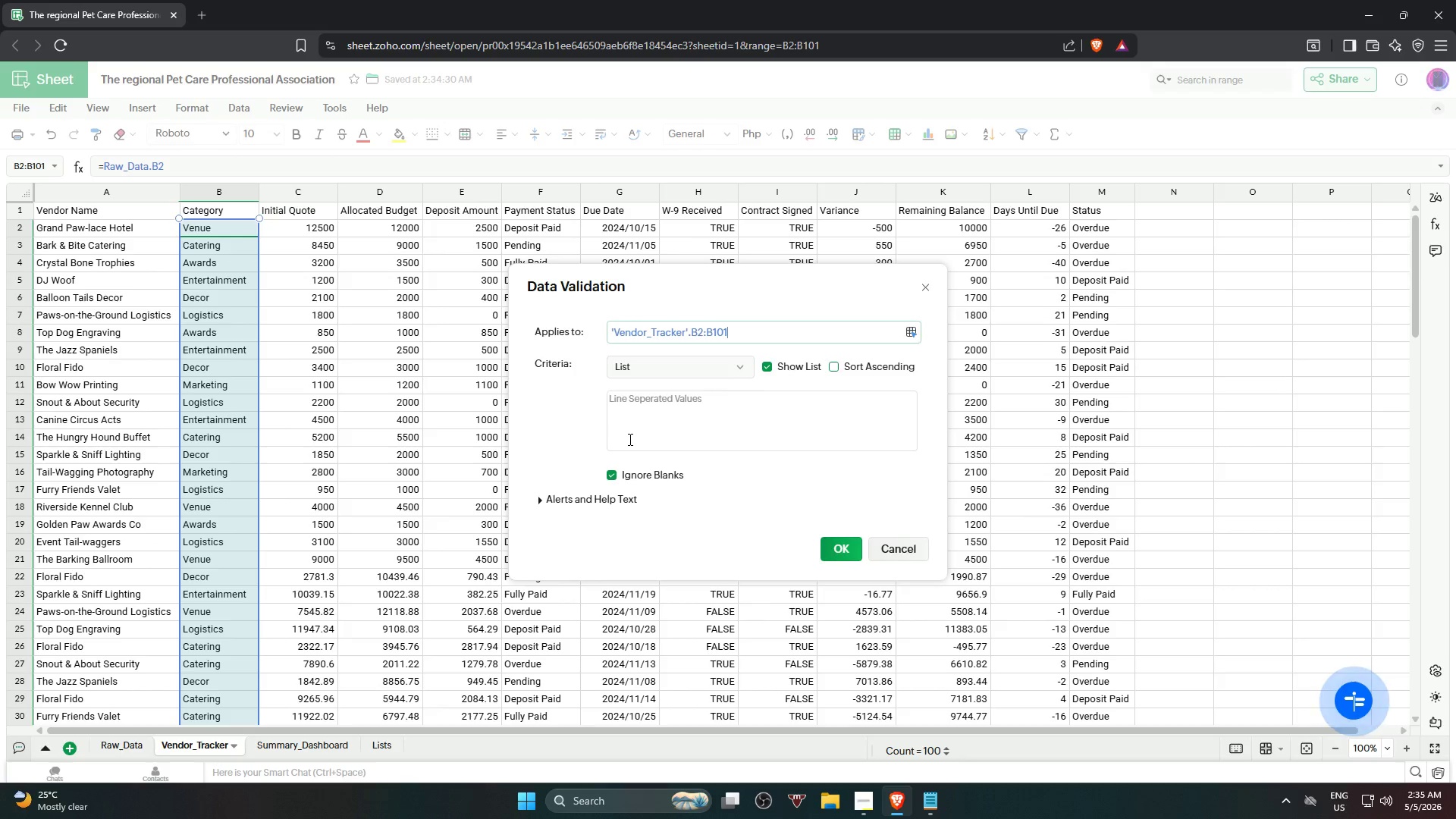 
wait(8.88)
 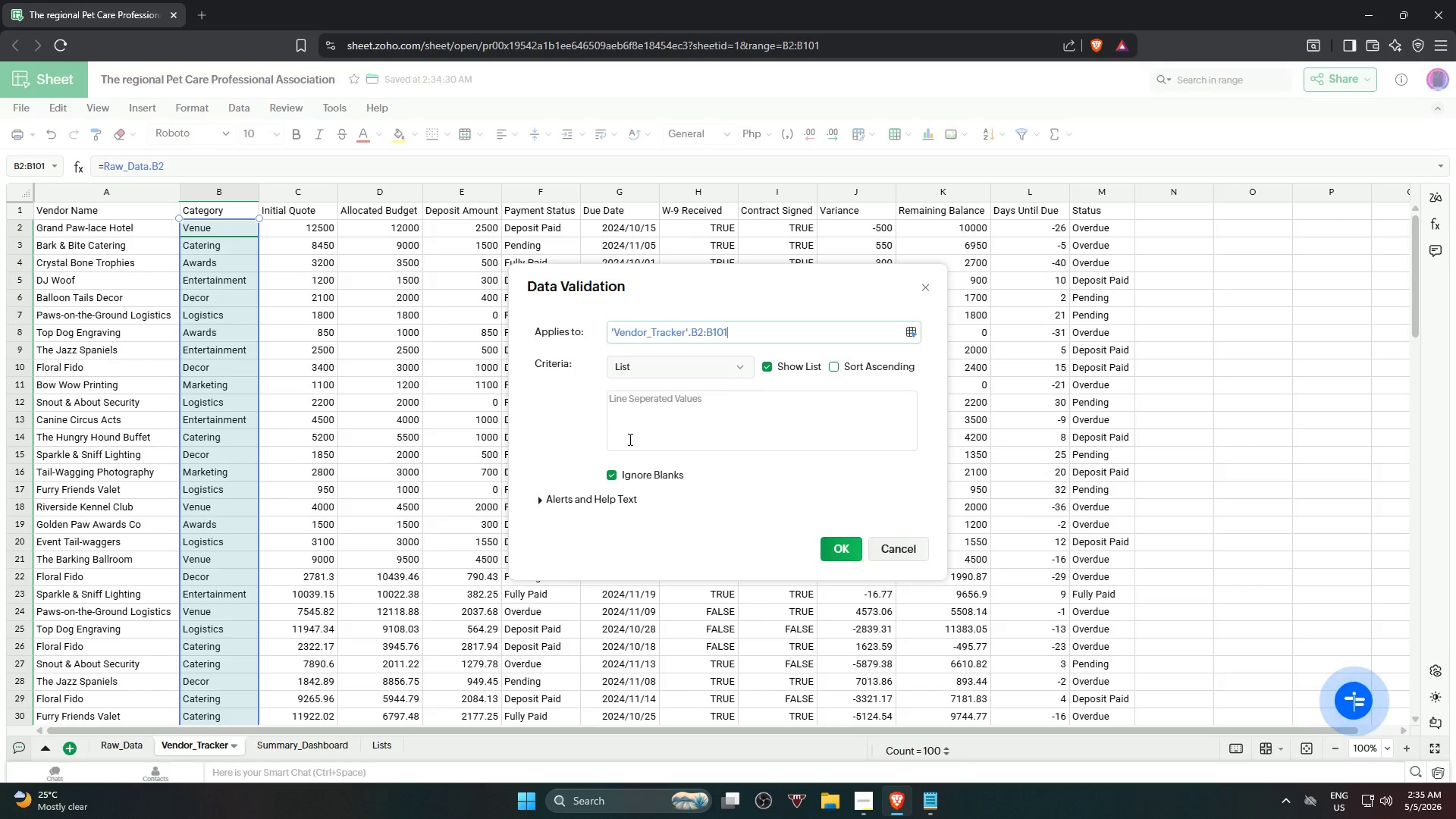 
left_click([706, 369])
 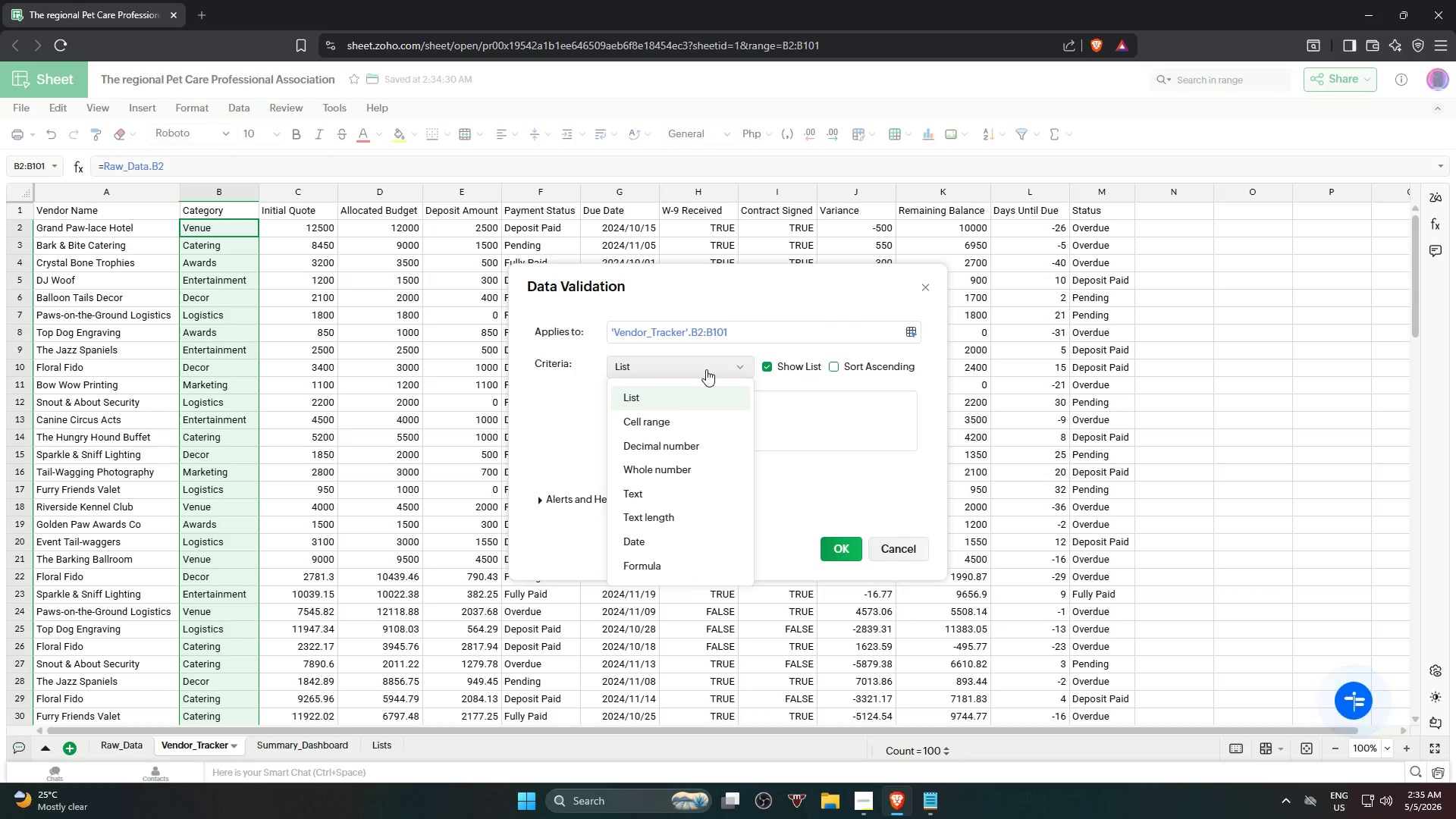 
left_click([706, 369])
 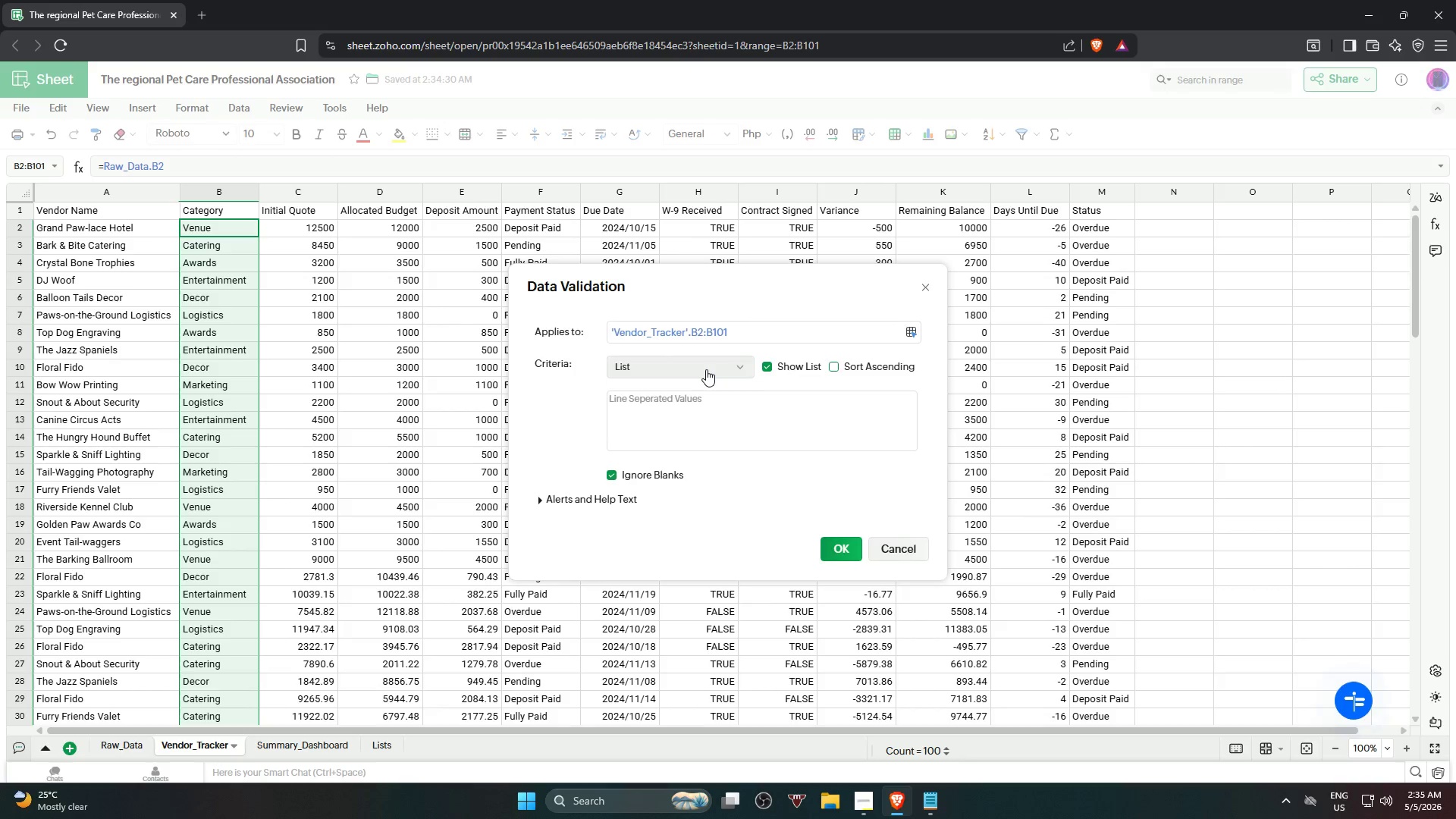 
wait(8.03)
 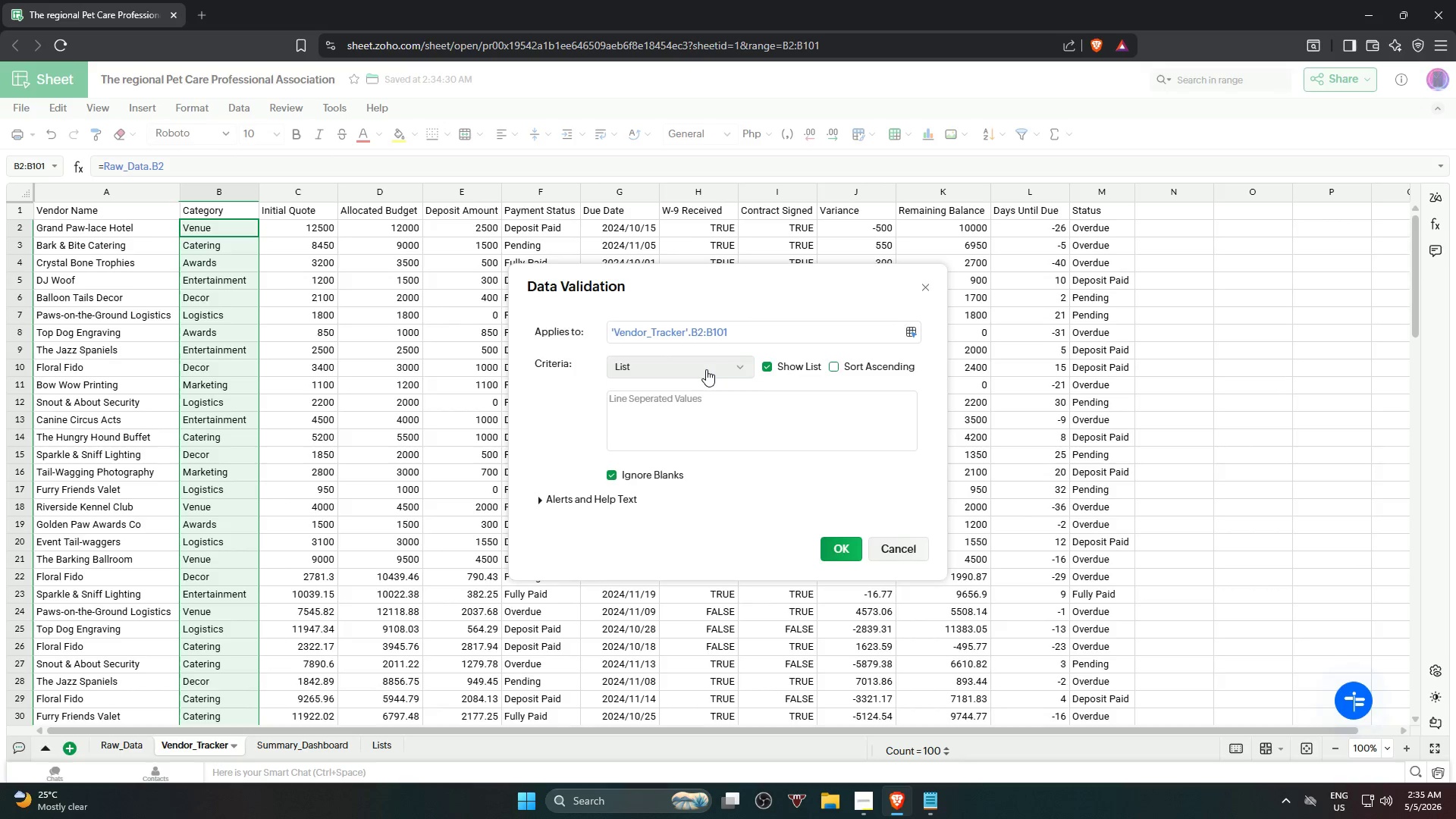 
left_click([930, 282])
 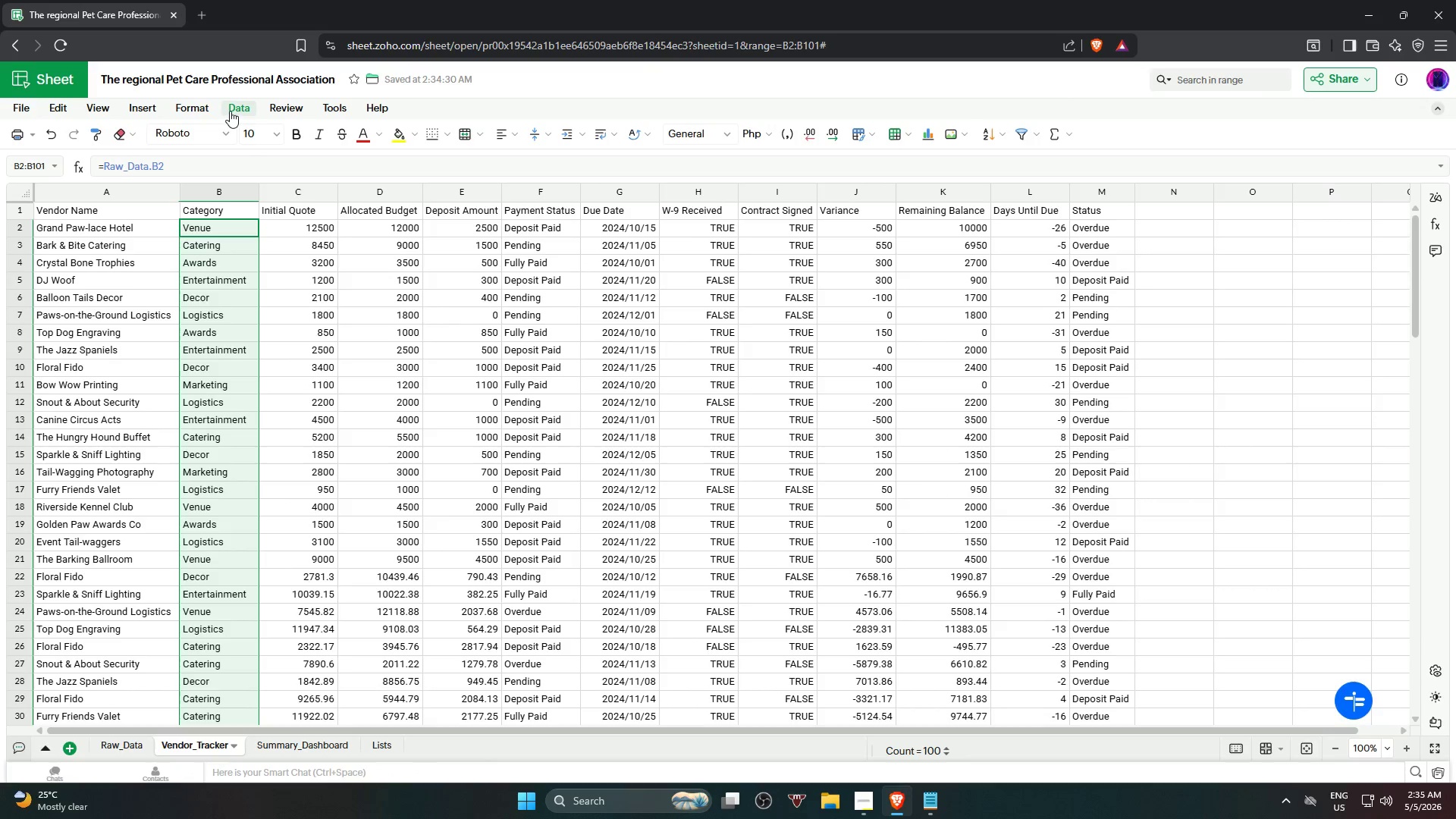 
left_click([230, 111])
 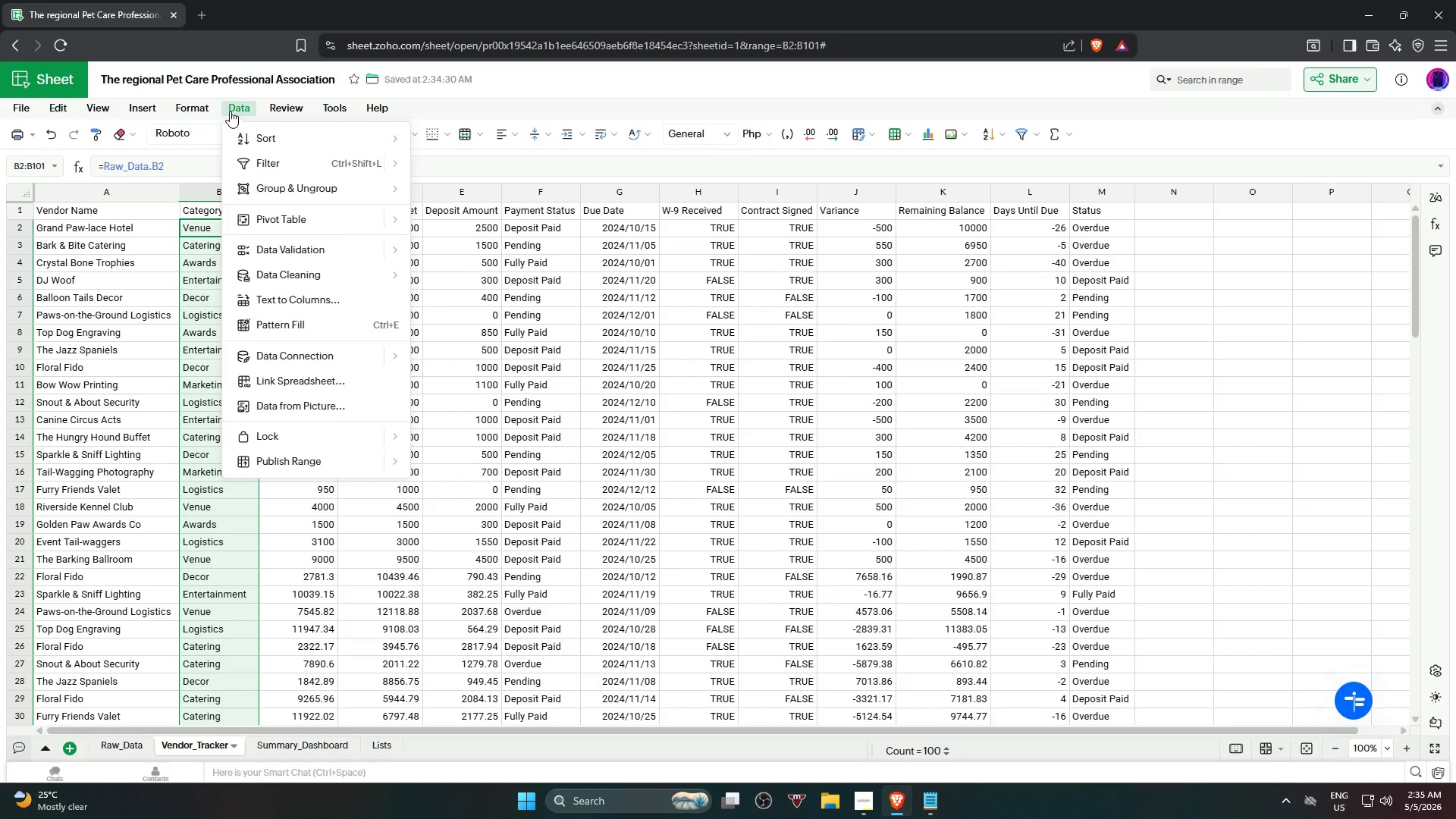 
mouse_move([332, 254])
 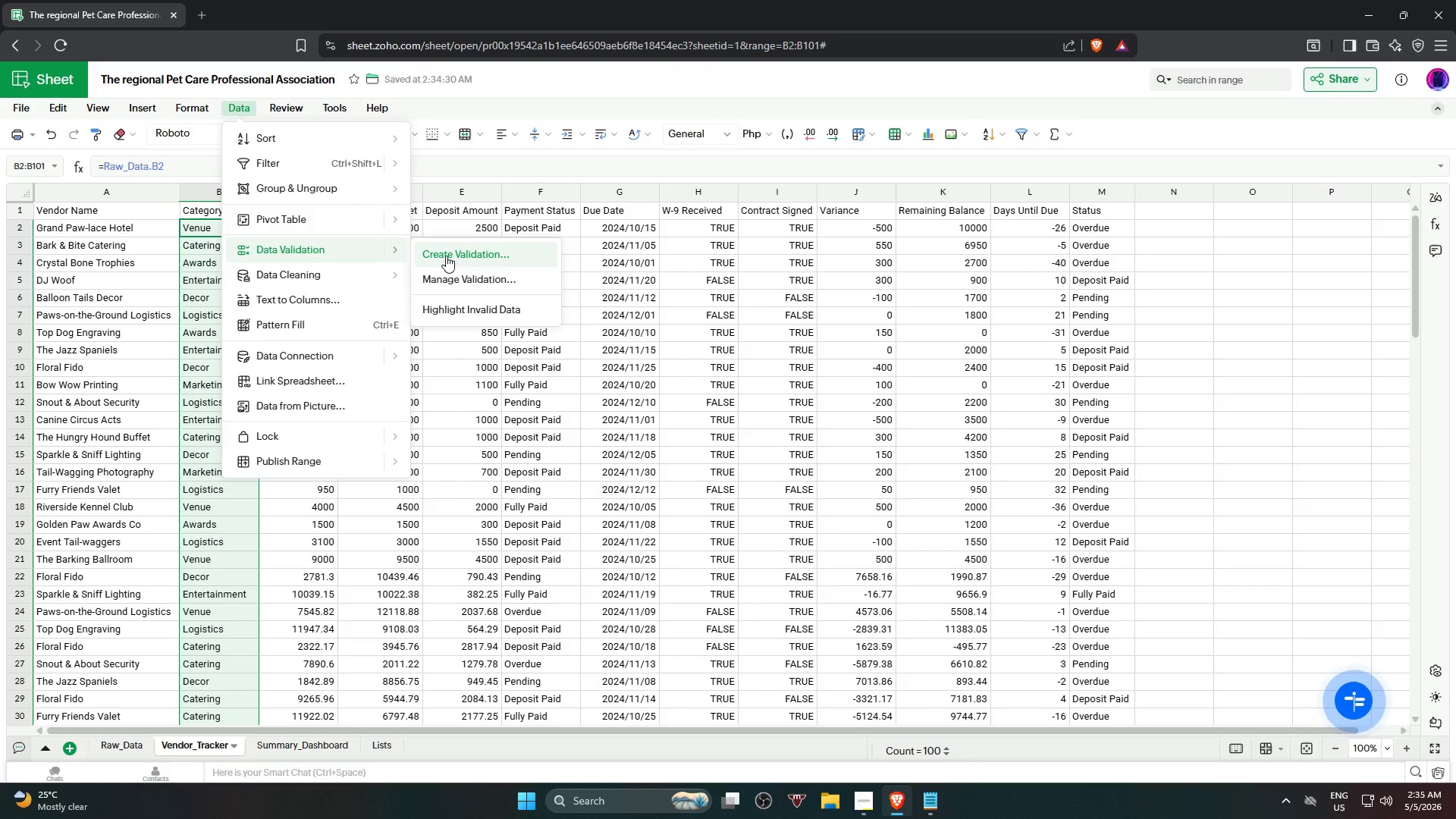 
left_click([454, 256])
 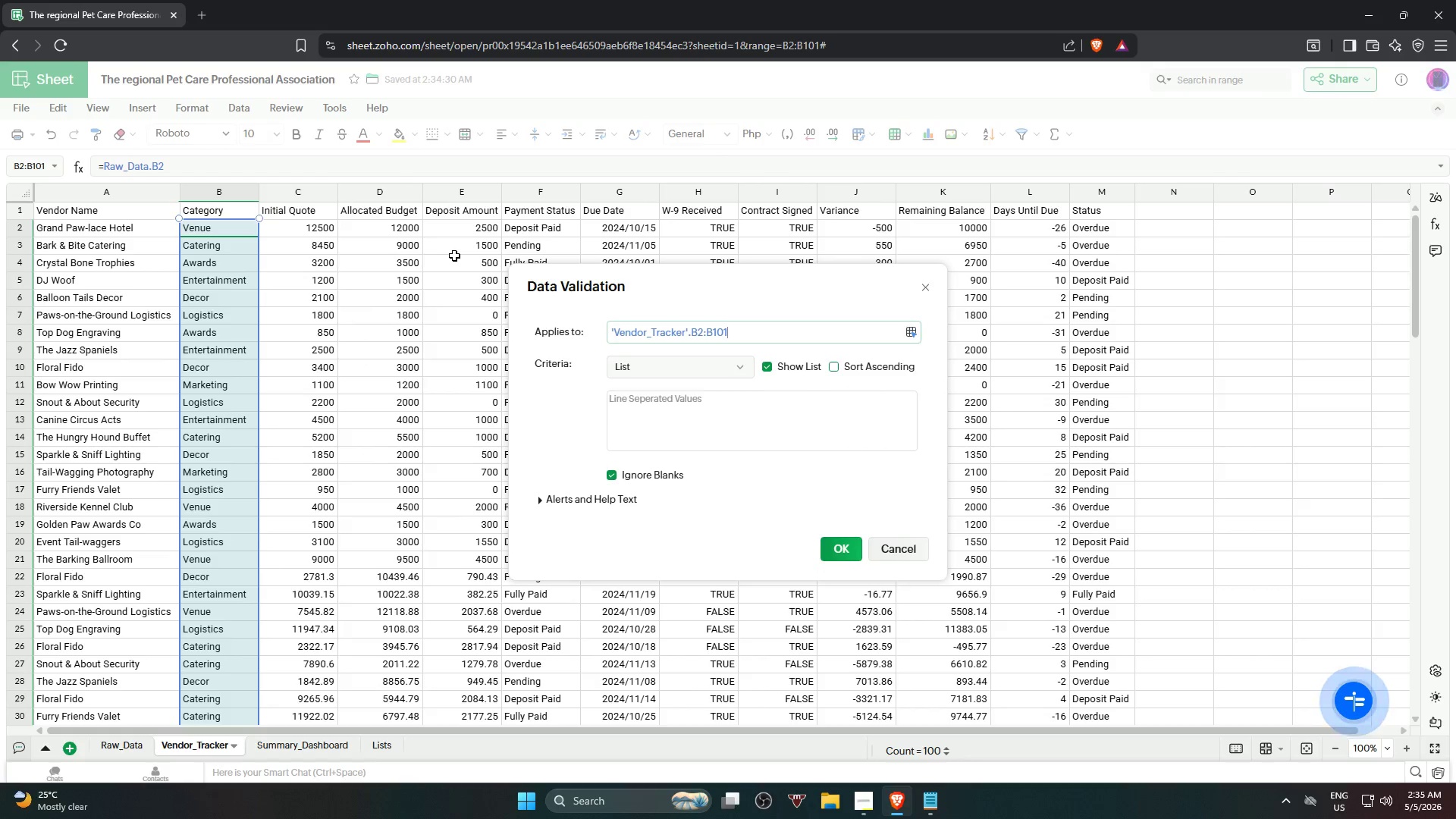 
mouse_move([657, 371])
 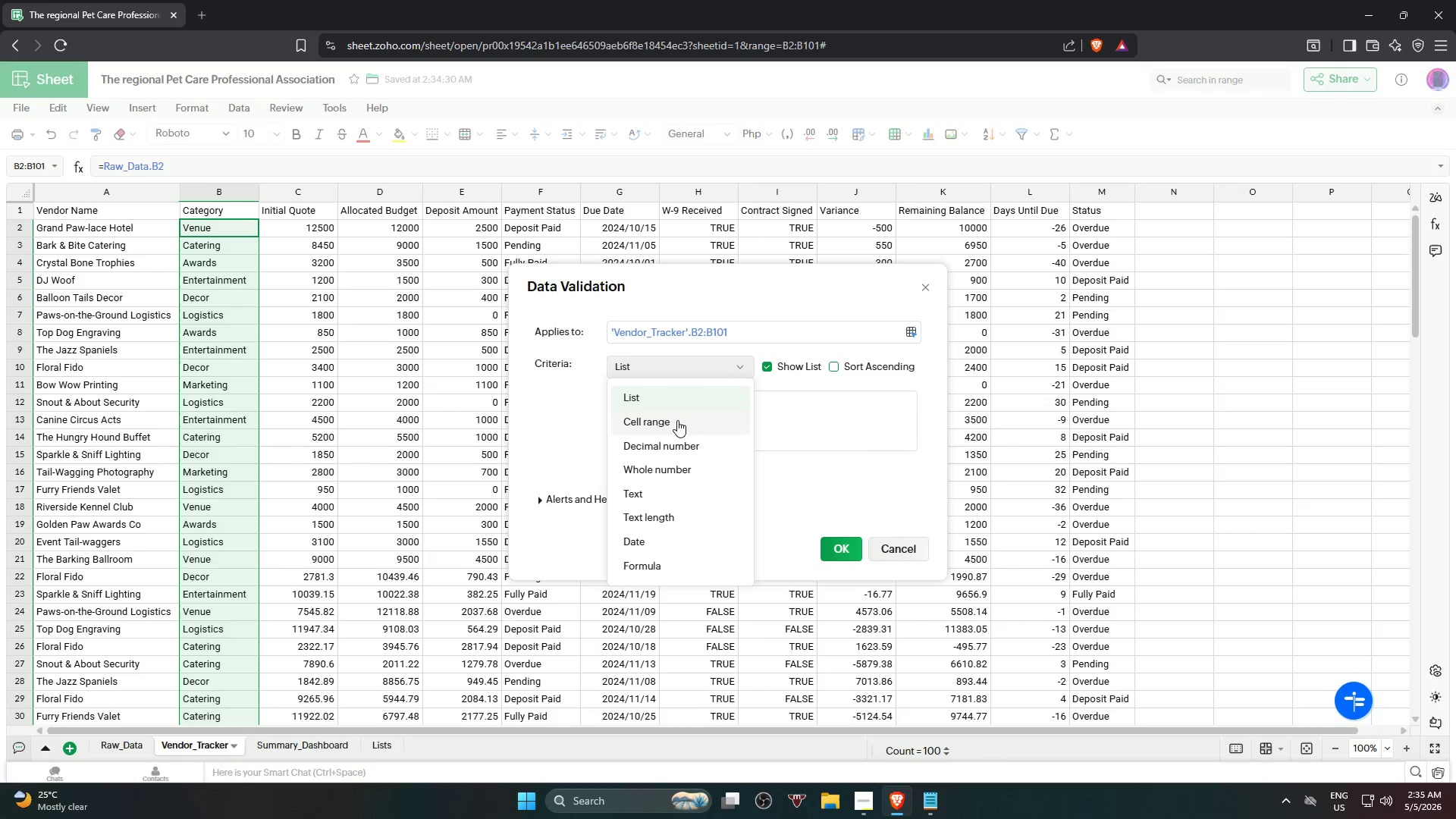 
left_click([677, 420])
 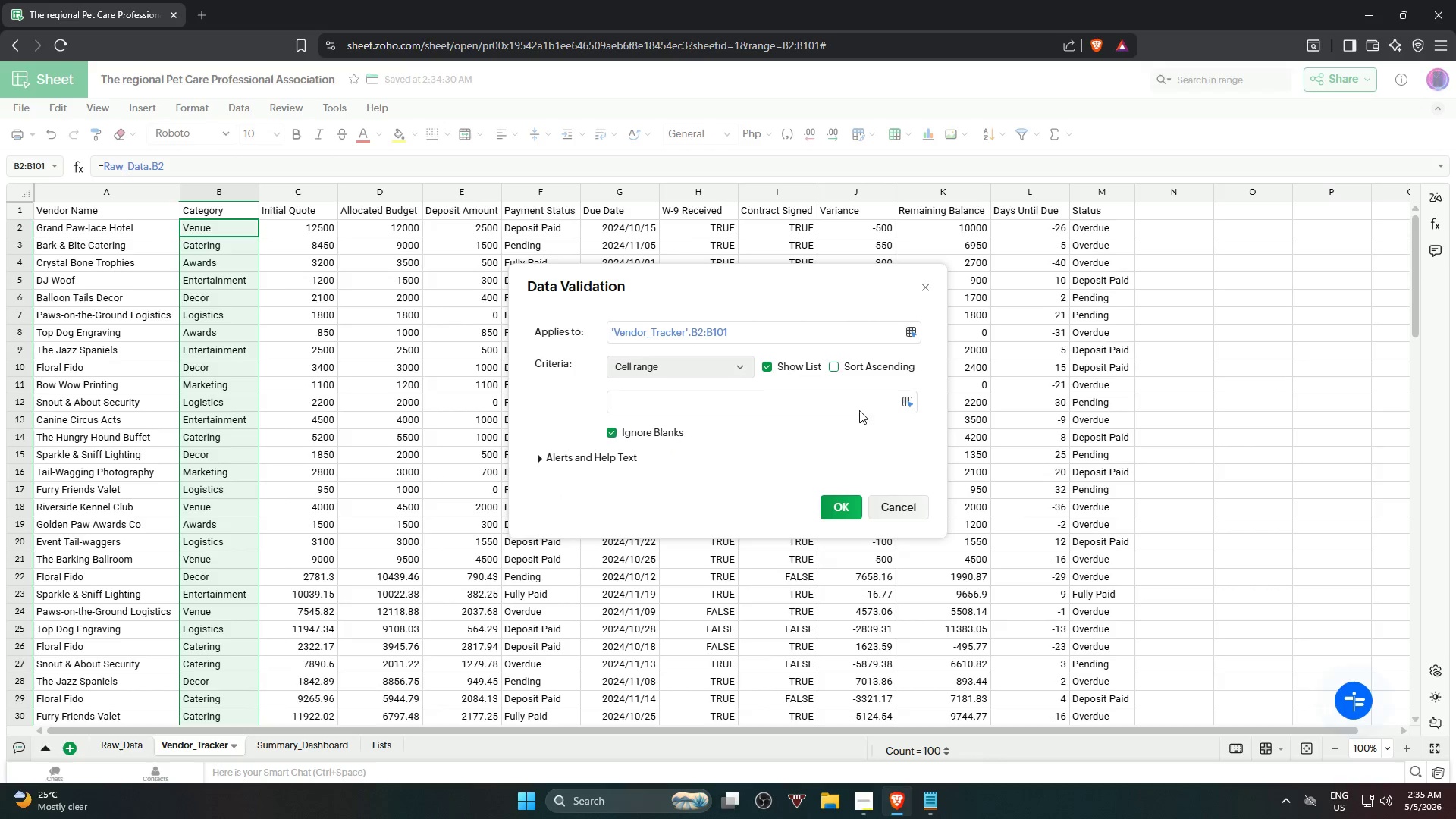 
left_click([852, 405])
 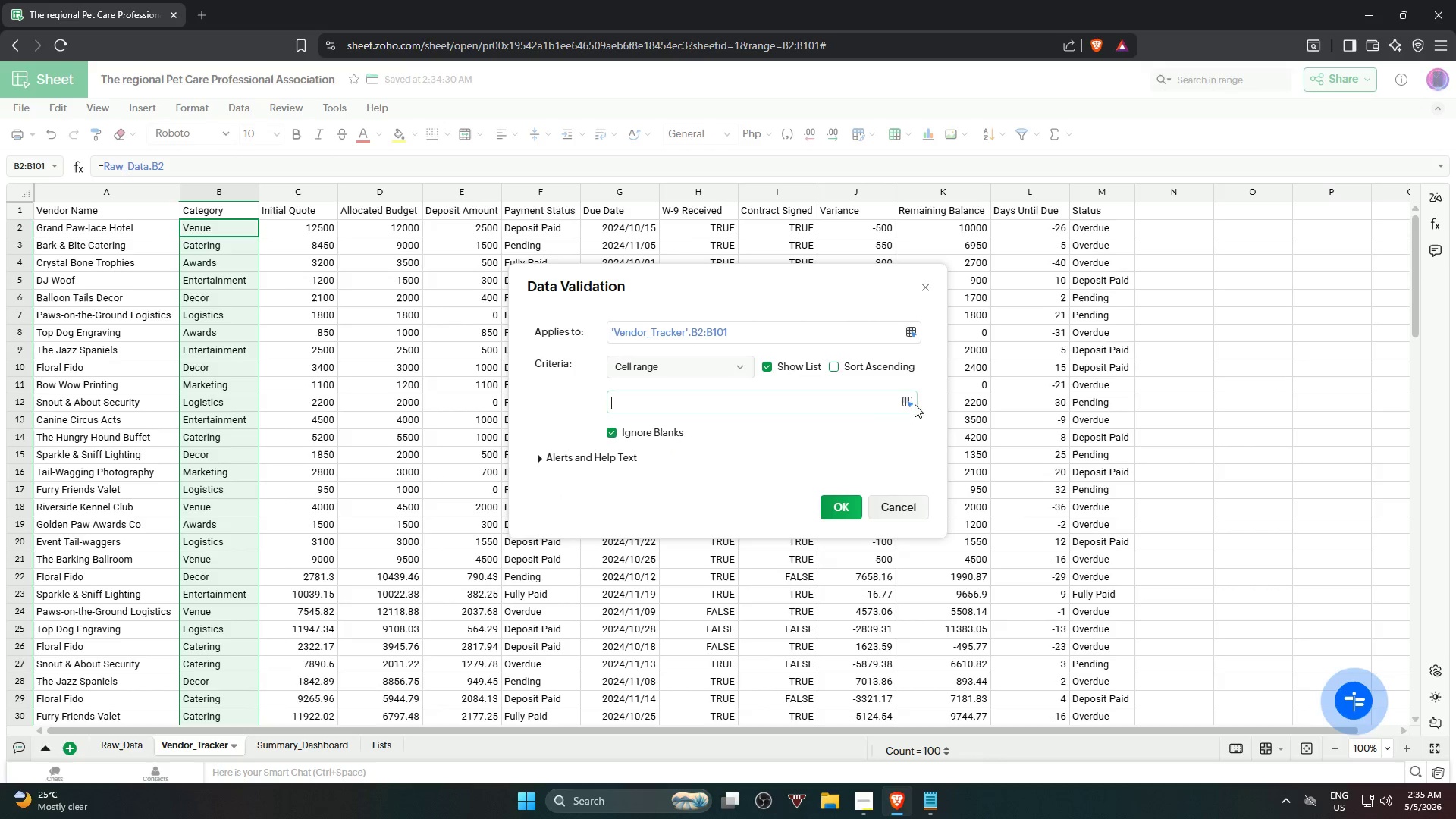 
left_click([908, 402])
 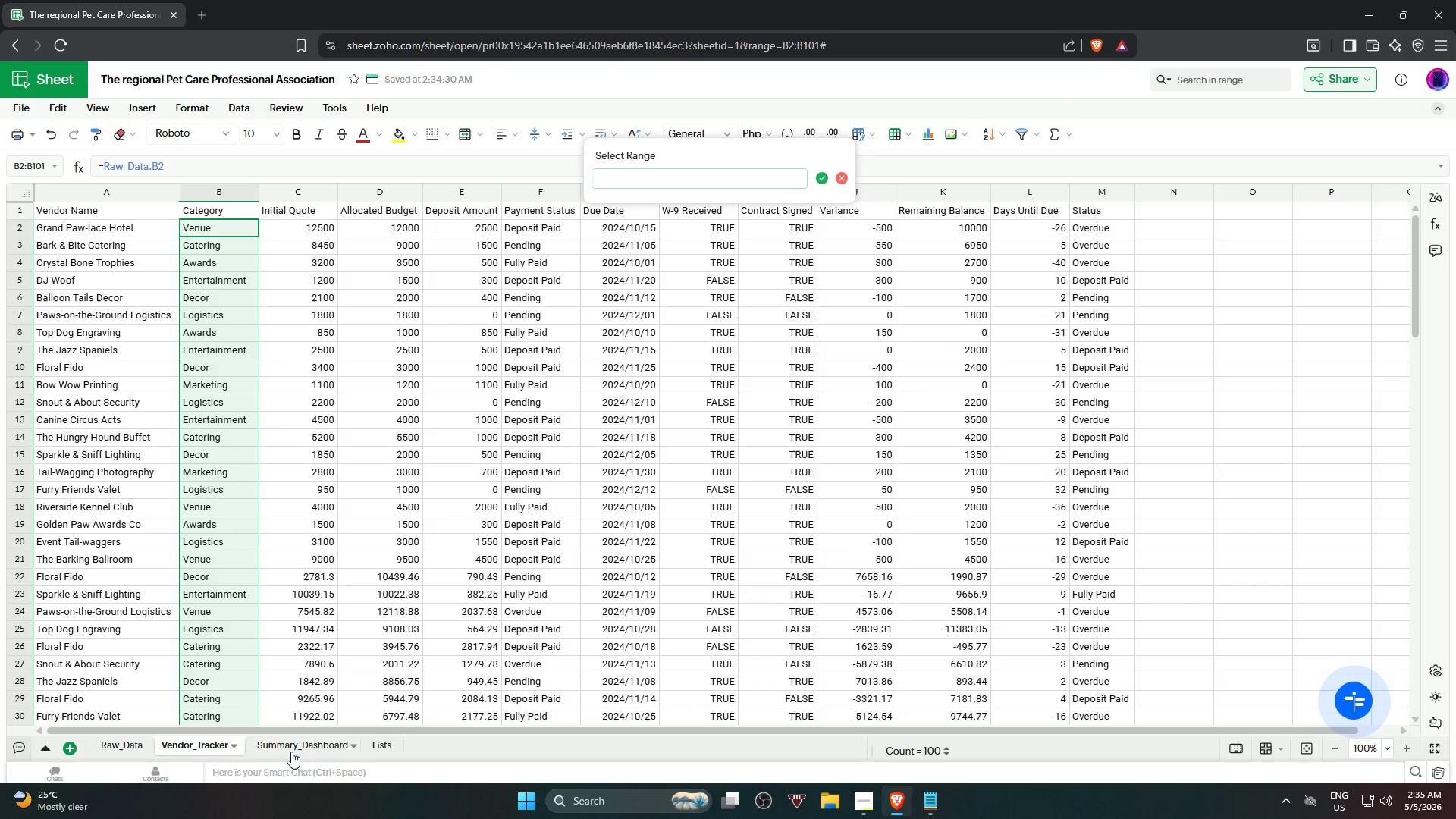 
left_click([379, 745])
 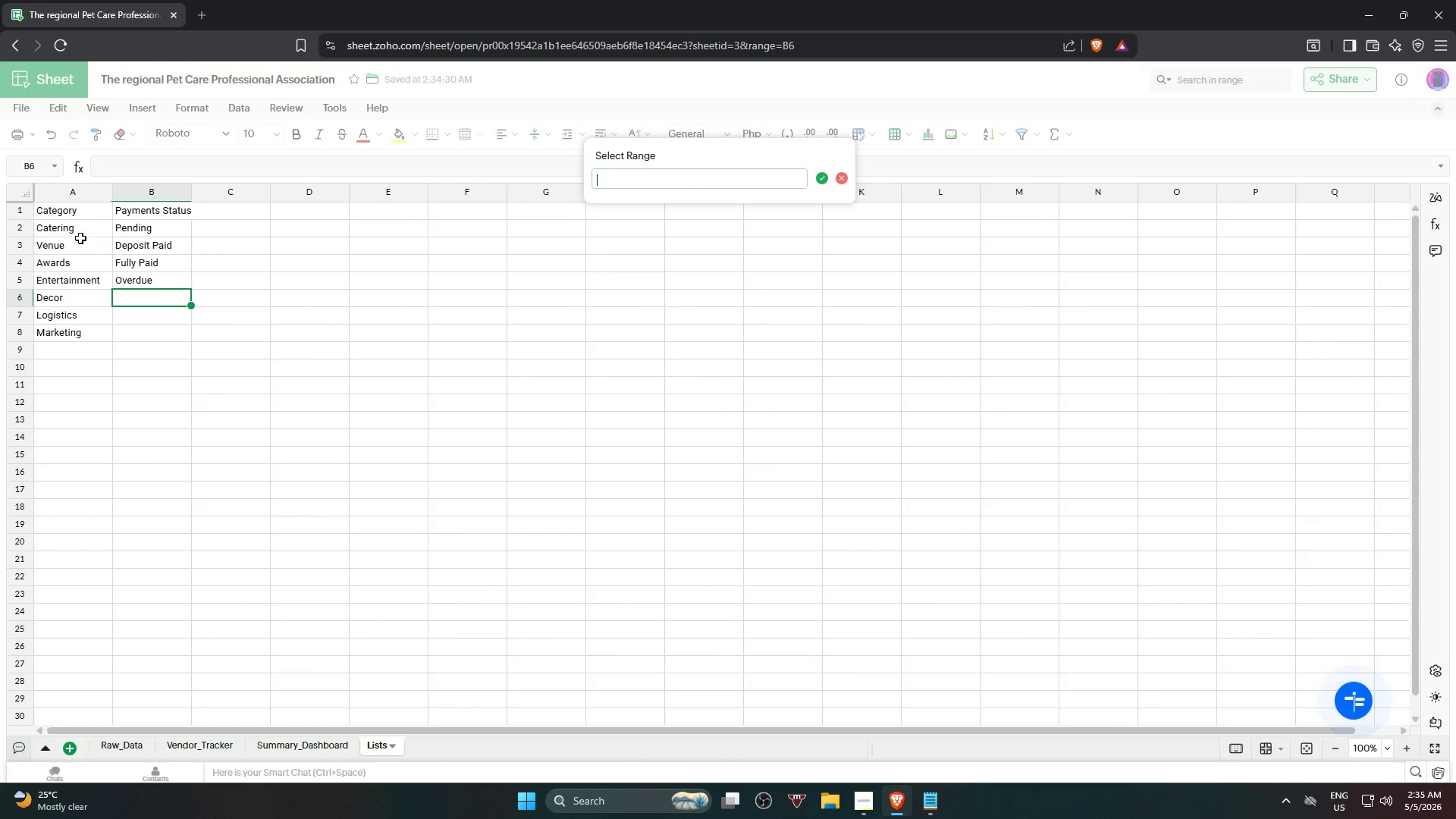 
left_click([79, 231])
 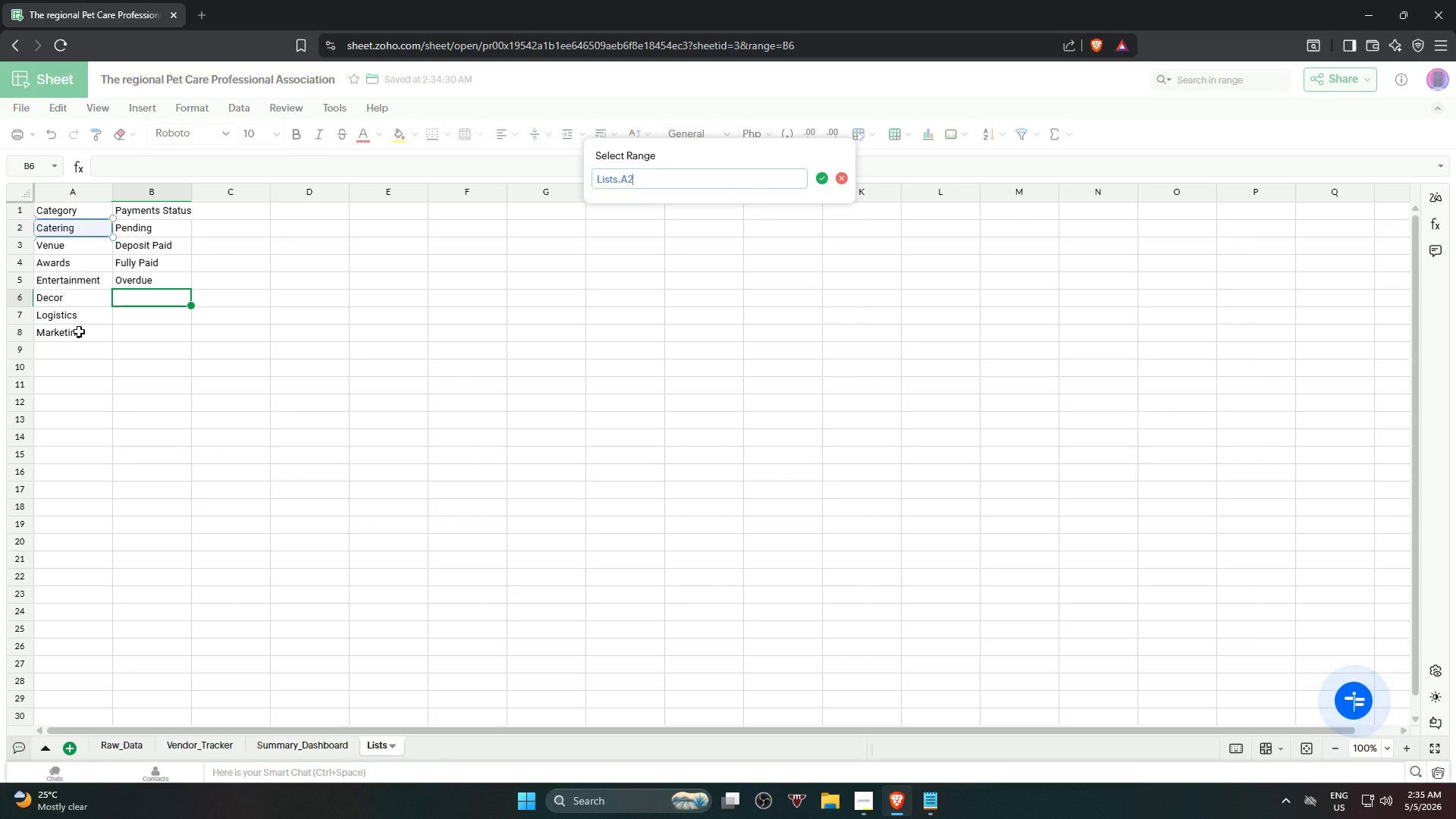 
hold_key(key=ShiftLeft, duration=0.84)
left_click([76, 337])
 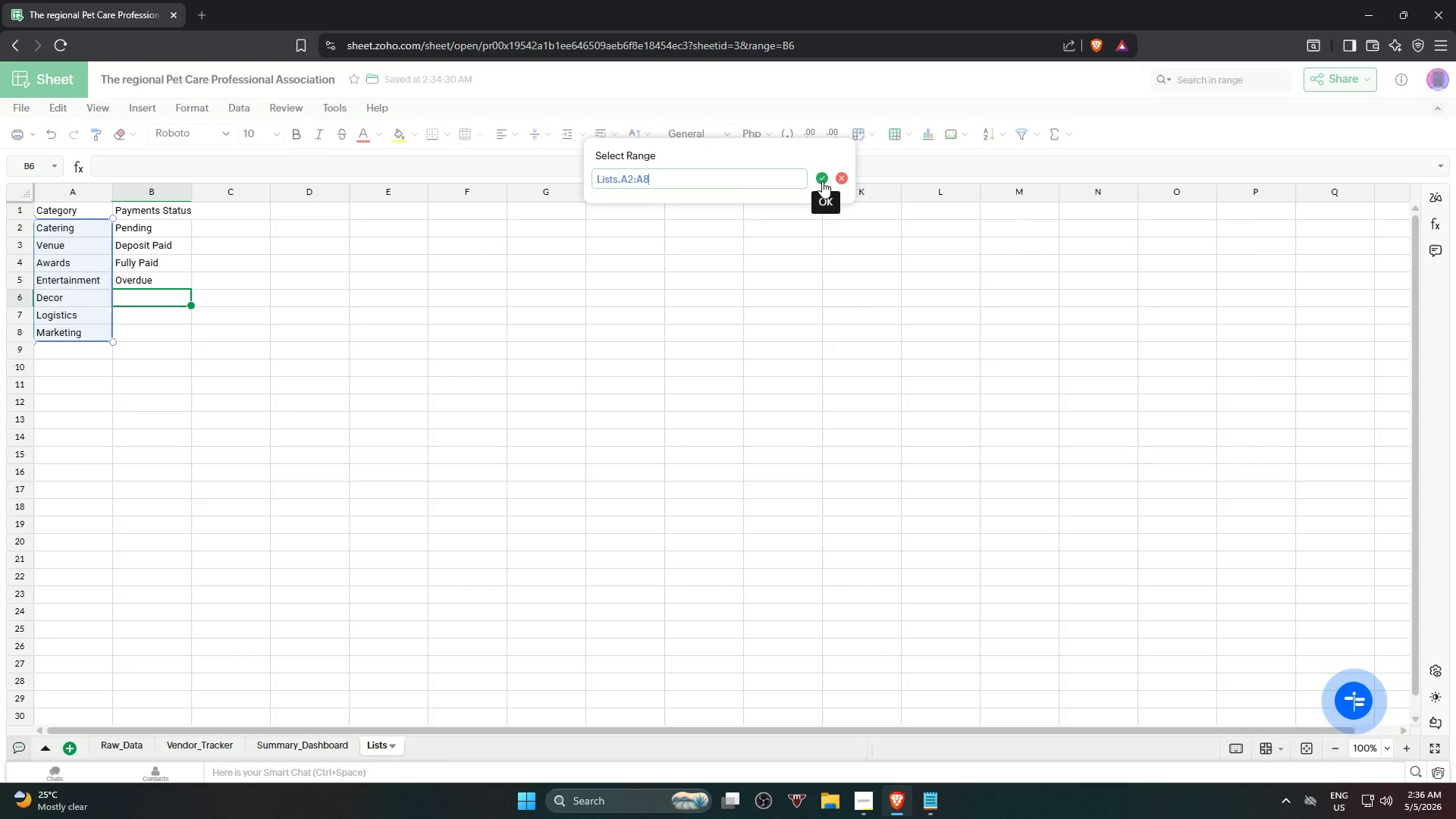 
wait(7.01)
 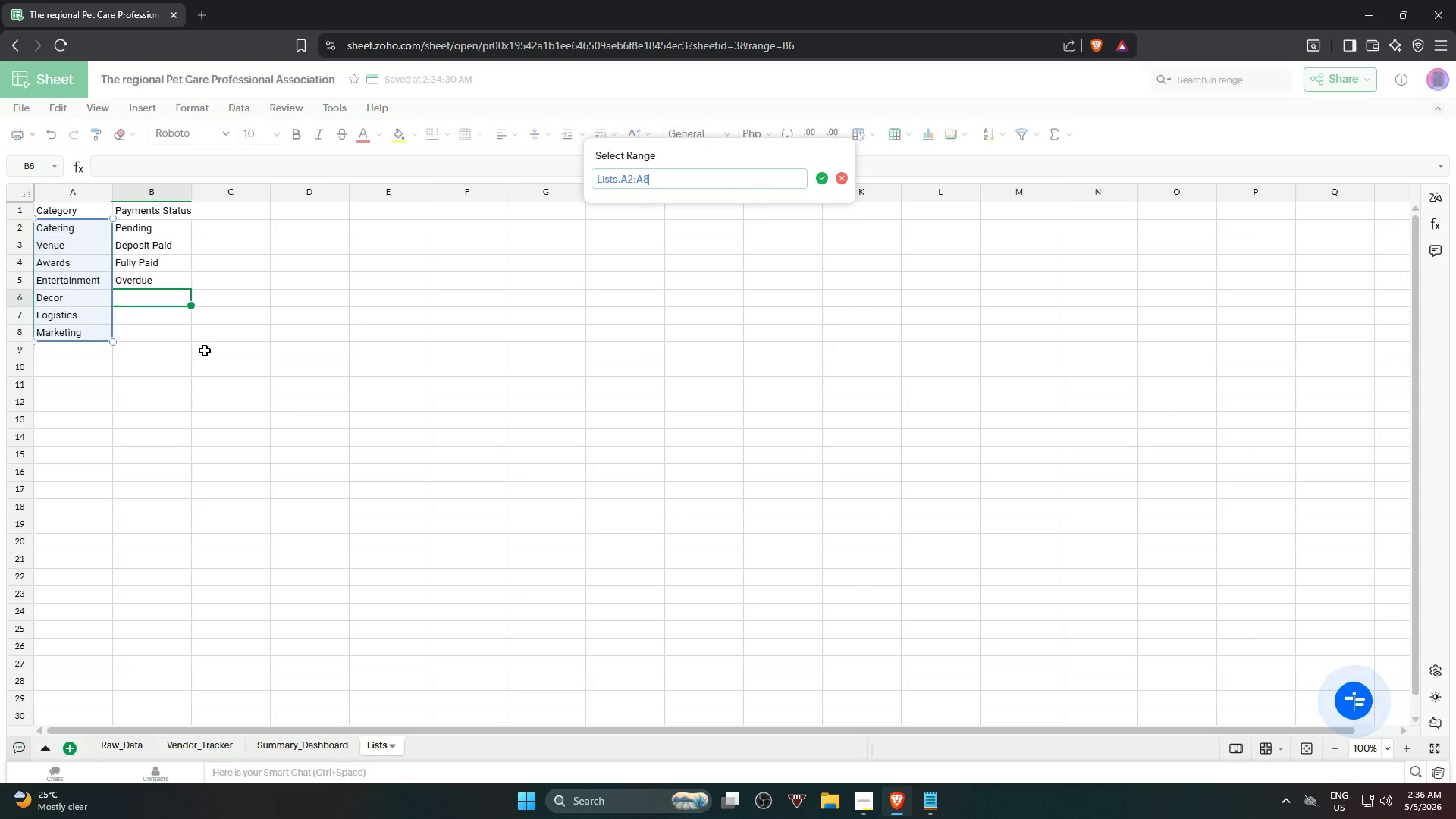 
left_click([822, 181])
 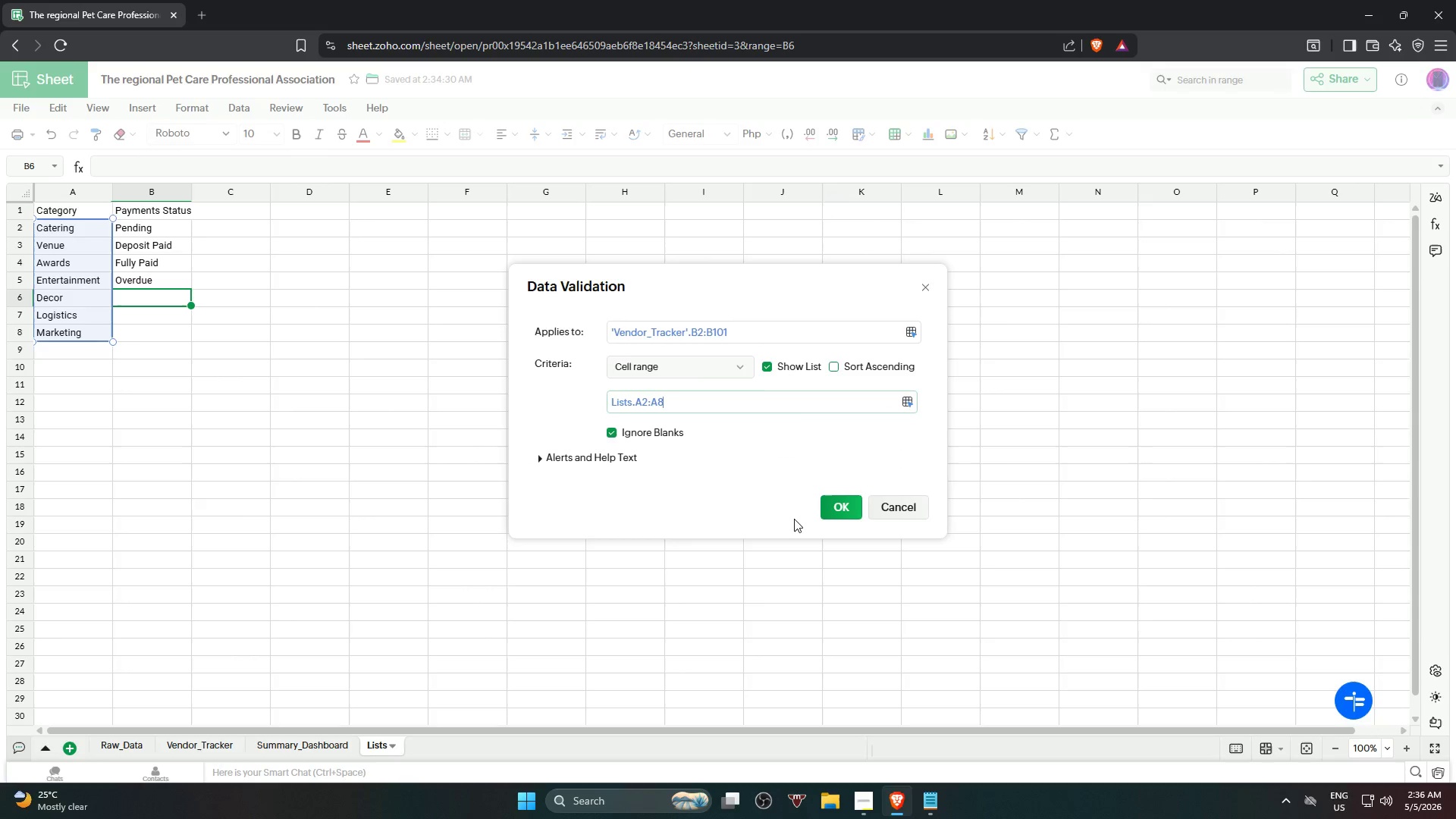 
wait(8.55)
 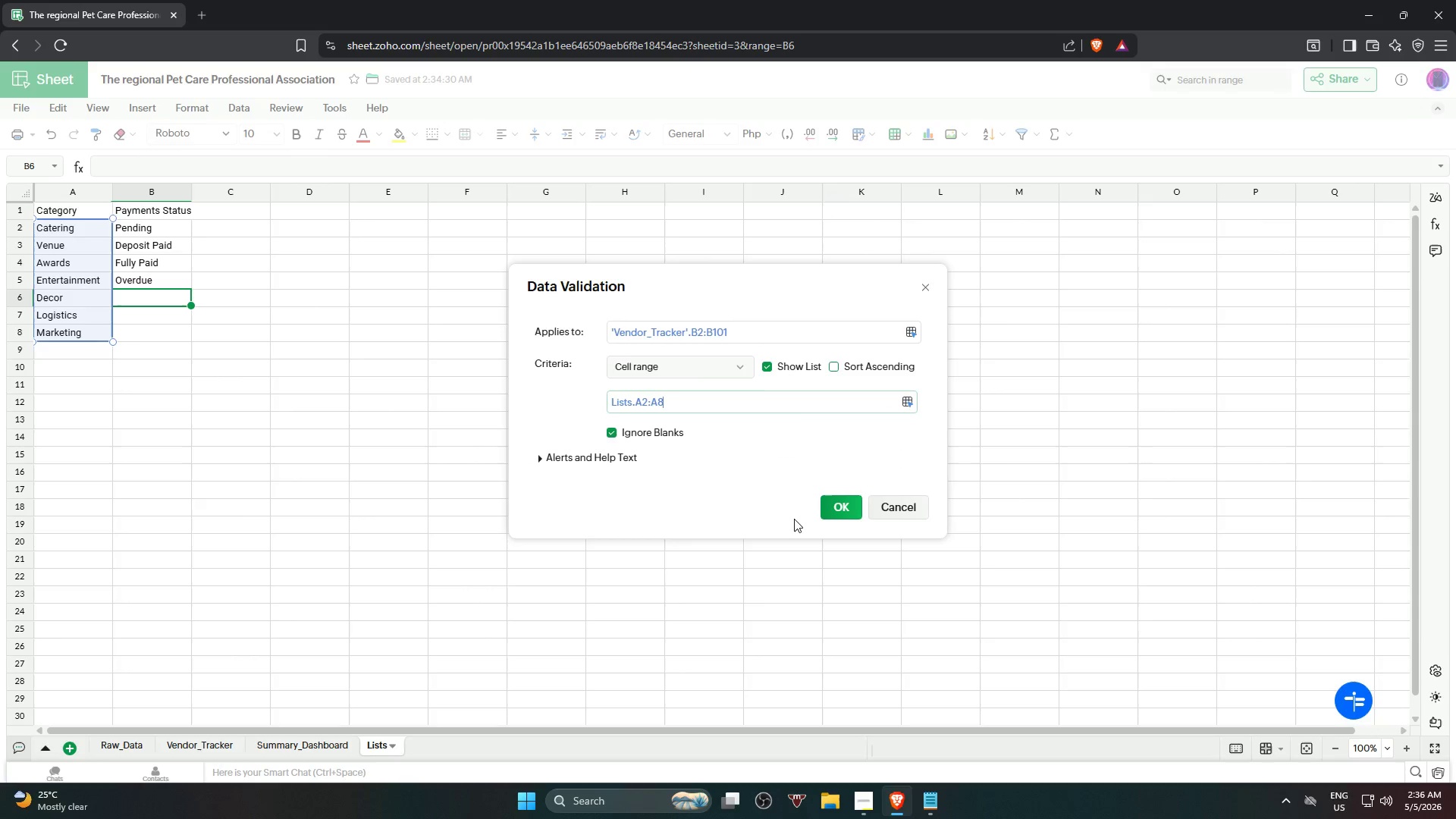 
left_click([836, 516])
 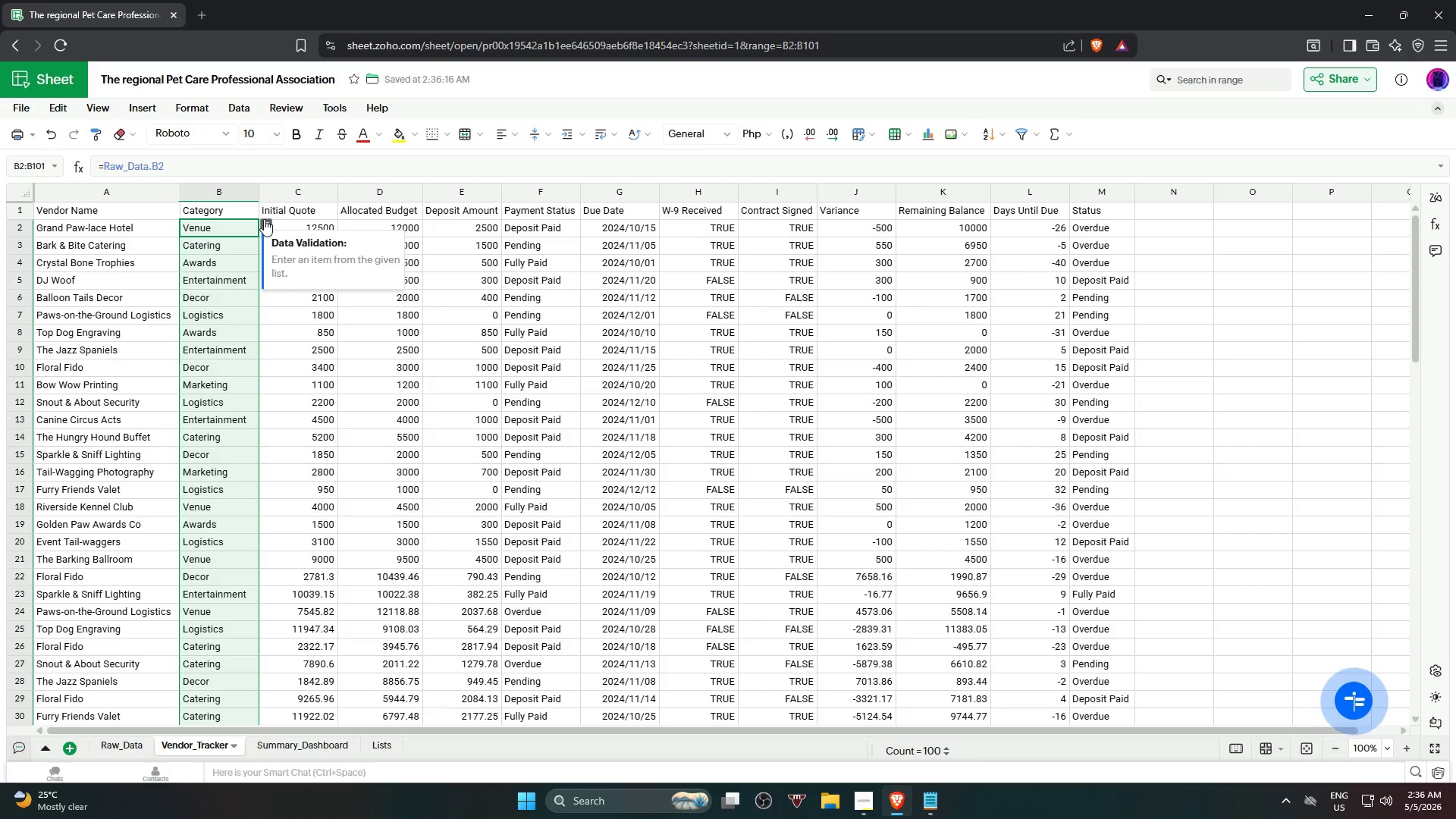 
wait(7.5)
 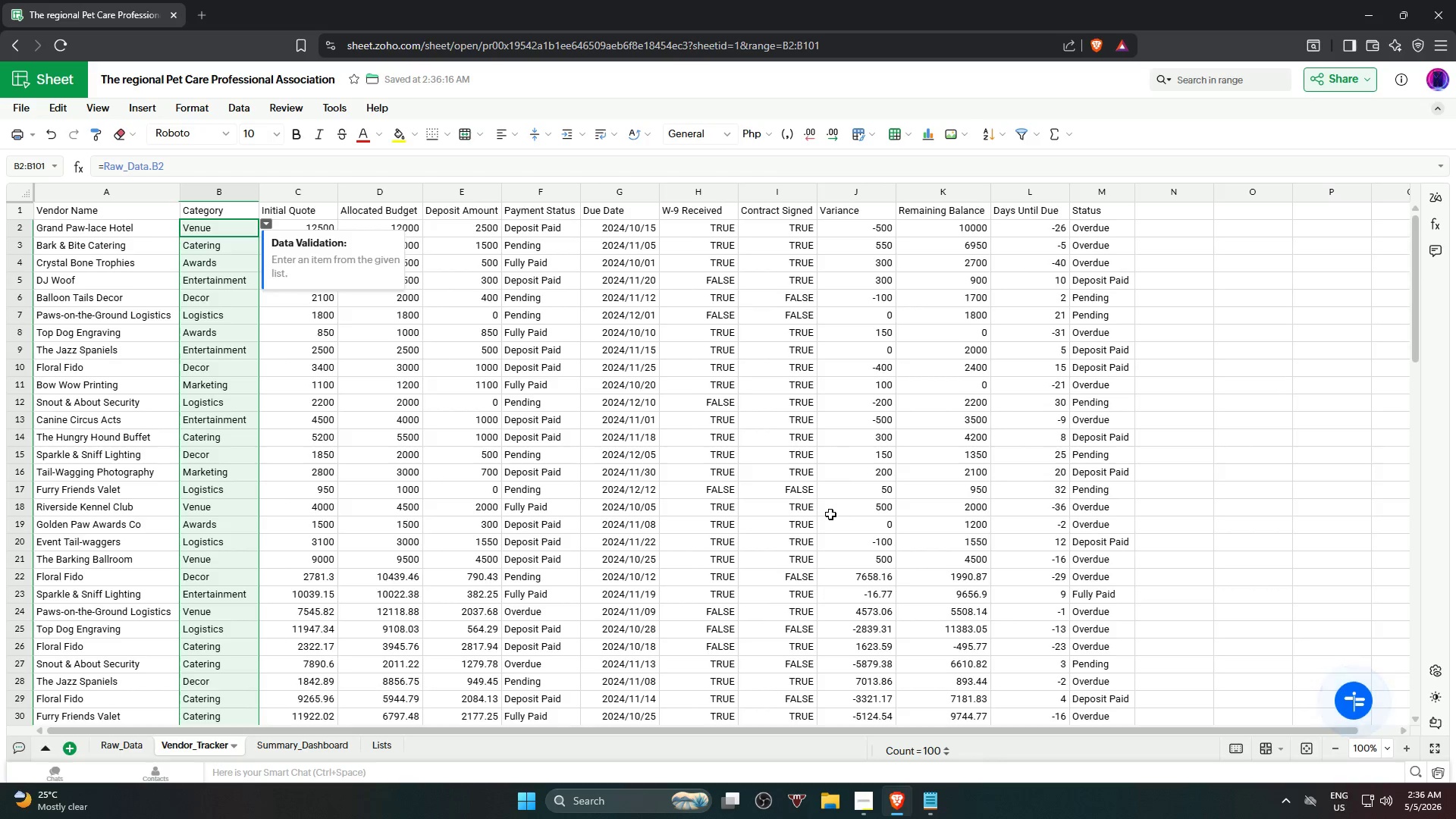 
key(NumpadEnter)
 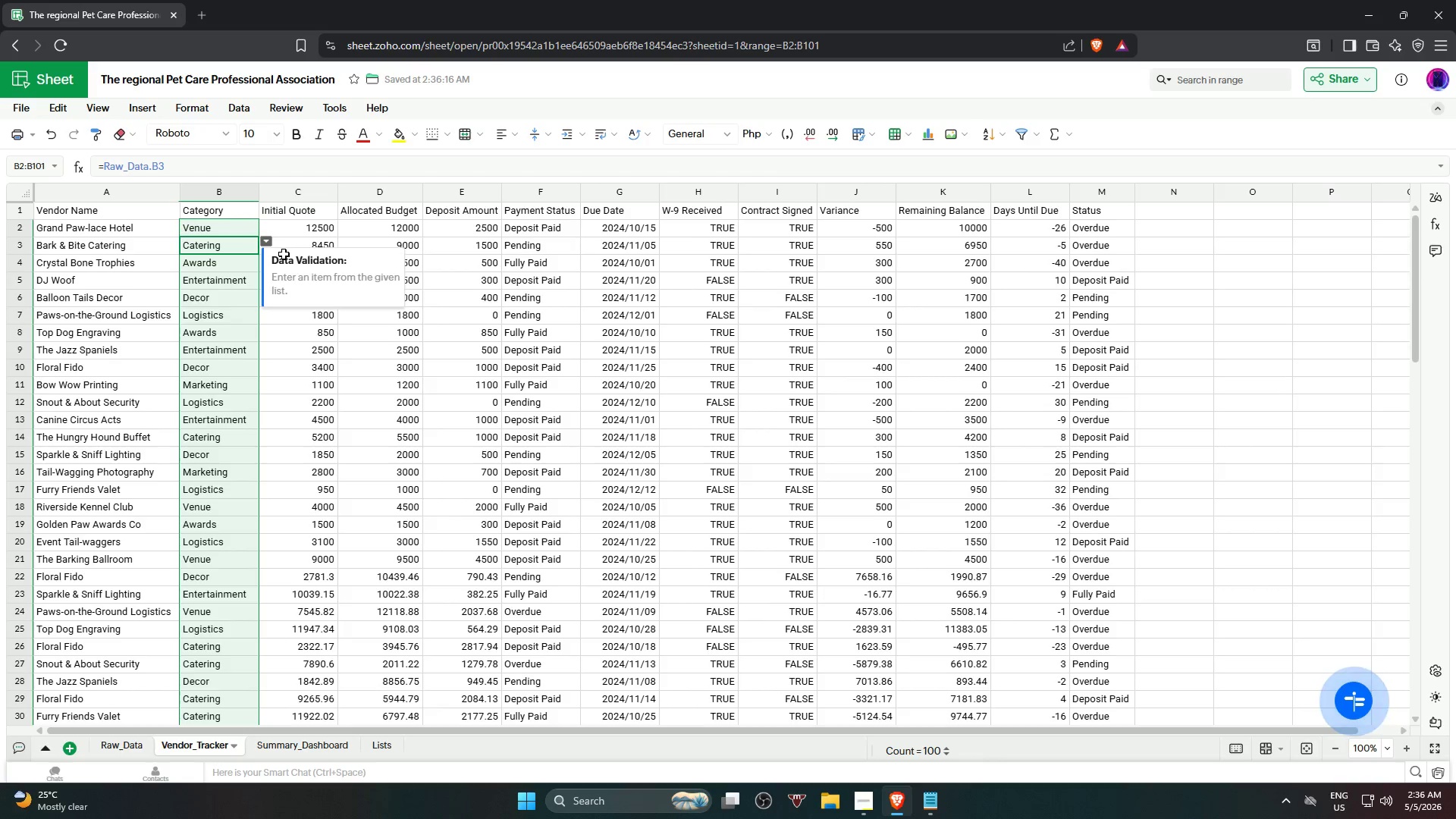 
key(NumpadEnter)
 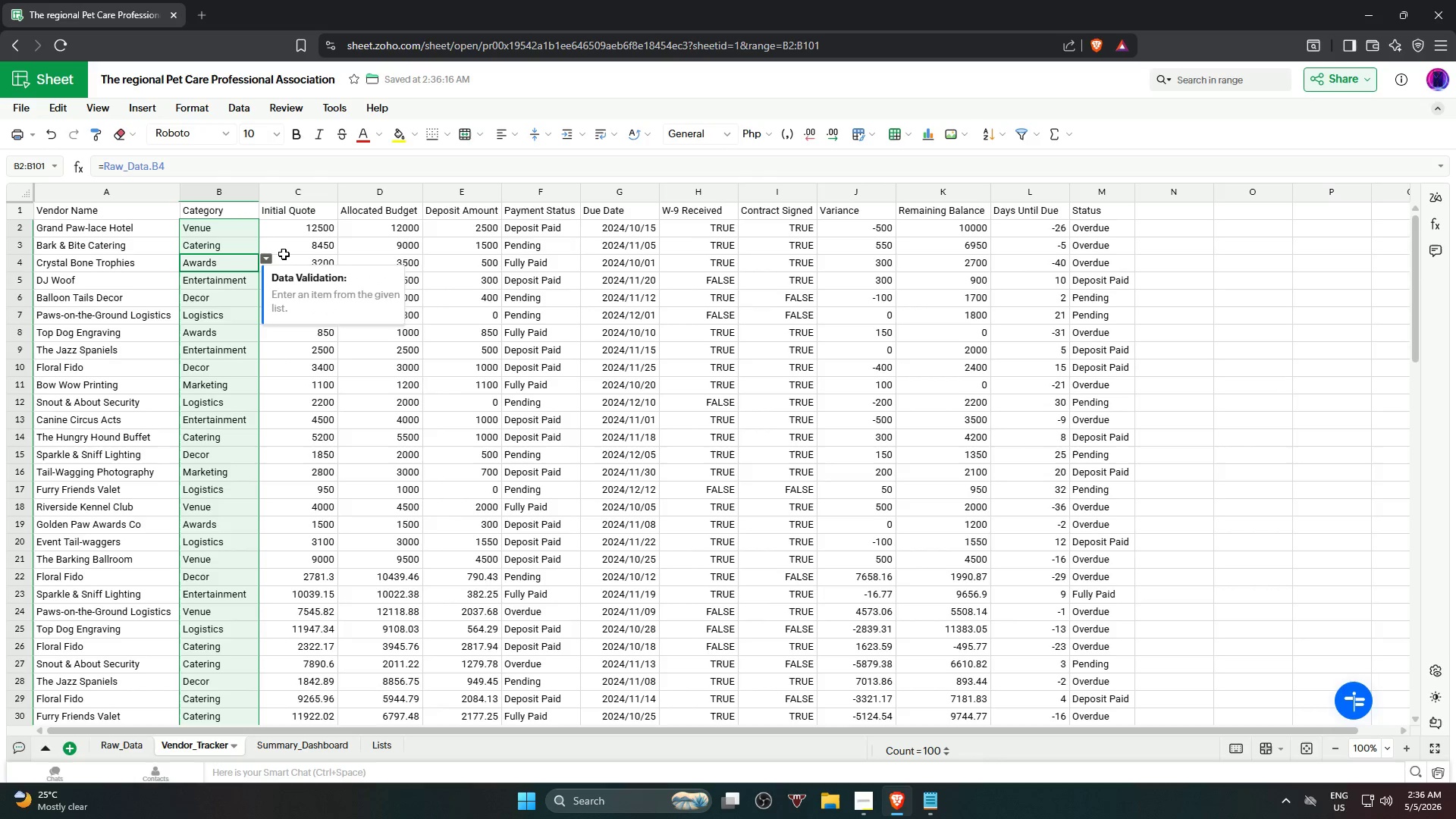 
key(NumpadEnter)
 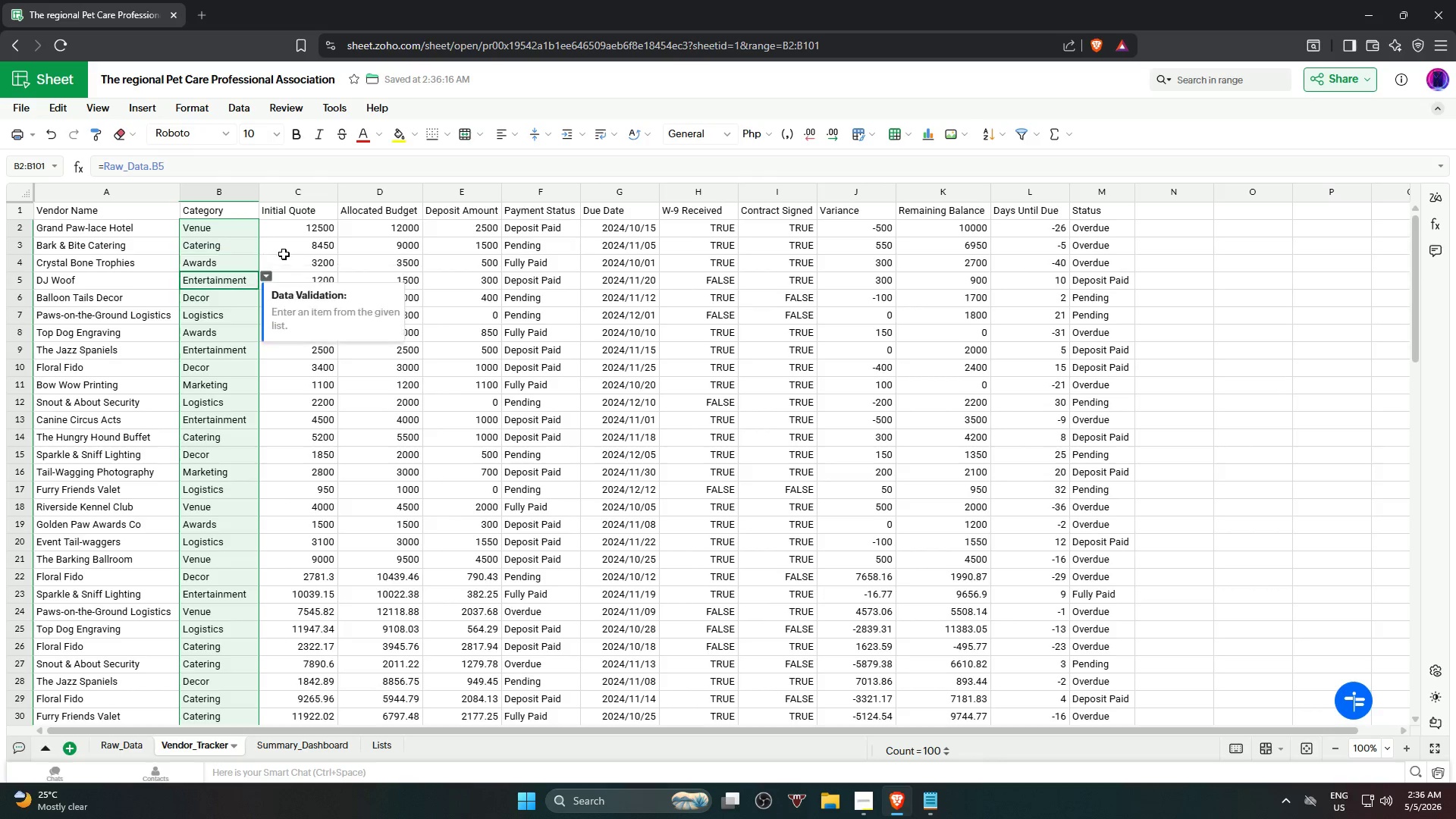 
key(NumpadEnter)
 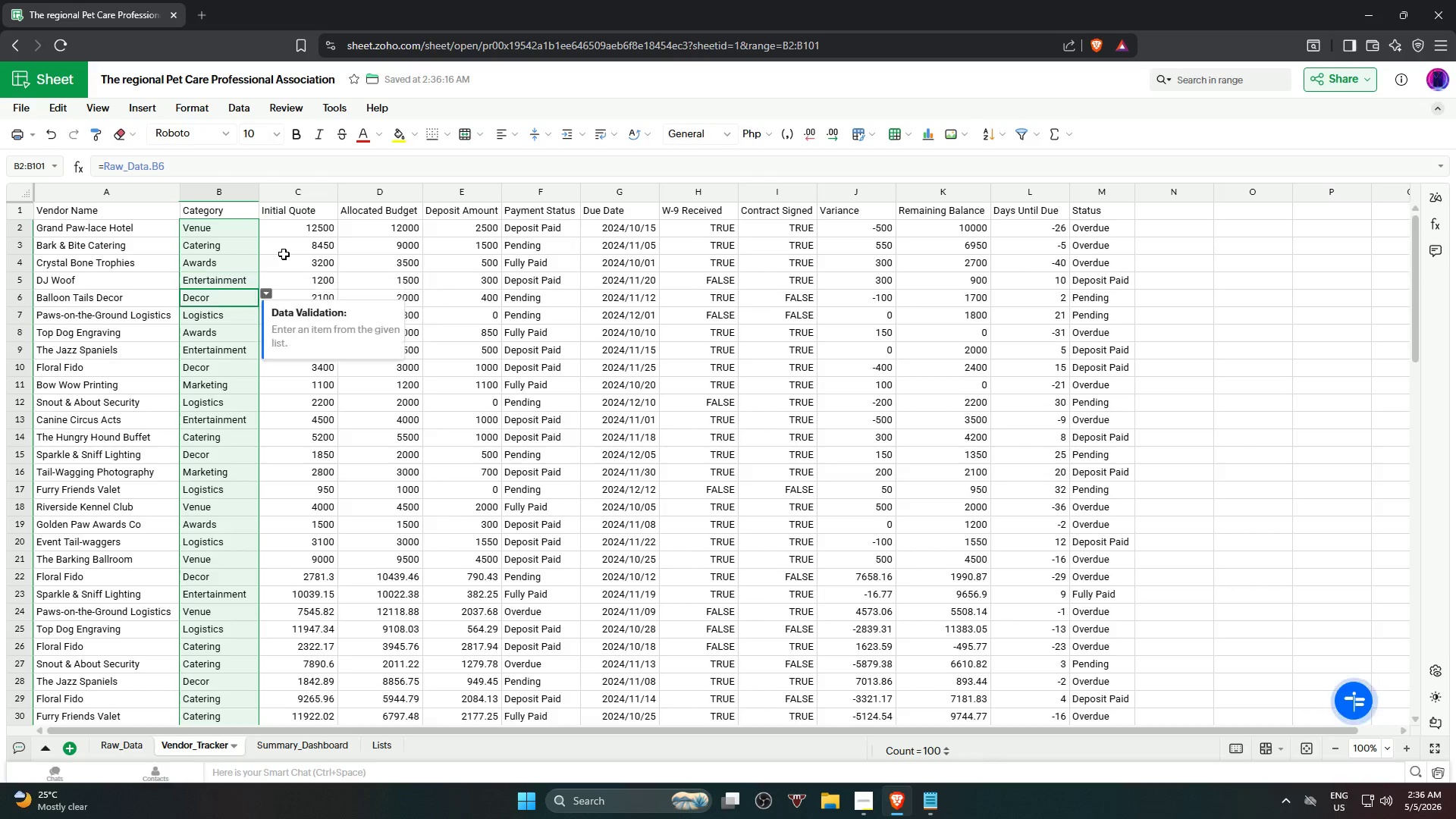 
hold_key(key=NumpadEnter, duration=1.5)
 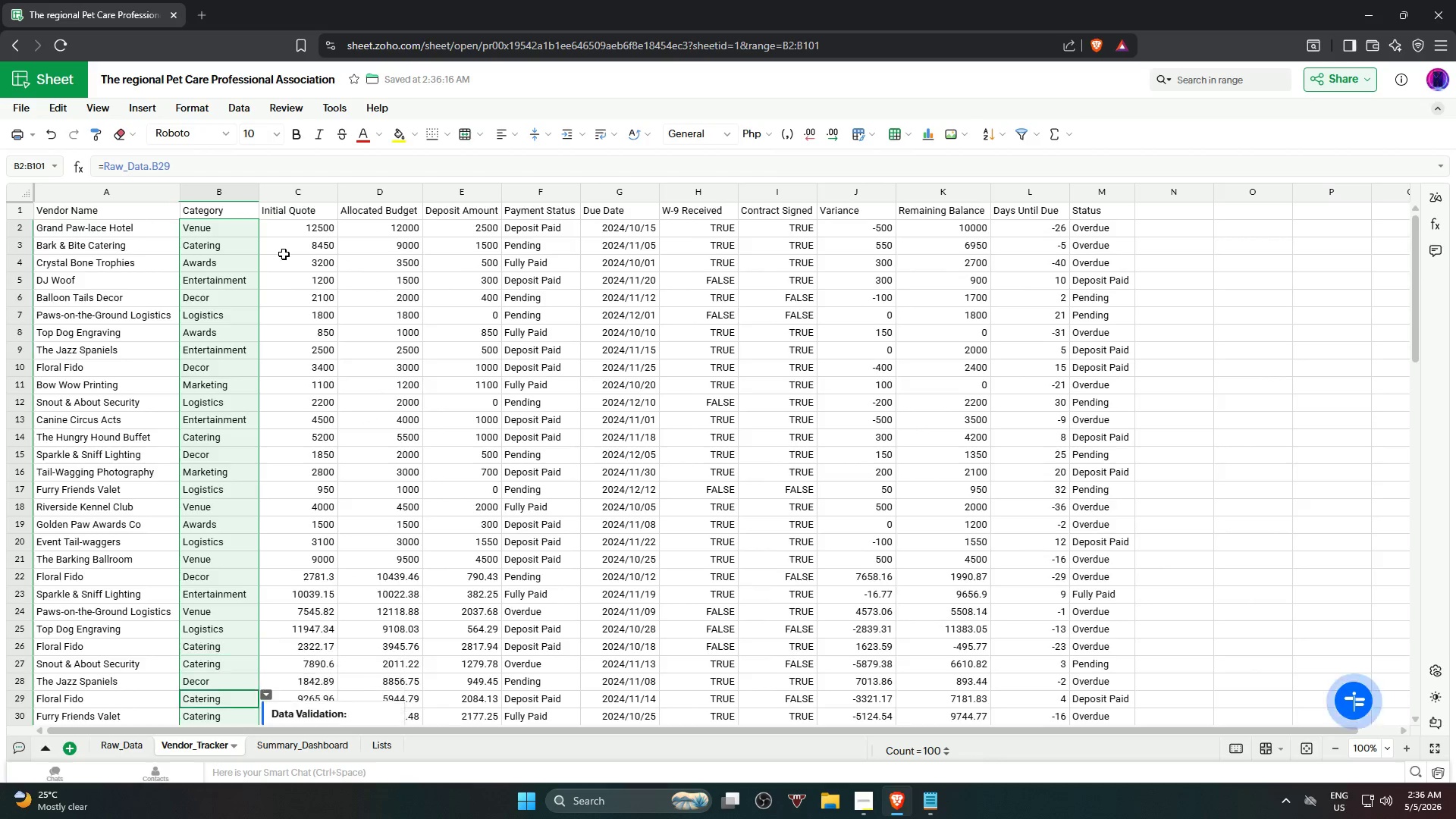 
hold_key(key=NumpadEnter, duration=1.52)
 